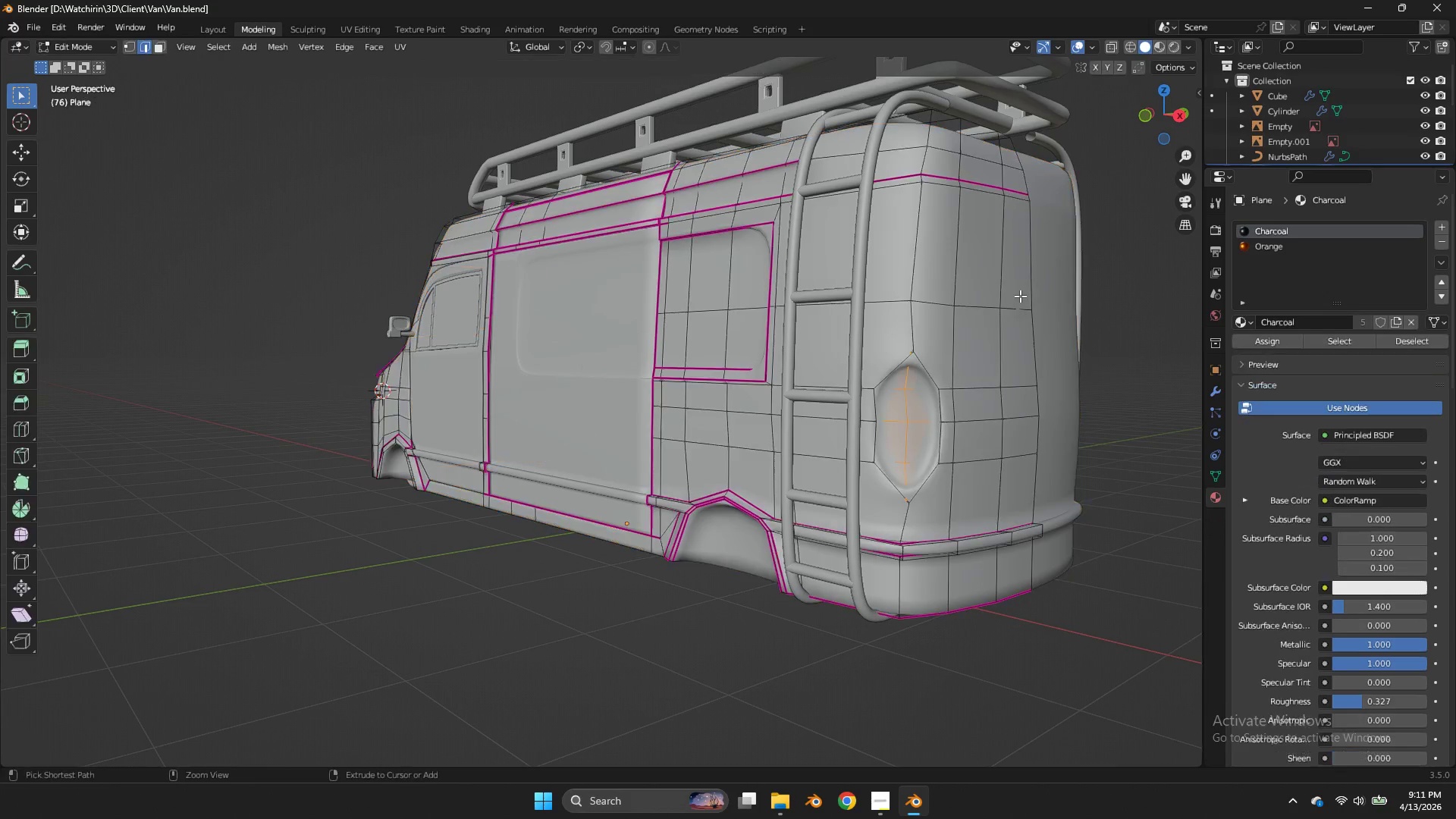 
key(Control+Z)
 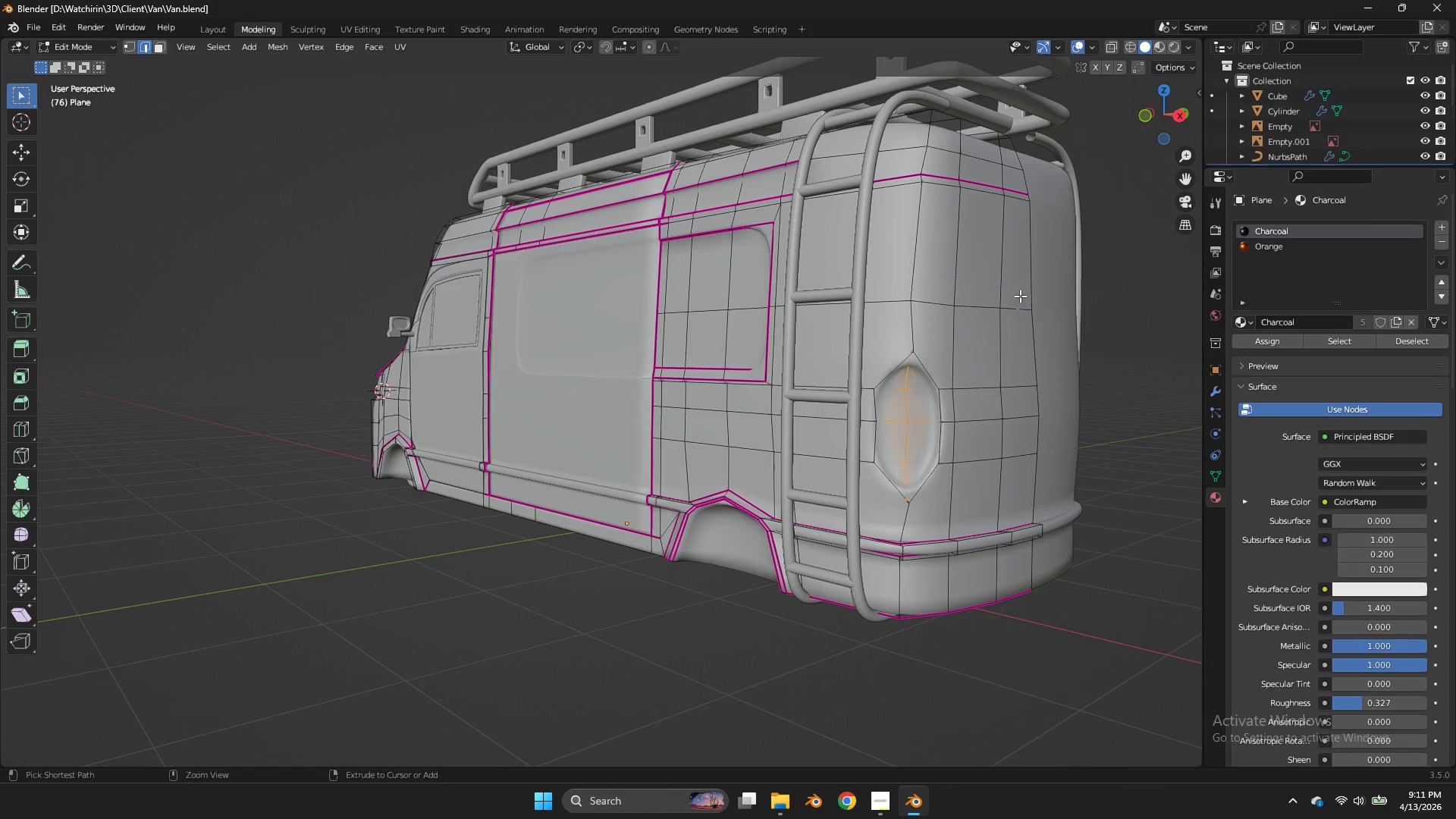 
key(Control+Z)
 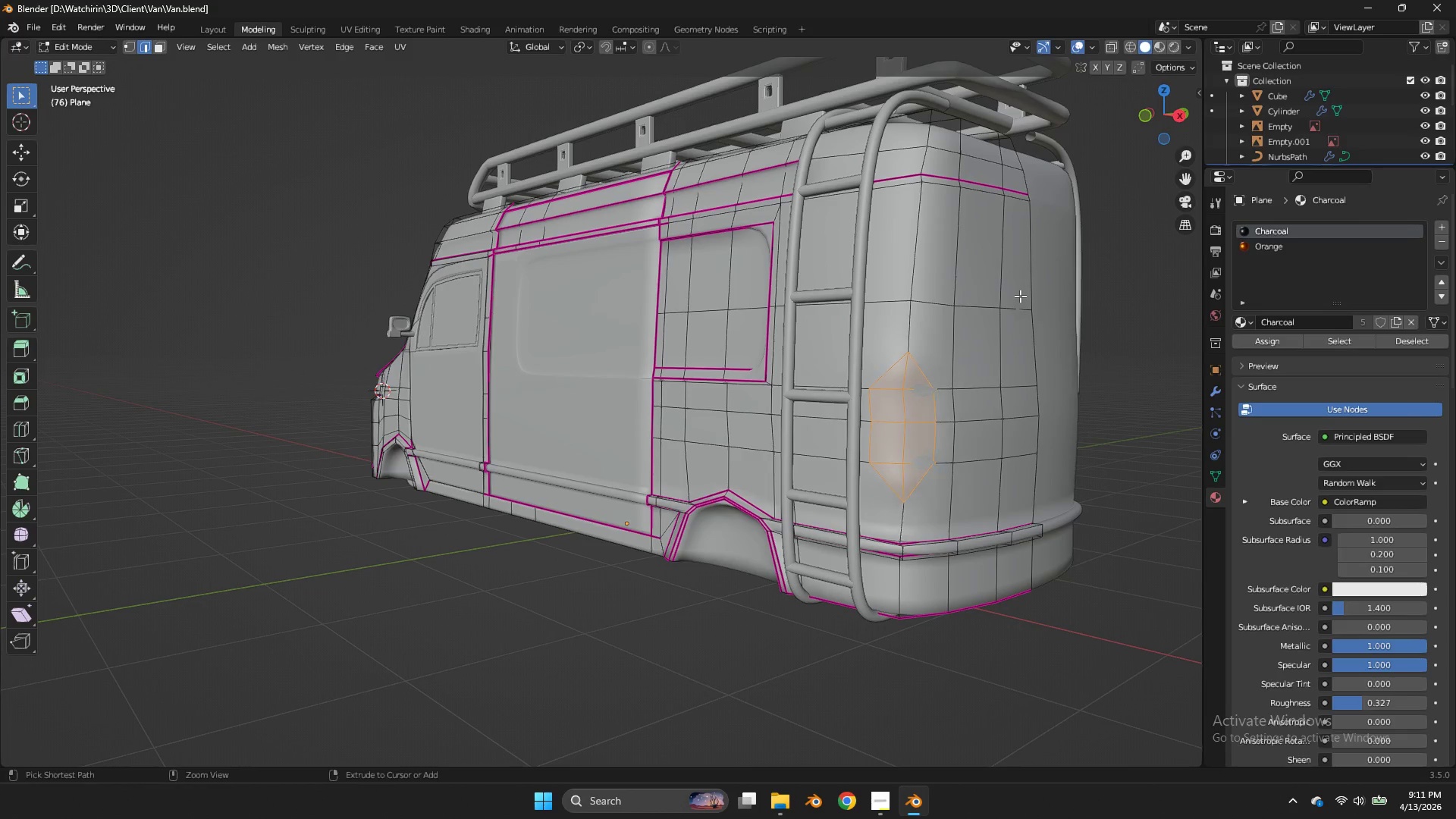 
key(Control+Z)
 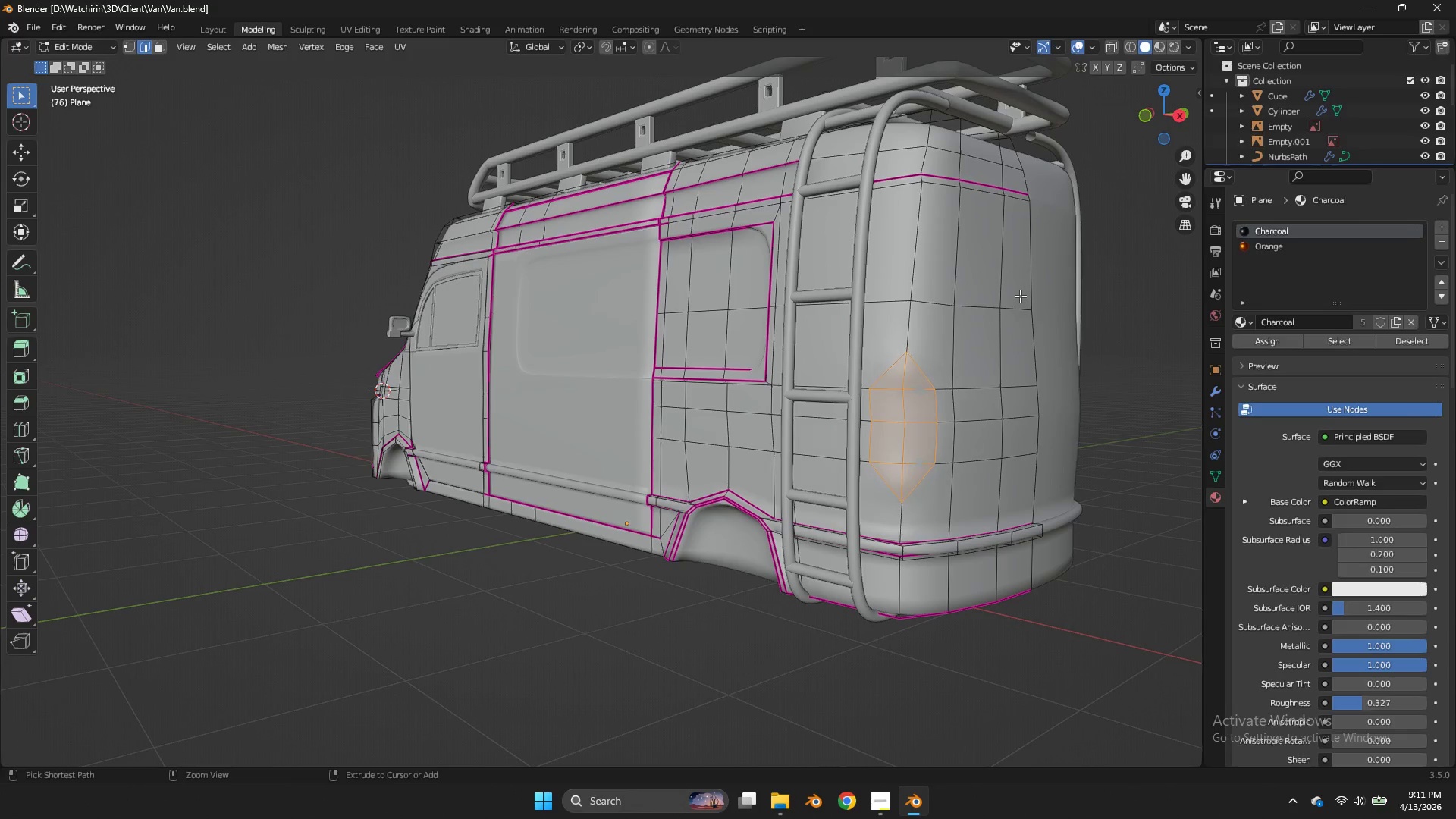 
key(Control+Z)
 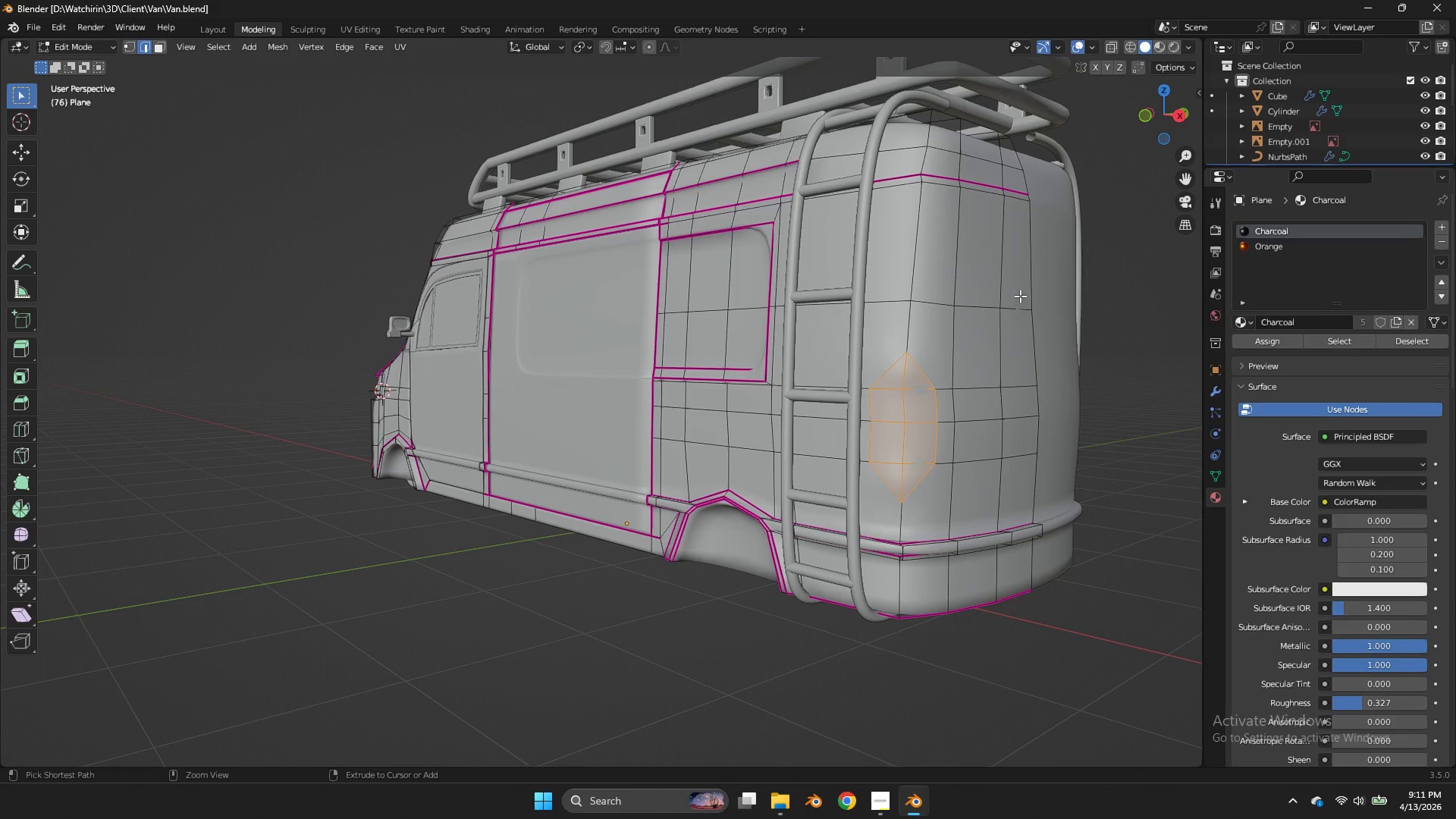 
key(Control+Z)
 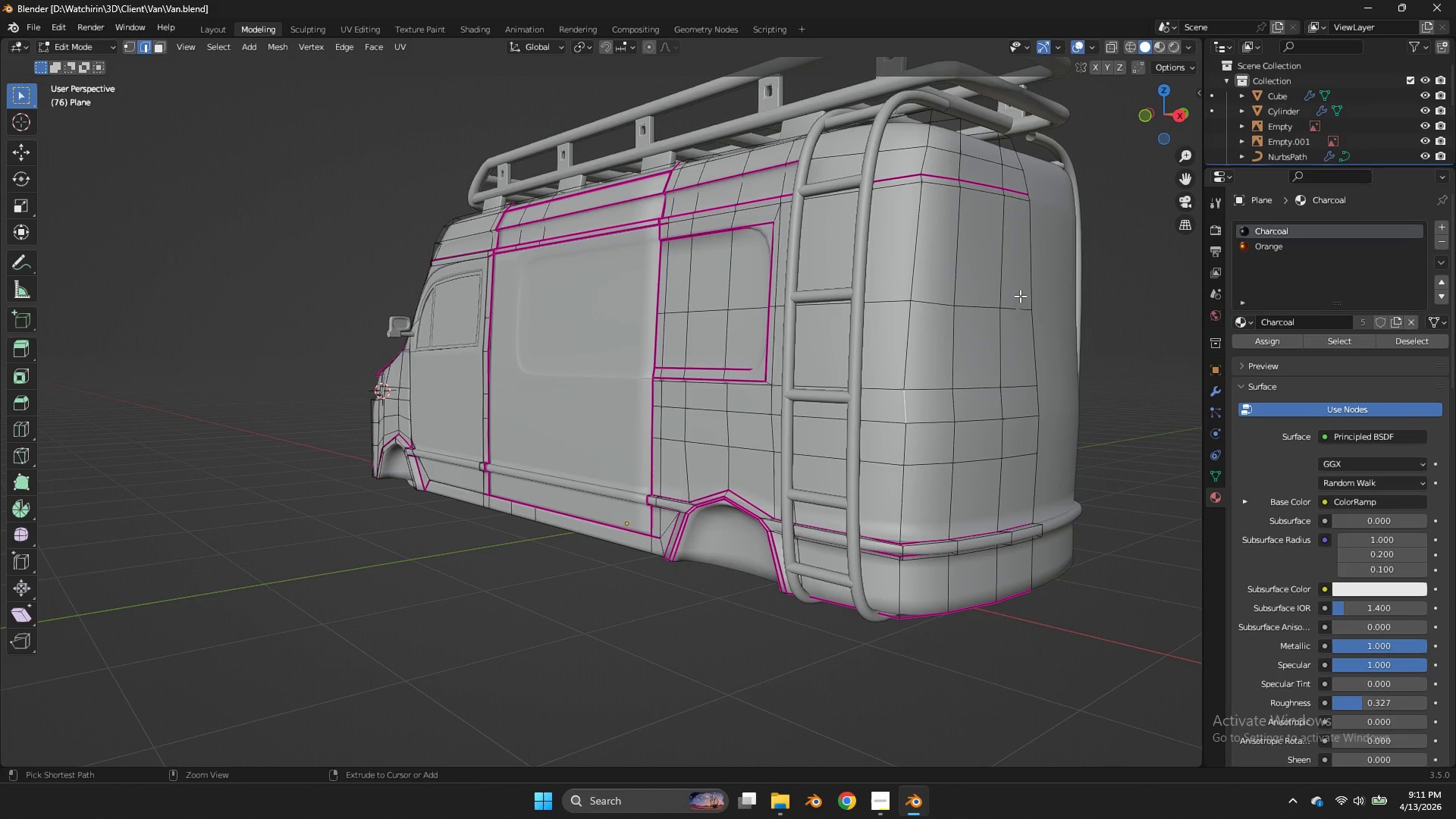 
key(Control+Z)
 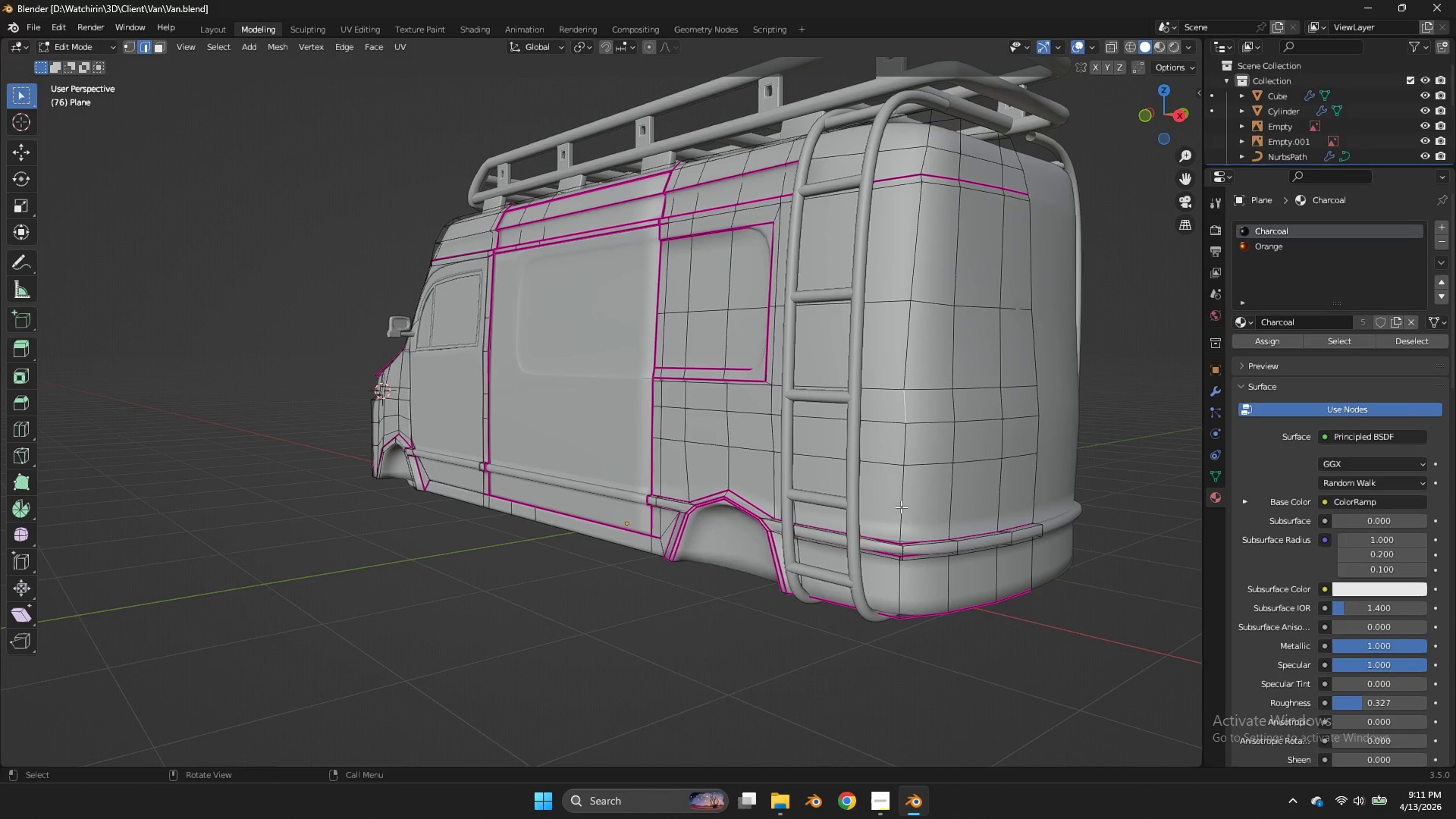 
left_click([901, 507])
 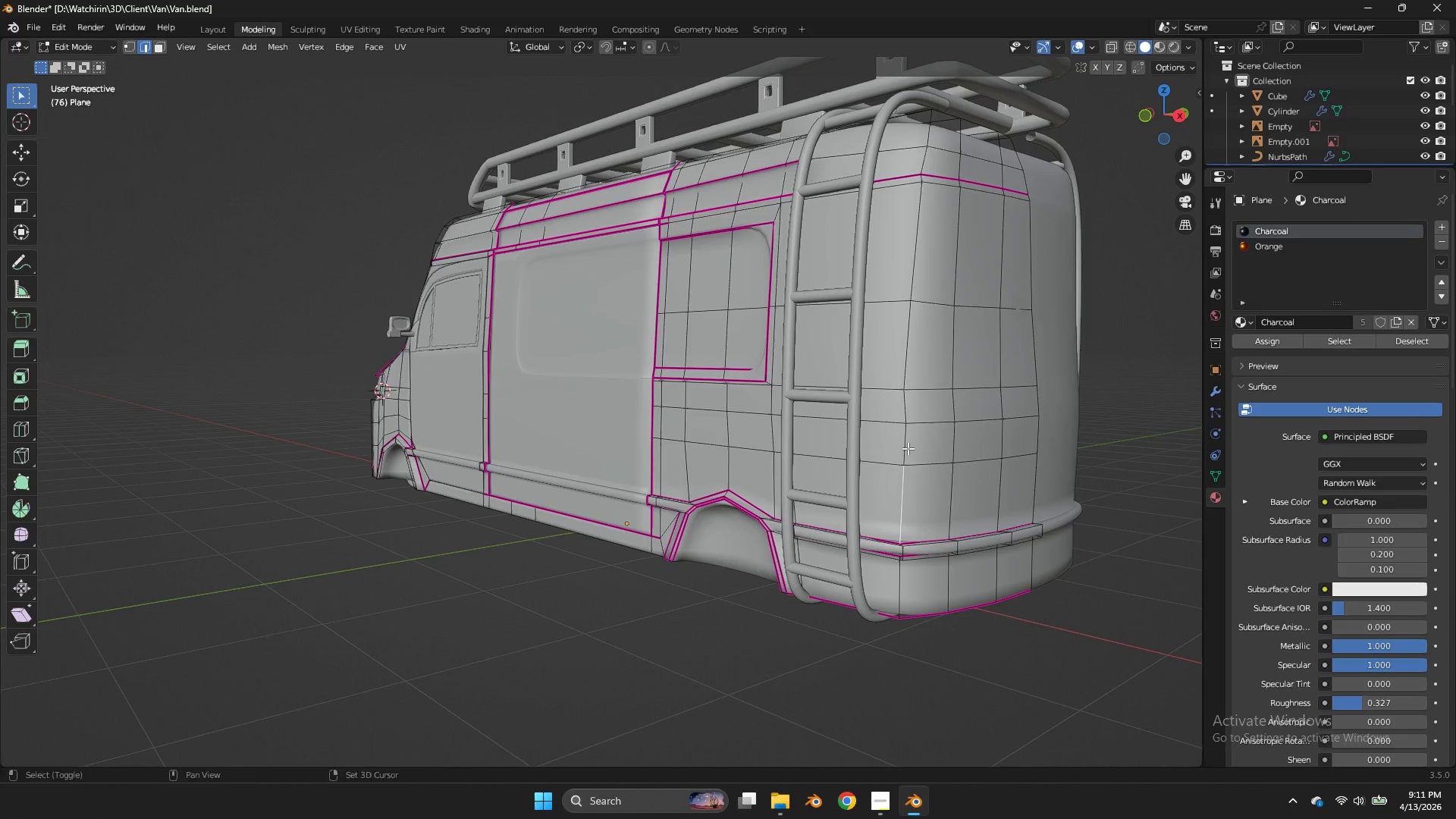 
hold_key(key=ShiftLeft, duration=1.42)
double_click([910, 413])
 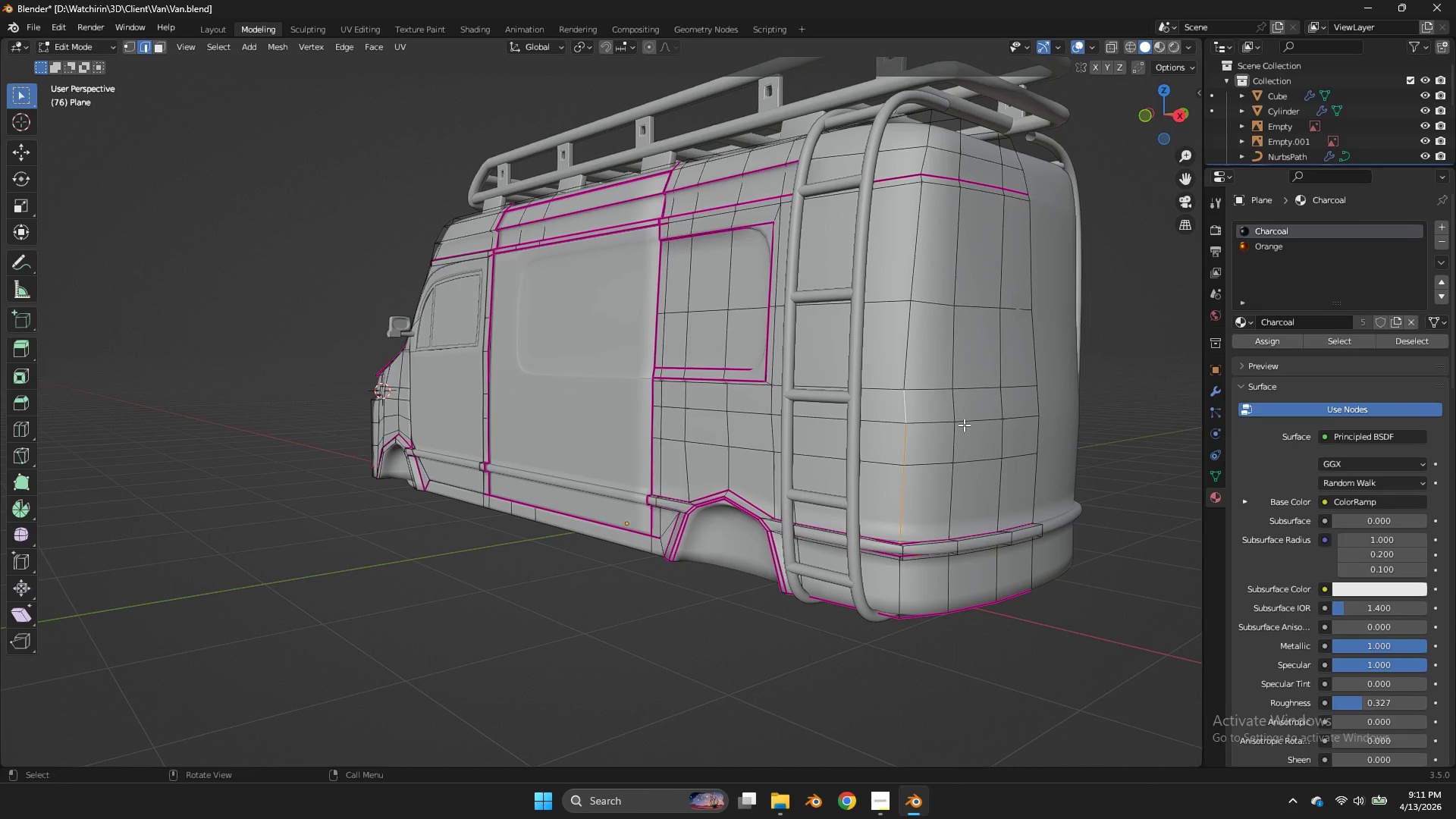 
key(Control+B)
 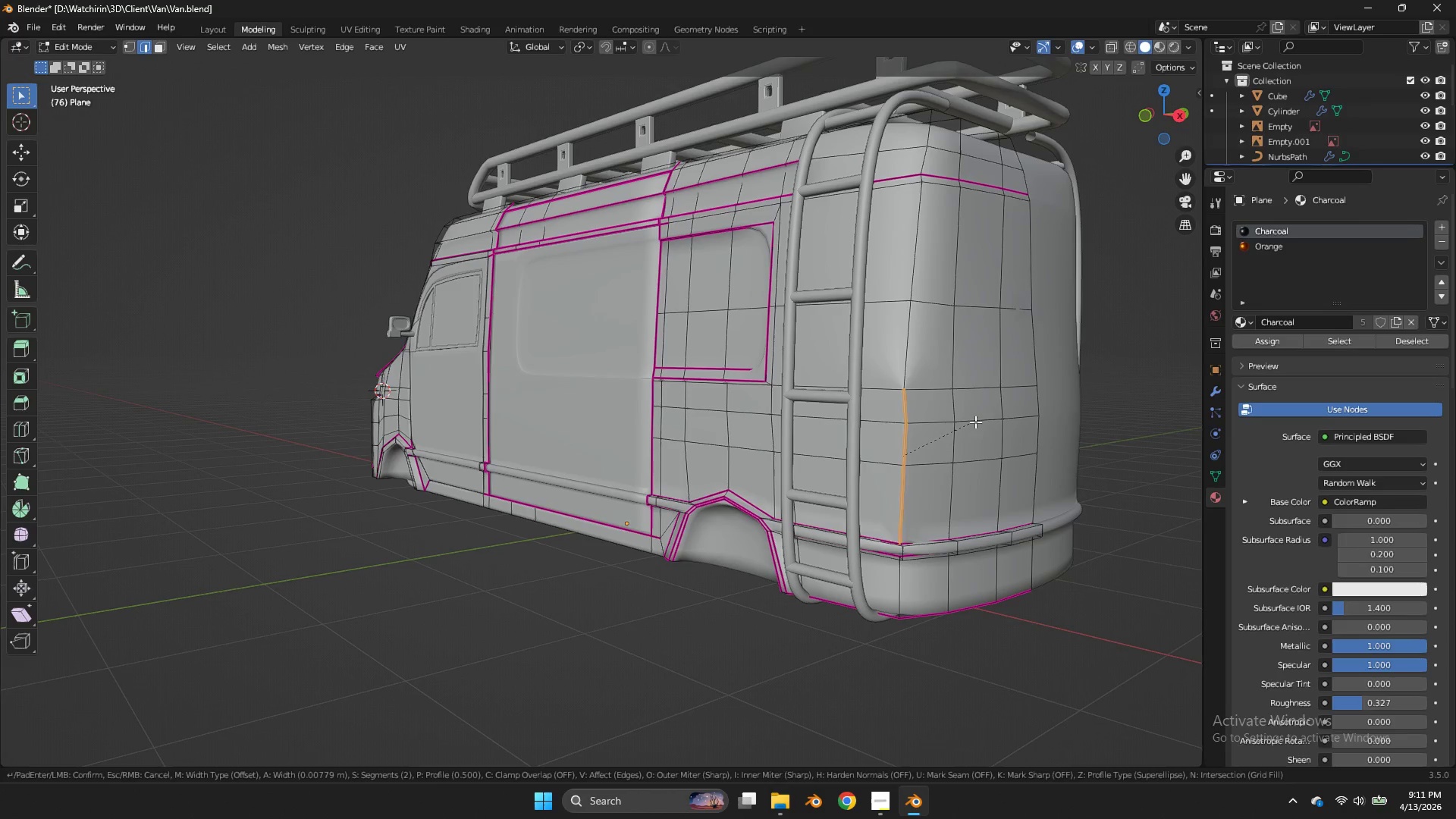 
hold_key(key=ShiftLeft, duration=1.92)
left_click([1144, 375])
 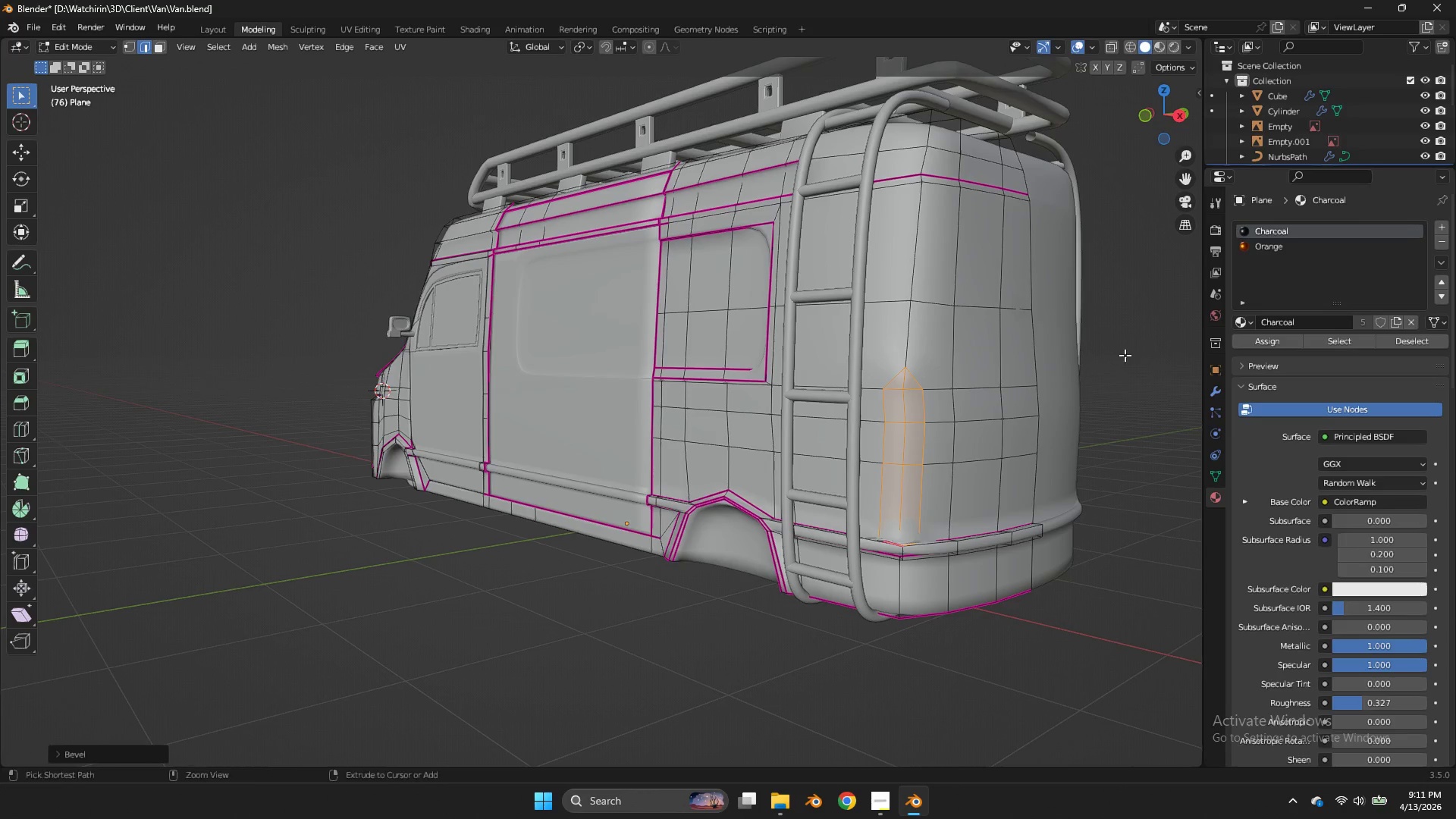 
key(Control+Z)
 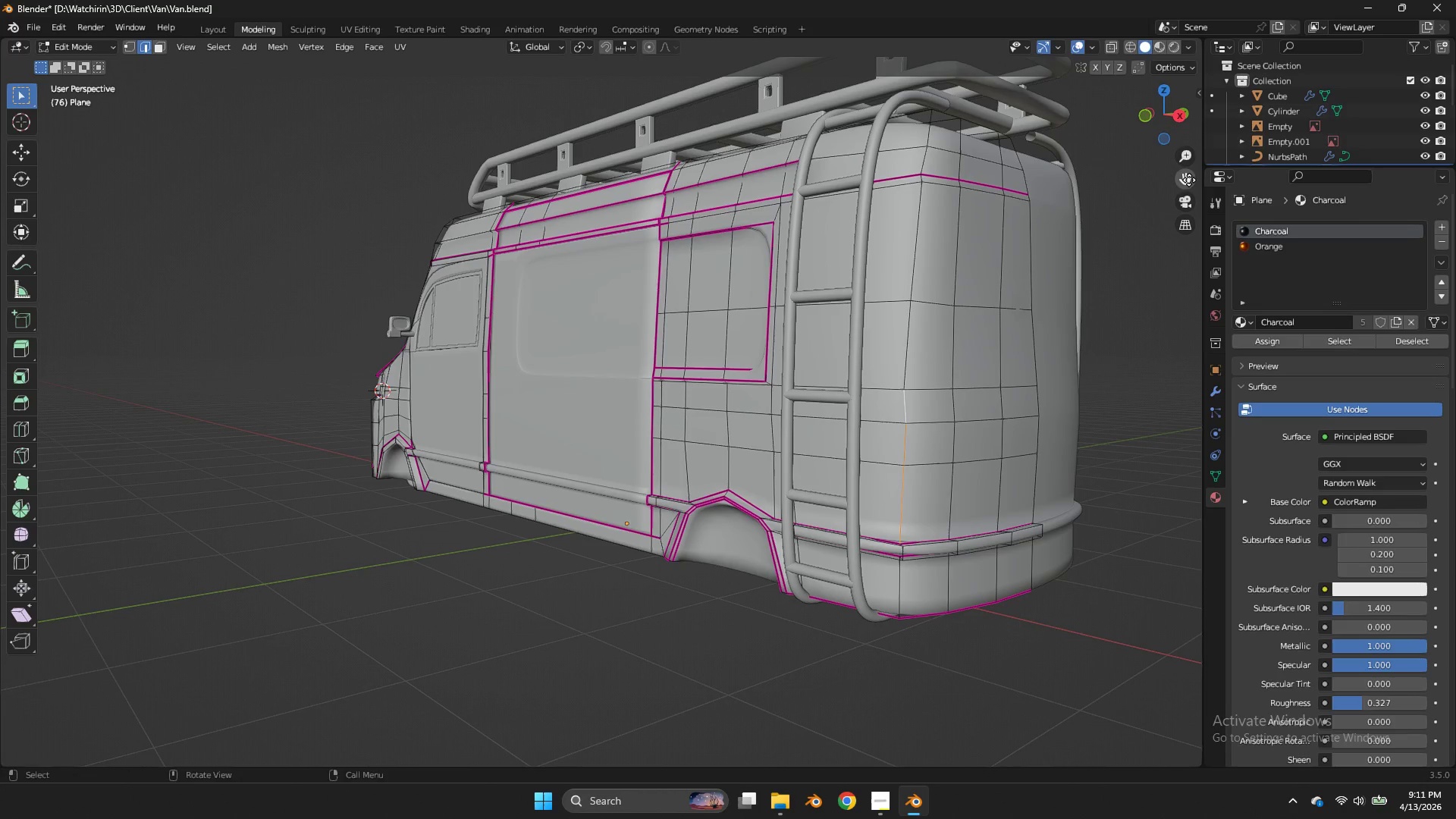 
left_click_drag(start_coordinate=[1193, 173], to_coordinate=[1115, 104])
 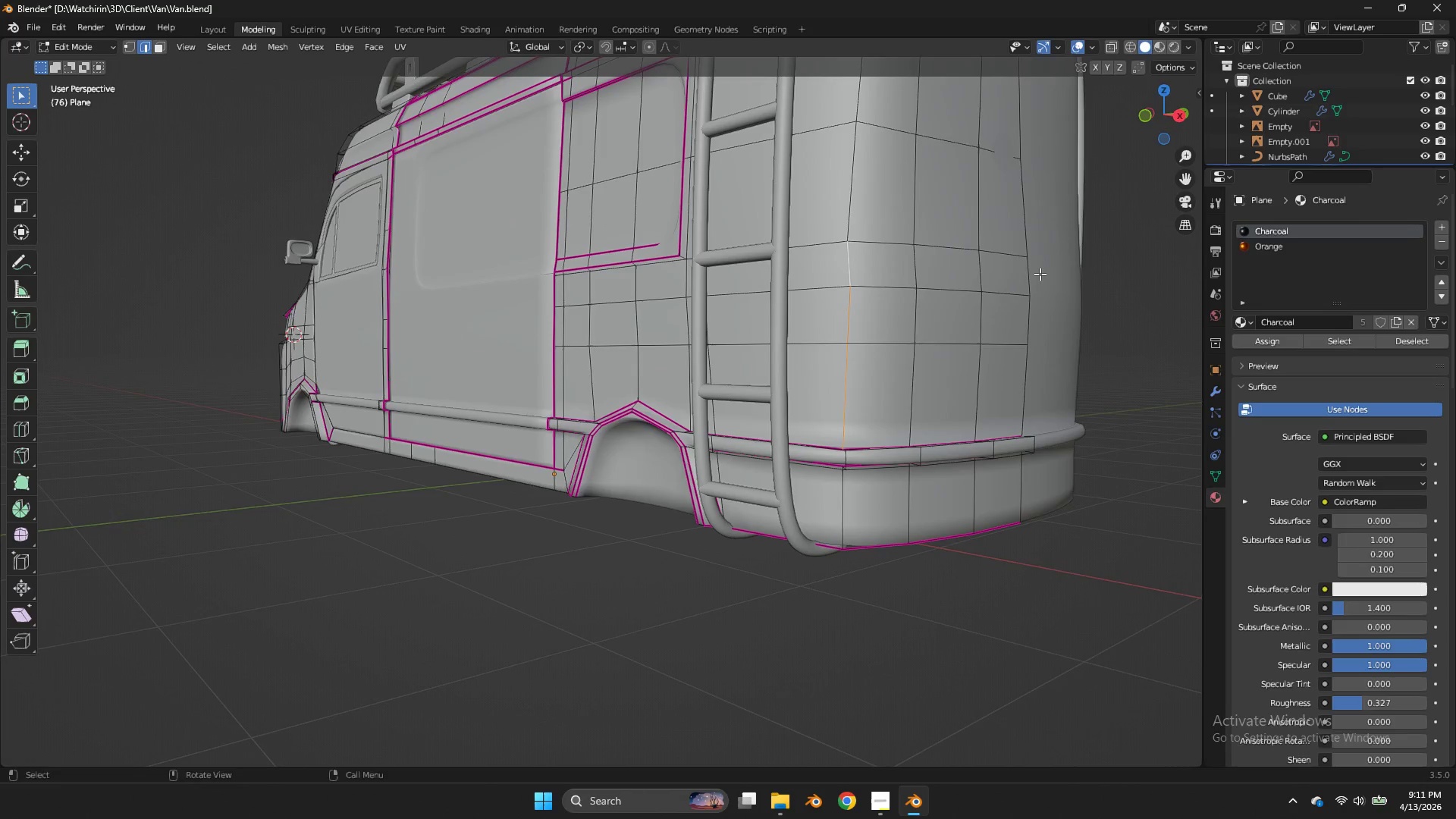 
hold_key(key=AltLeft, duration=0.66)
 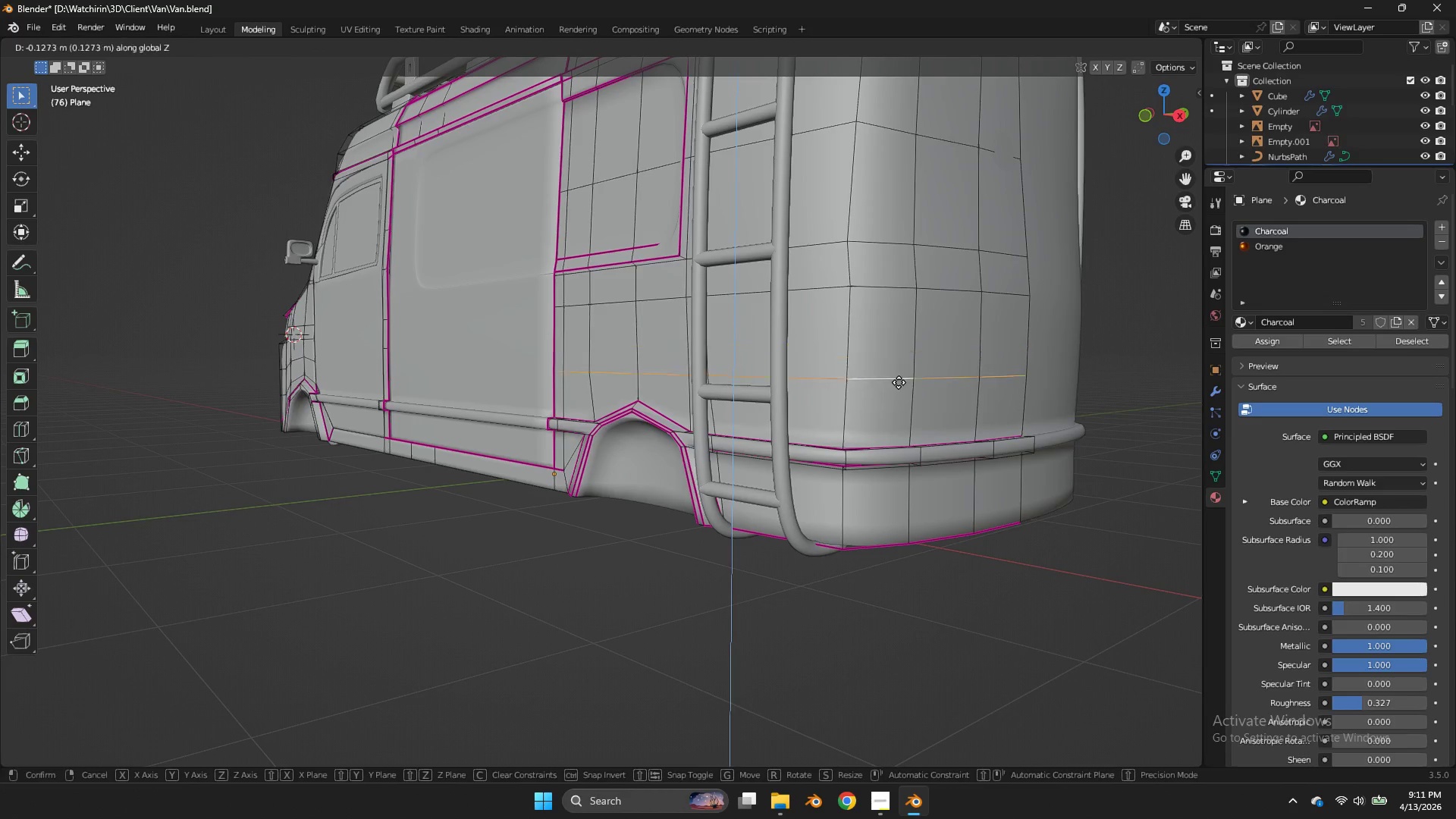 
scroll: coordinate [1040, 274], scroll_direction: up, amount: 1.0
 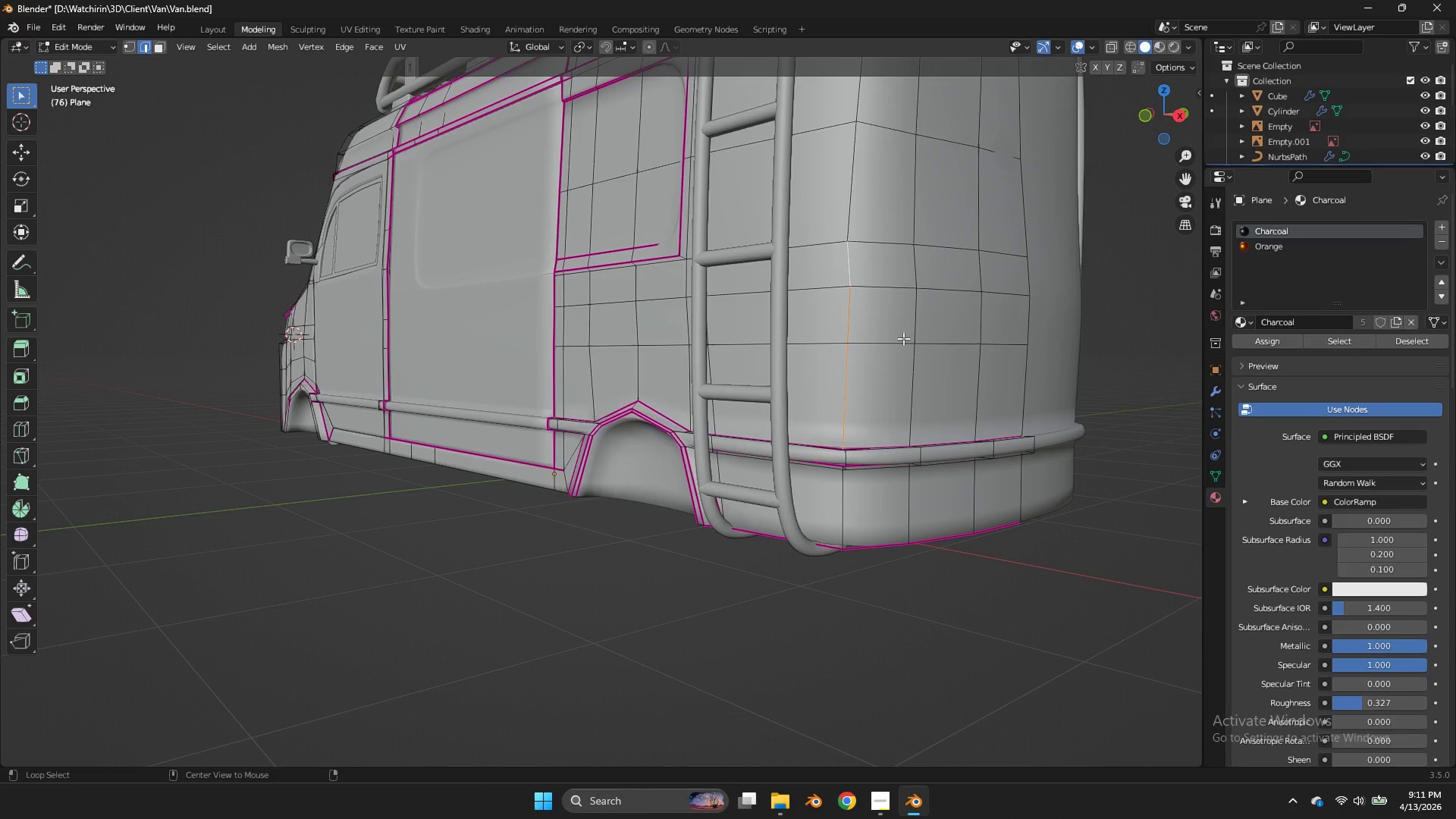 
left_click([867, 343])
 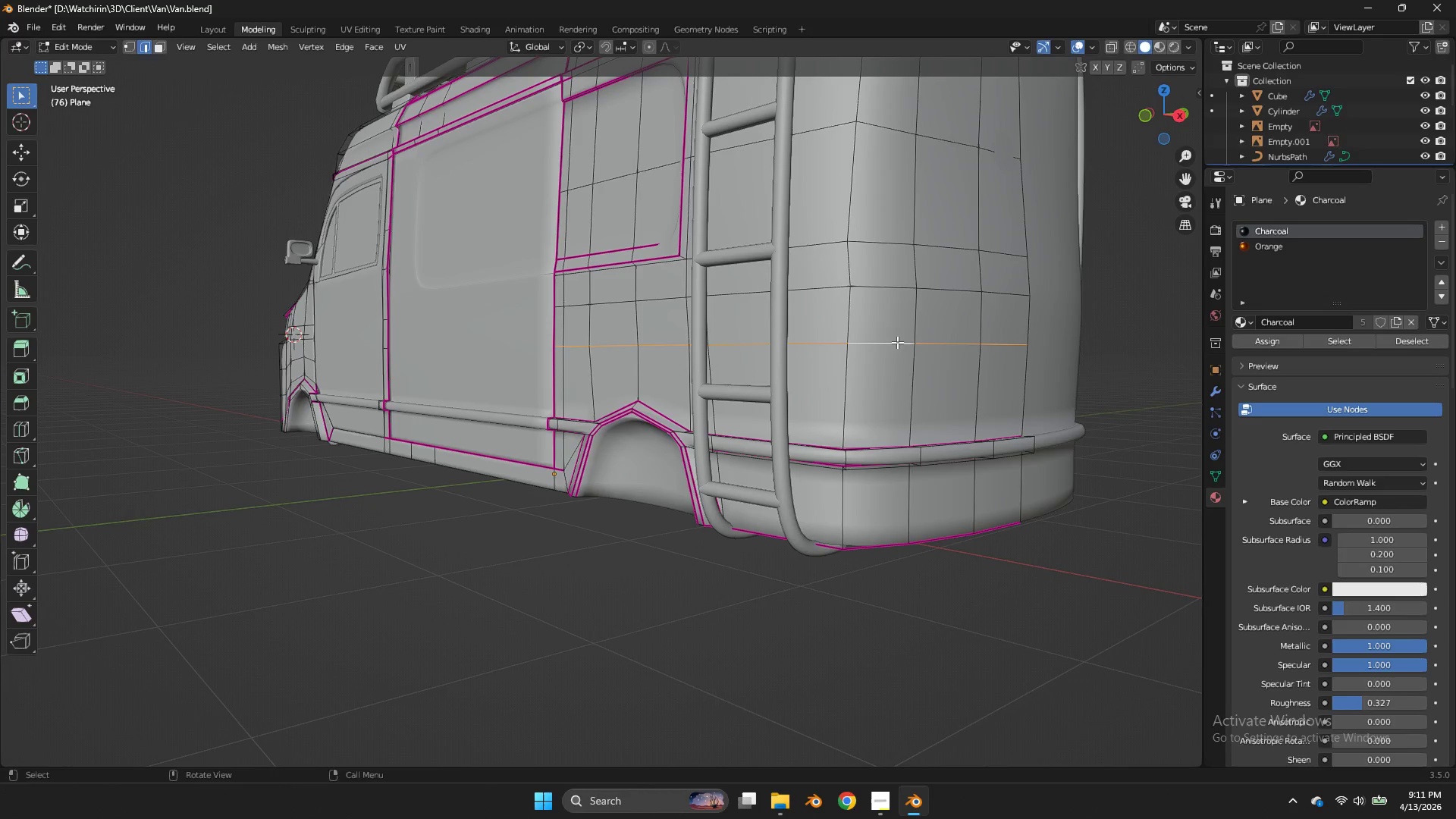 
type(gz)
 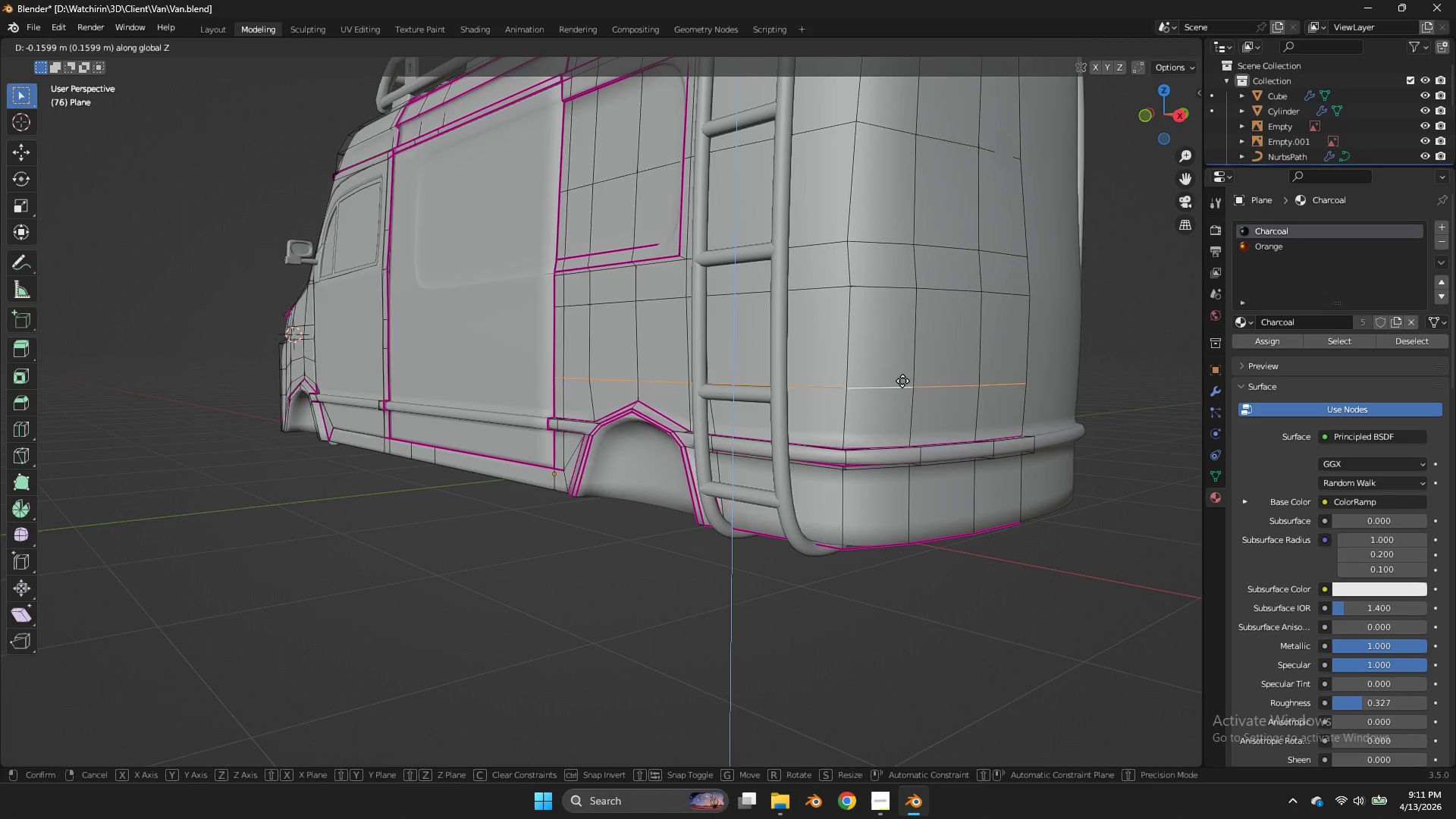 
left_click([903, 394])
 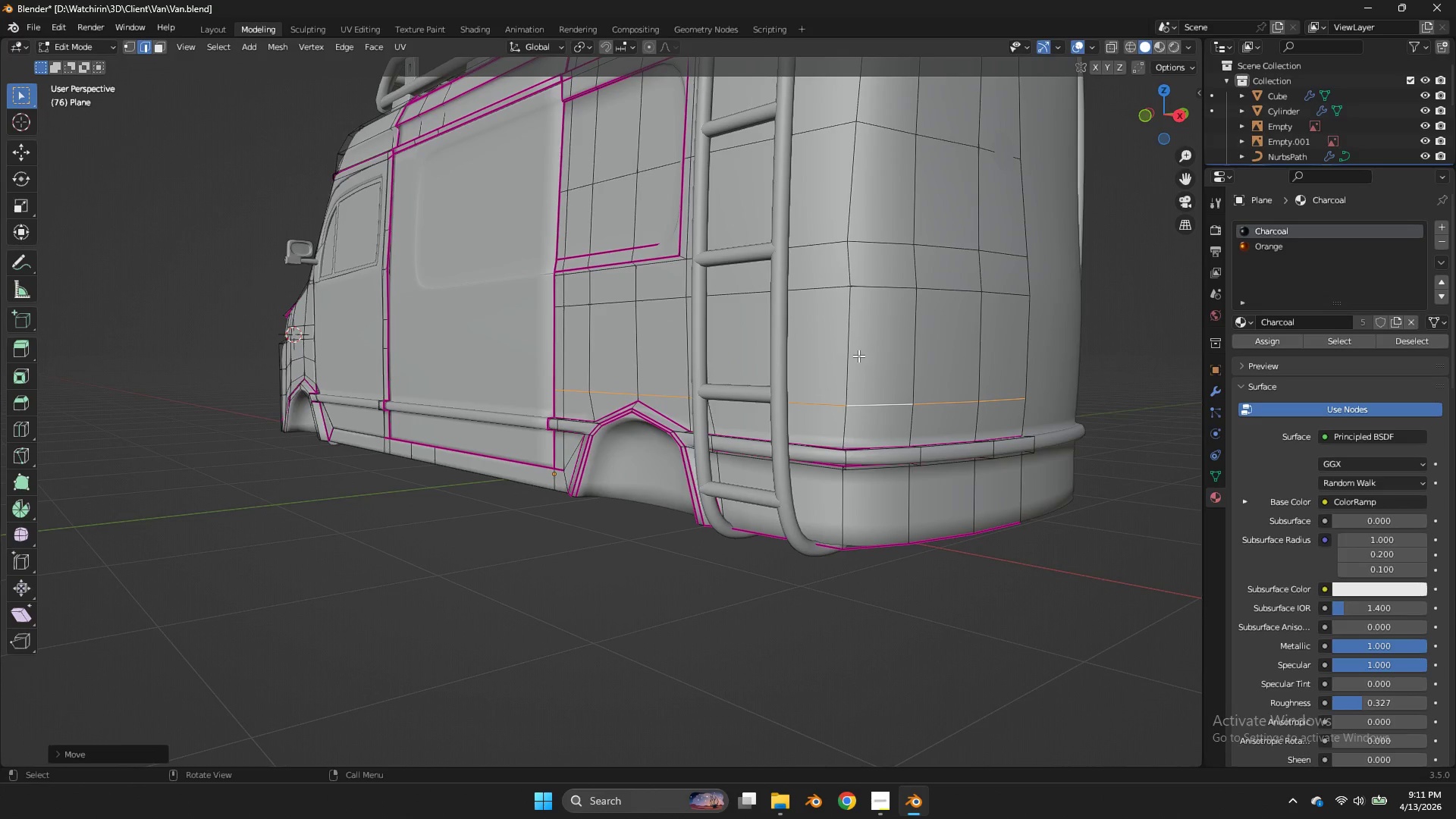 
left_click([858, 356])
 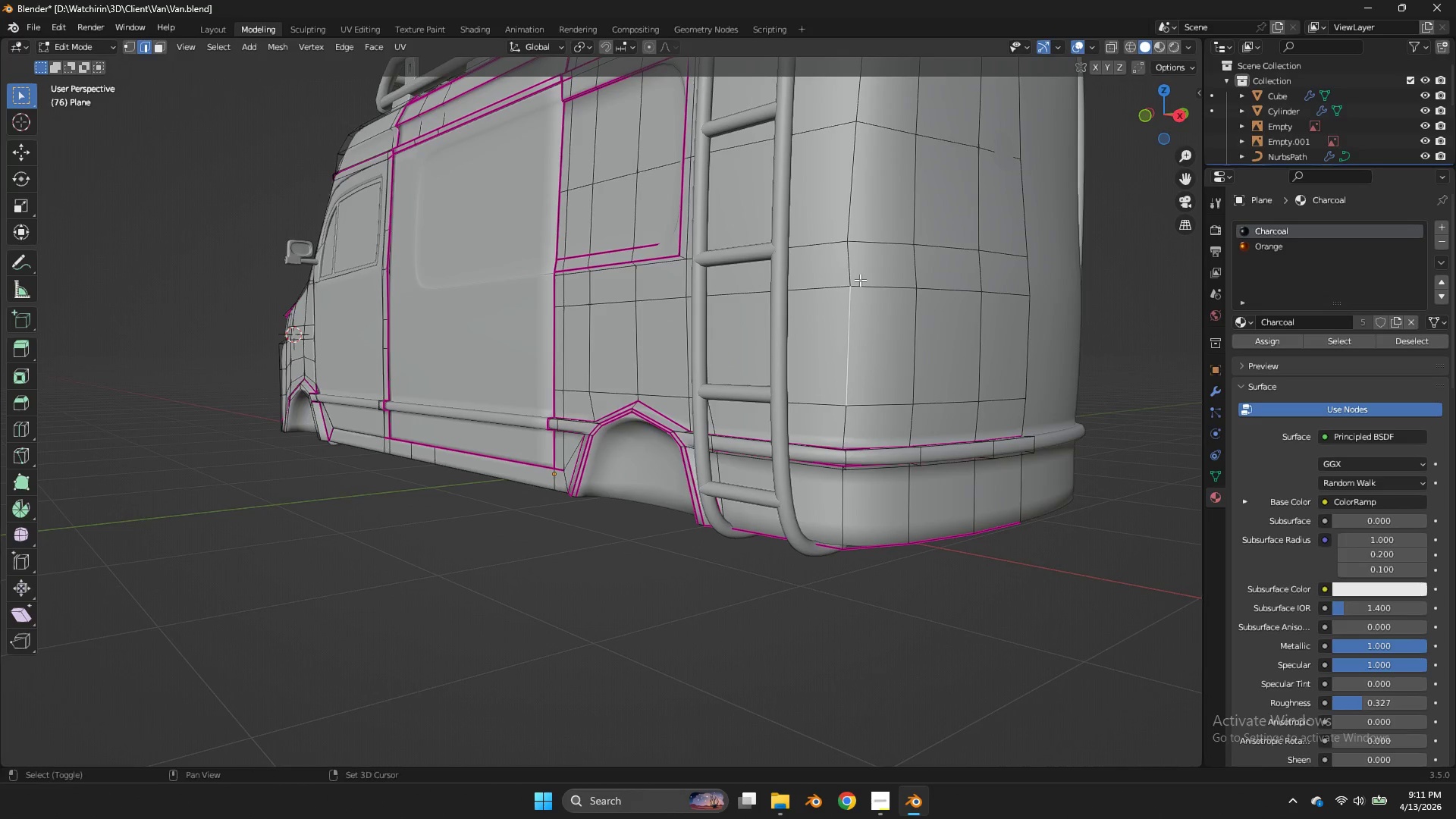 
hold_key(key=ShiftLeft, duration=0.73)
left_click([856, 273])
 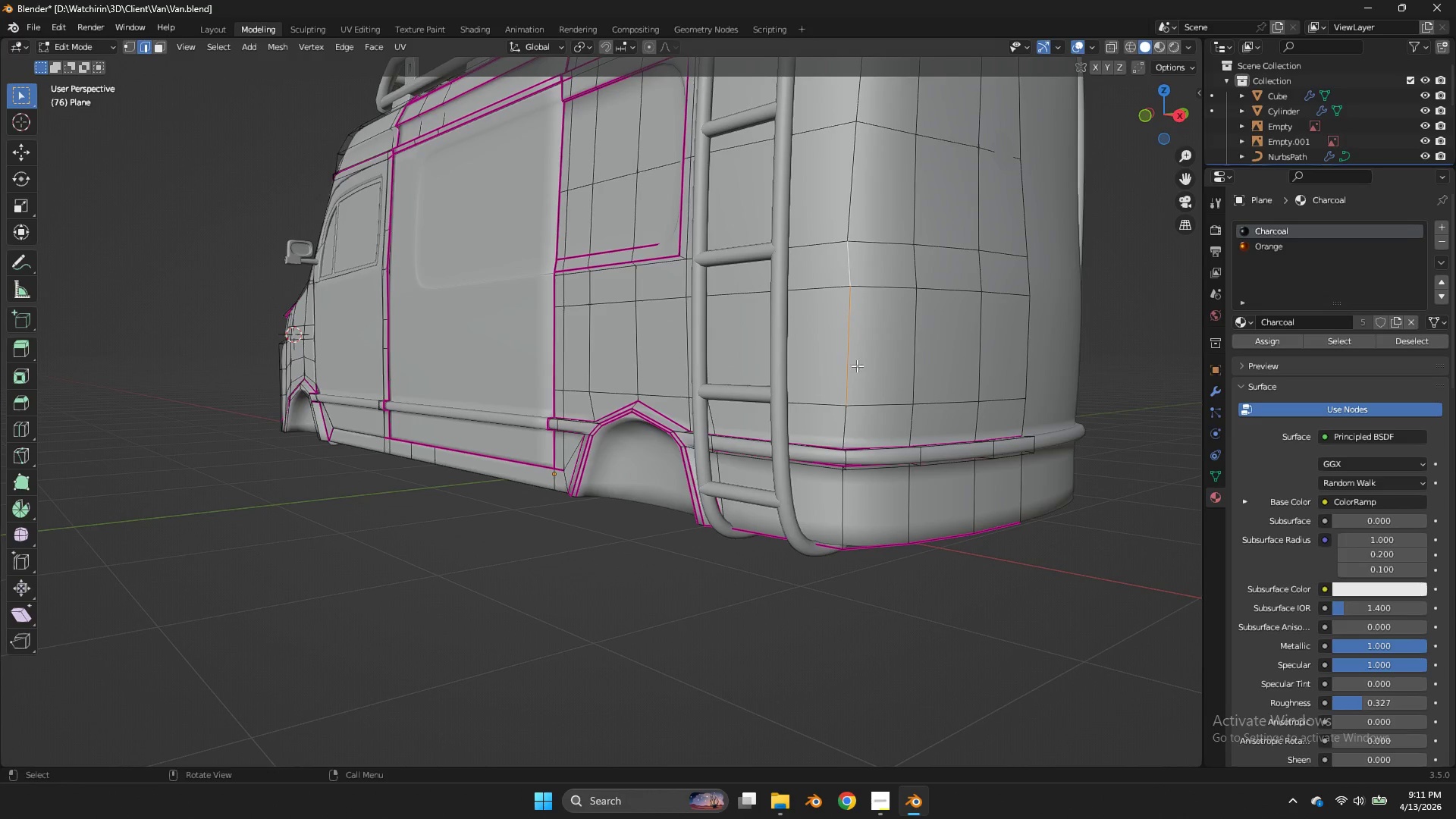 
hold_key(key=ShiftLeft, duration=0.55)
 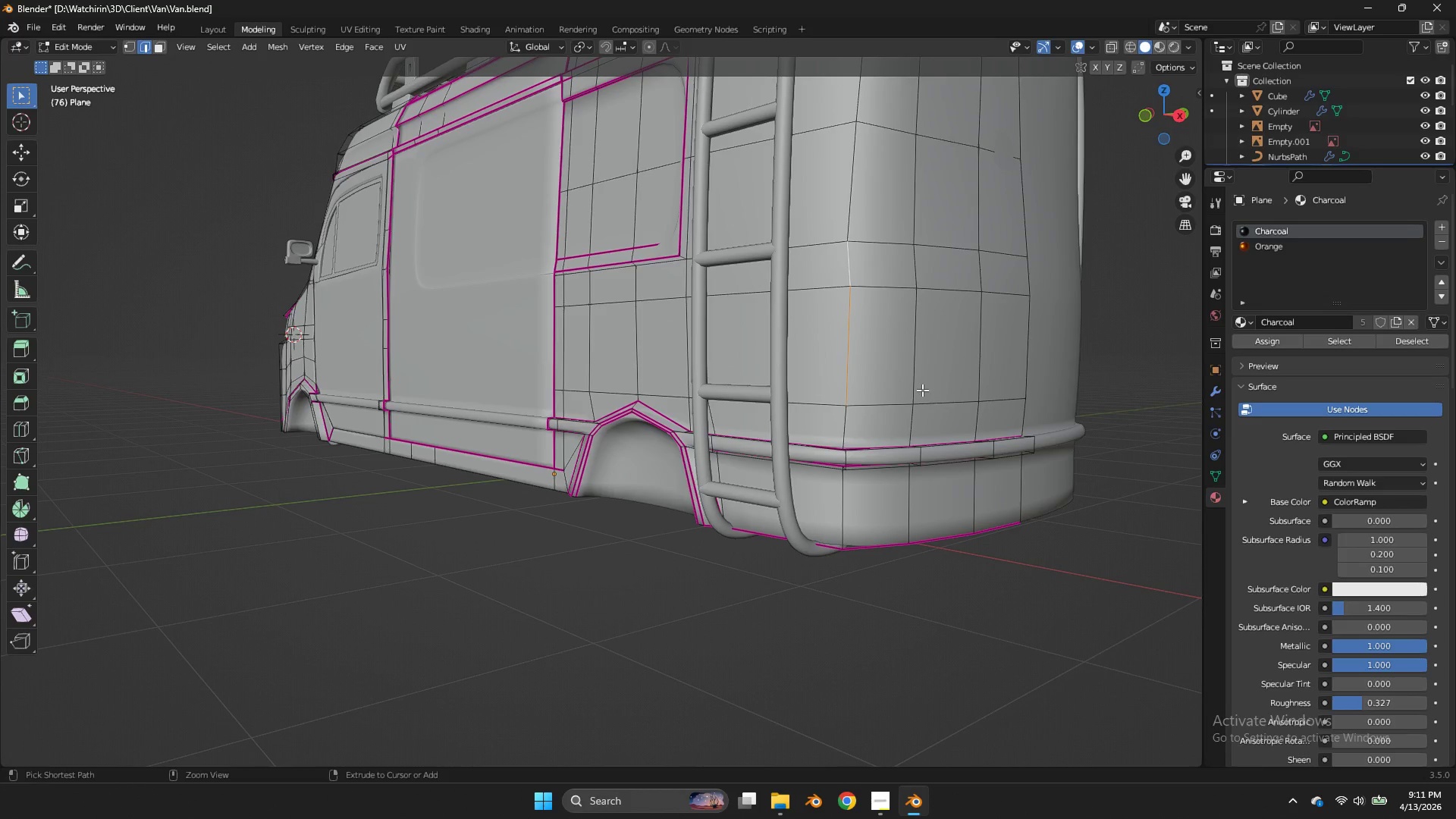 
key(Control+B)
 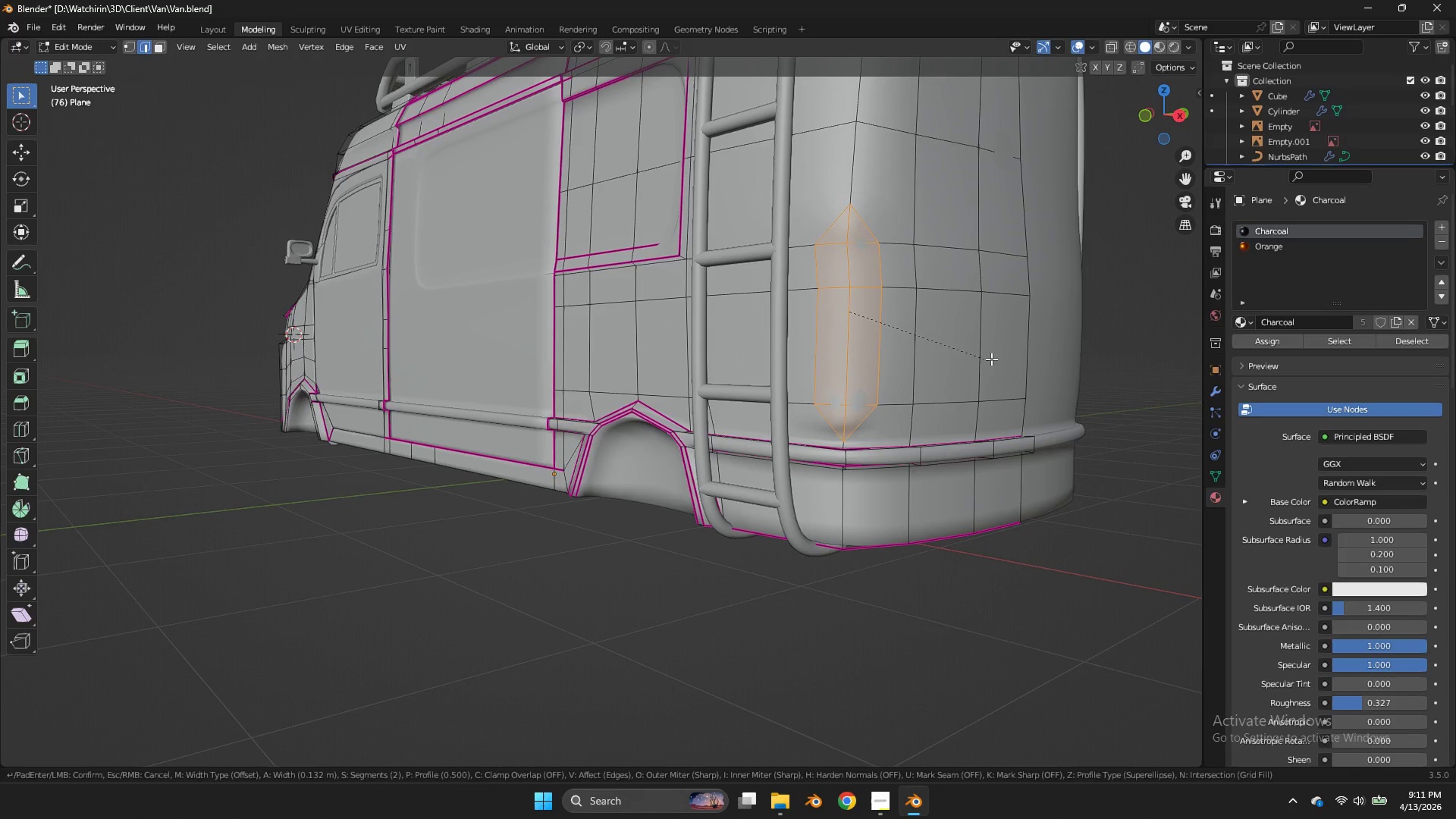 
hold_key(key=ShiftLeft, duration=1.22)
left_click([981, 347])
 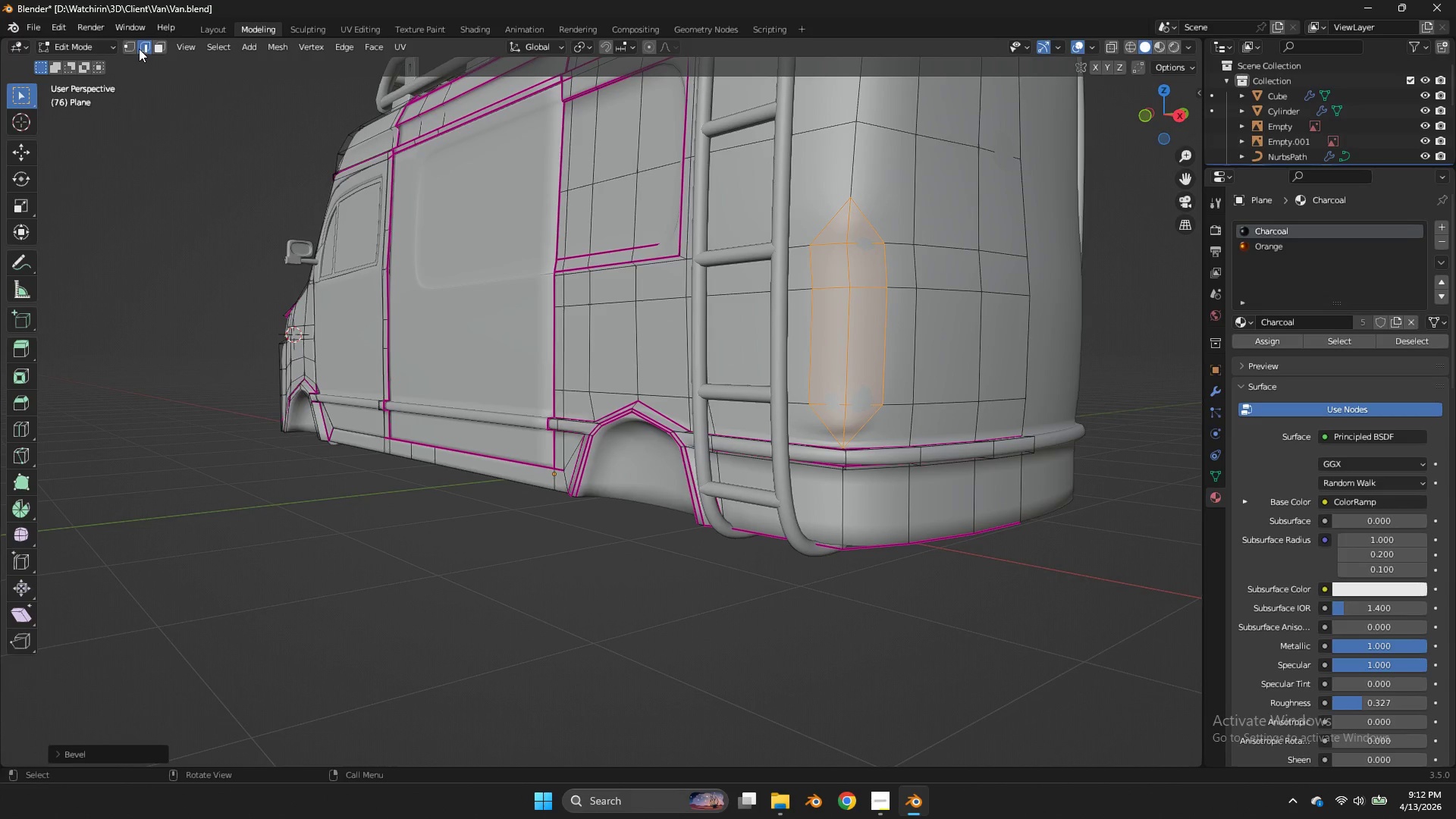 
left_click([137, 47])
 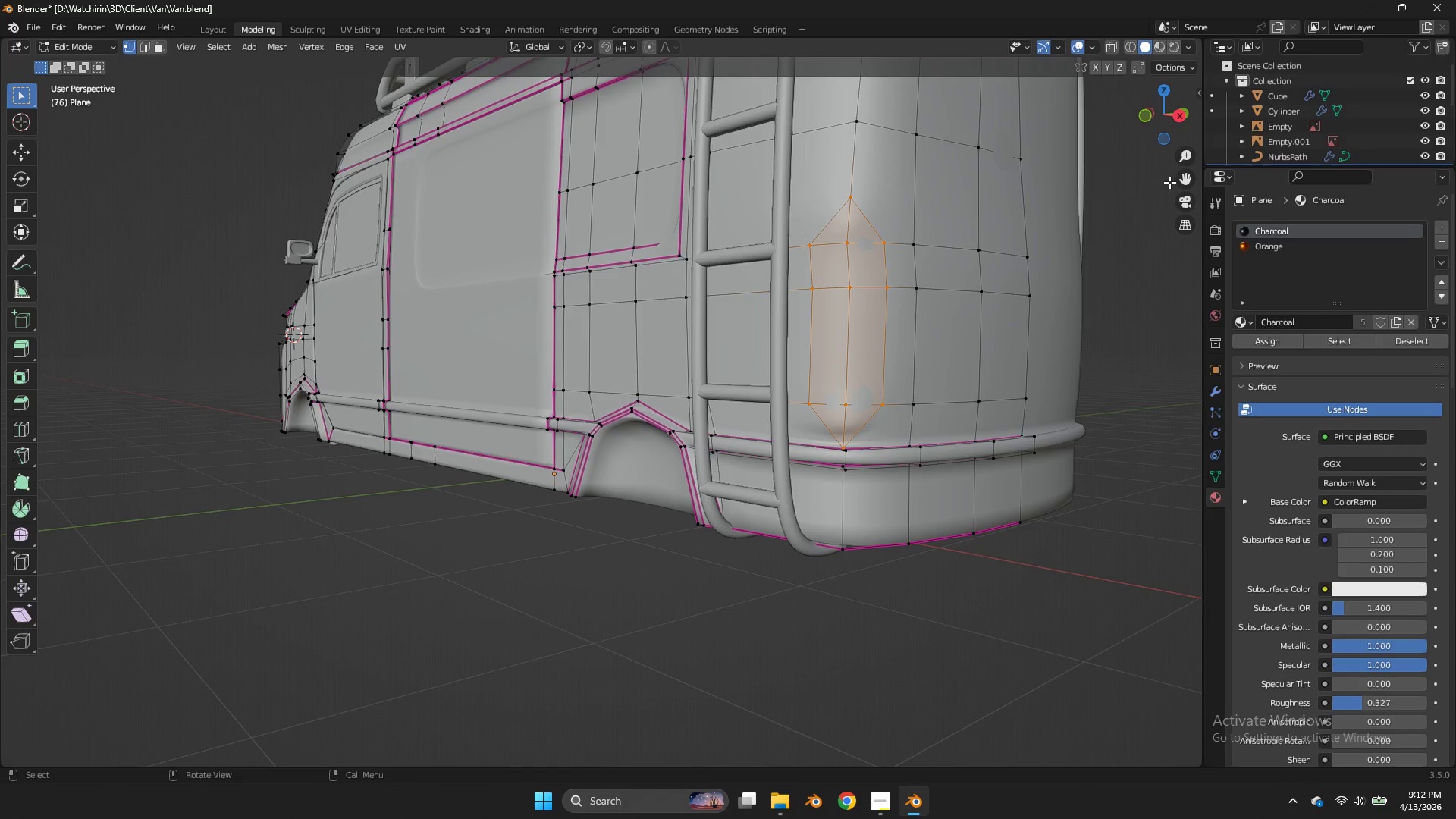 
left_click_drag(start_coordinate=[1176, 178], to_coordinate=[1172, 177])
 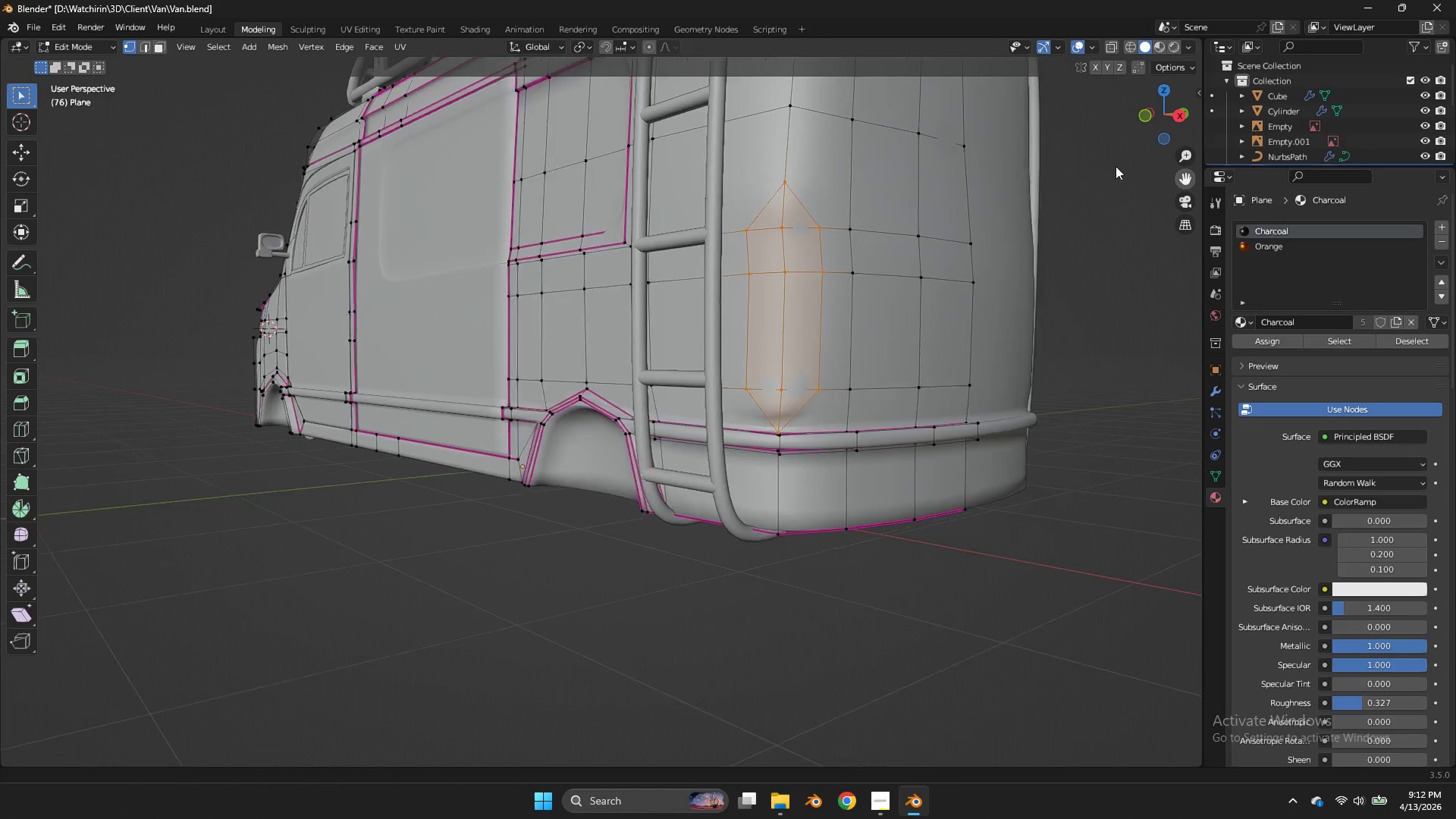 
left_click_drag(start_coordinate=[1176, 178], to_coordinate=[1074, 157])
 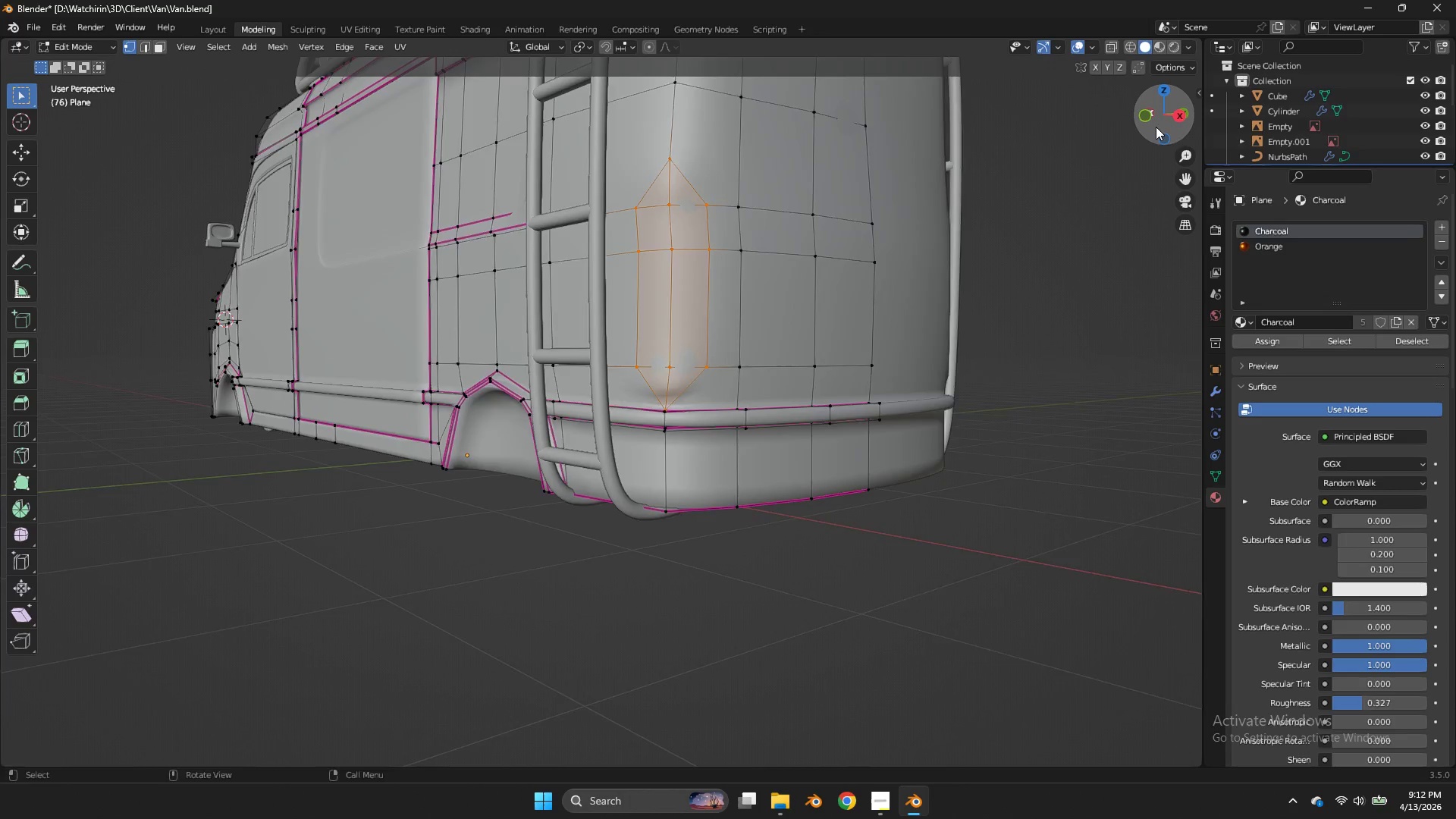 
triple_click([1176, 178])
 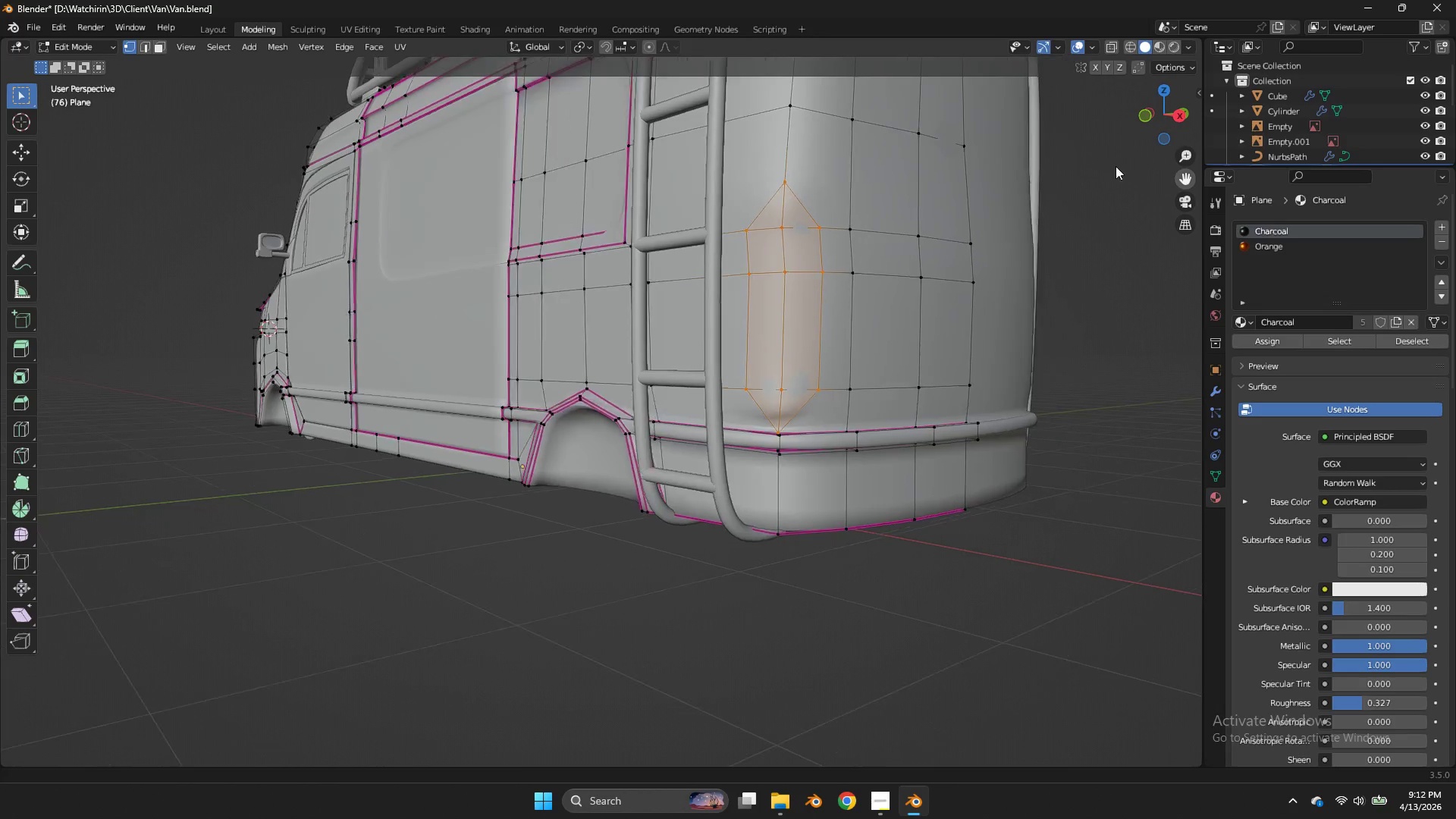 
left_click_drag(start_coordinate=[1151, 122], to_coordinate=[1170, 176])
 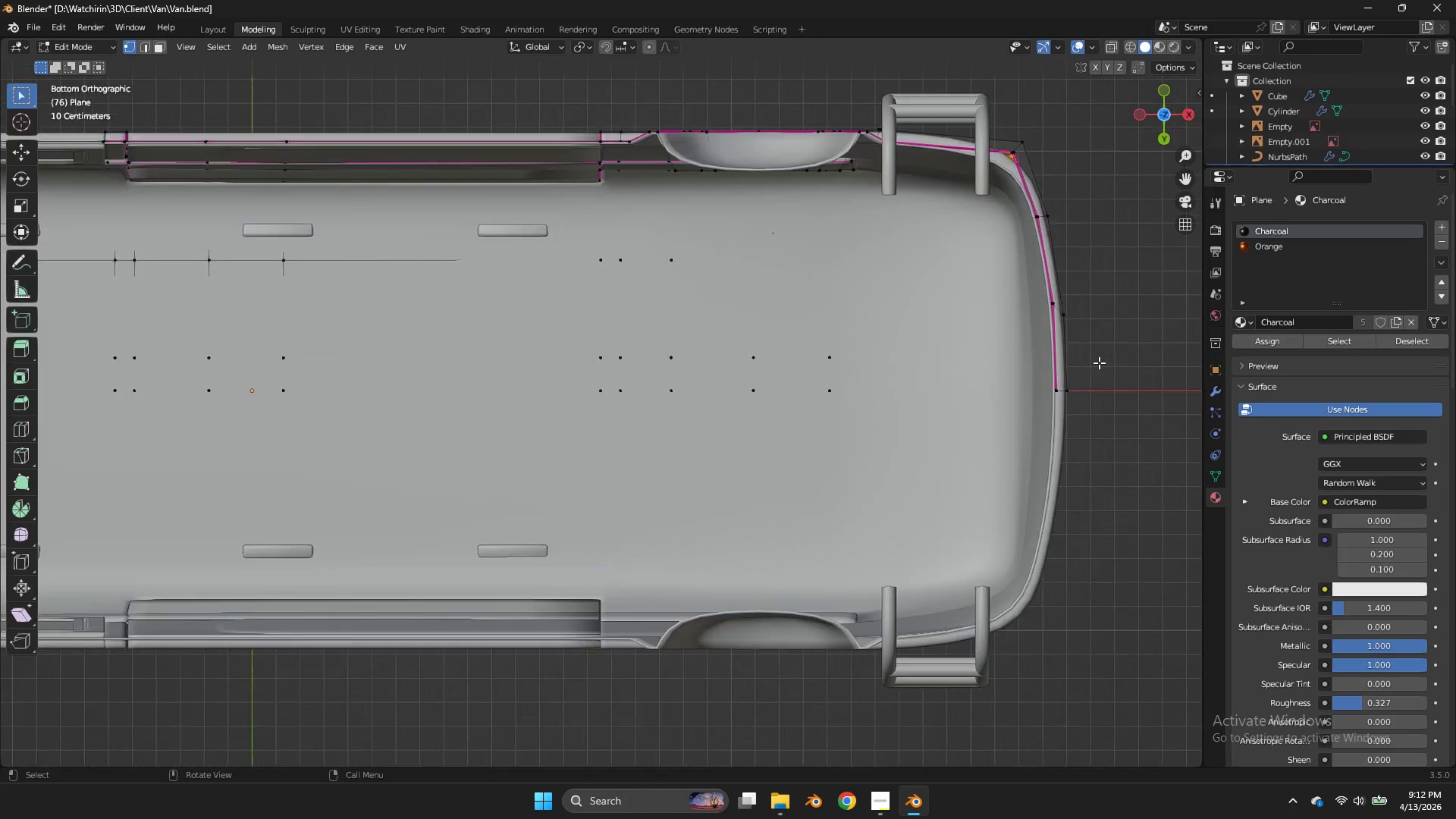 
scroll: coordinate [1099, 362], scroll_direction: up, amount: 2.0
 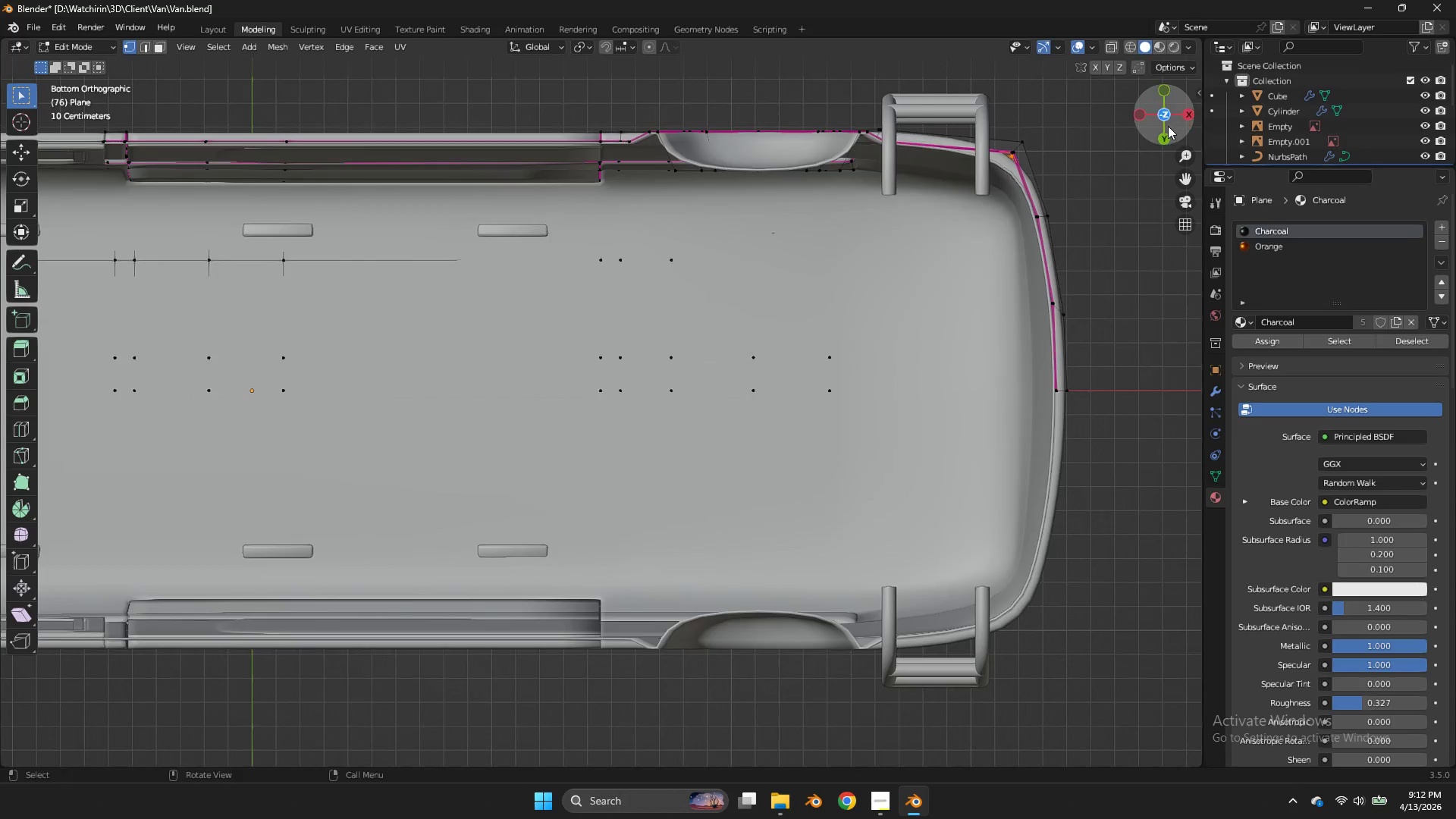 
left_click_drag(start_coordinate=[1169, 126], to_coordinate=[1077, 332])
 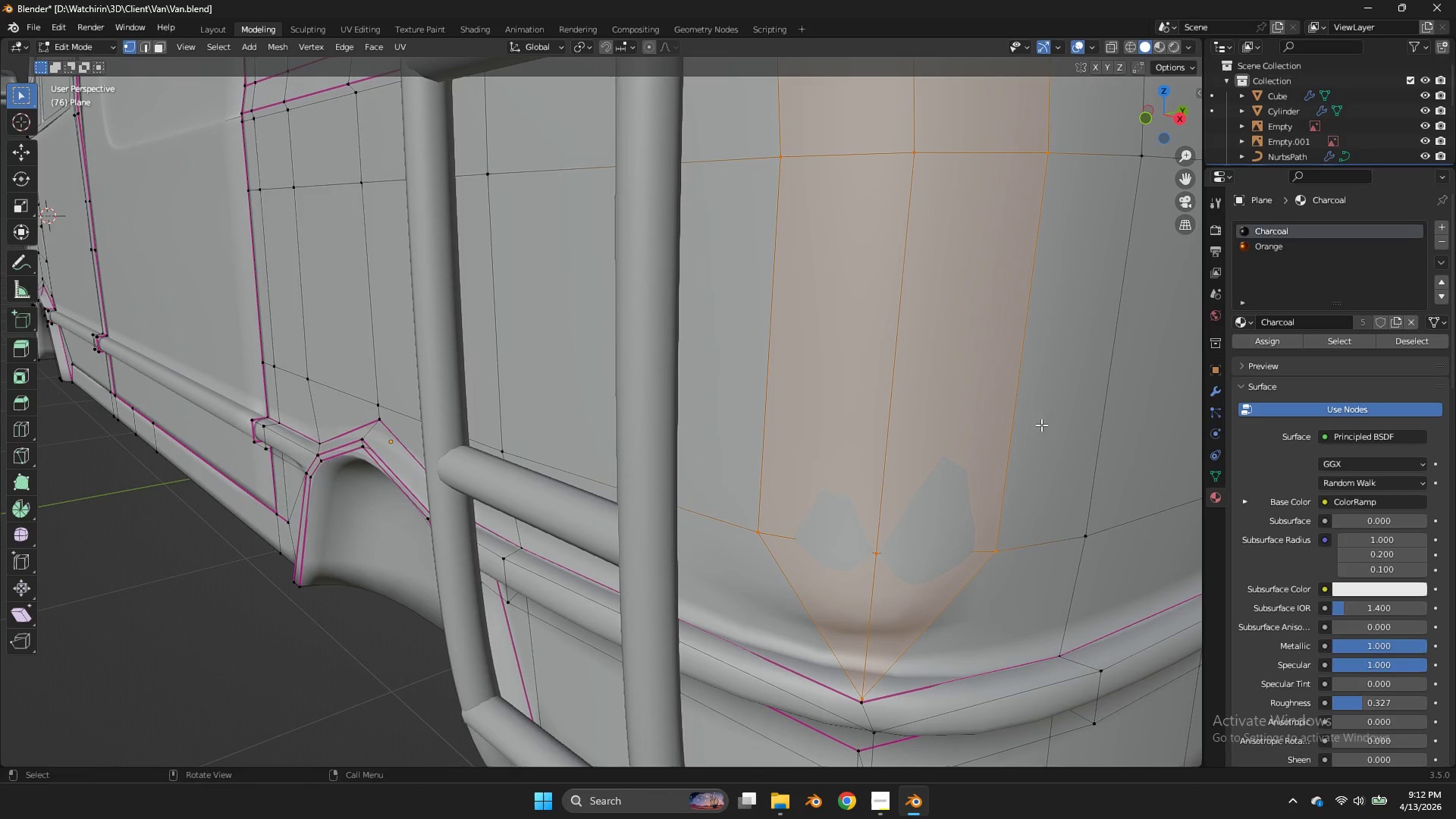 
key(Z)
 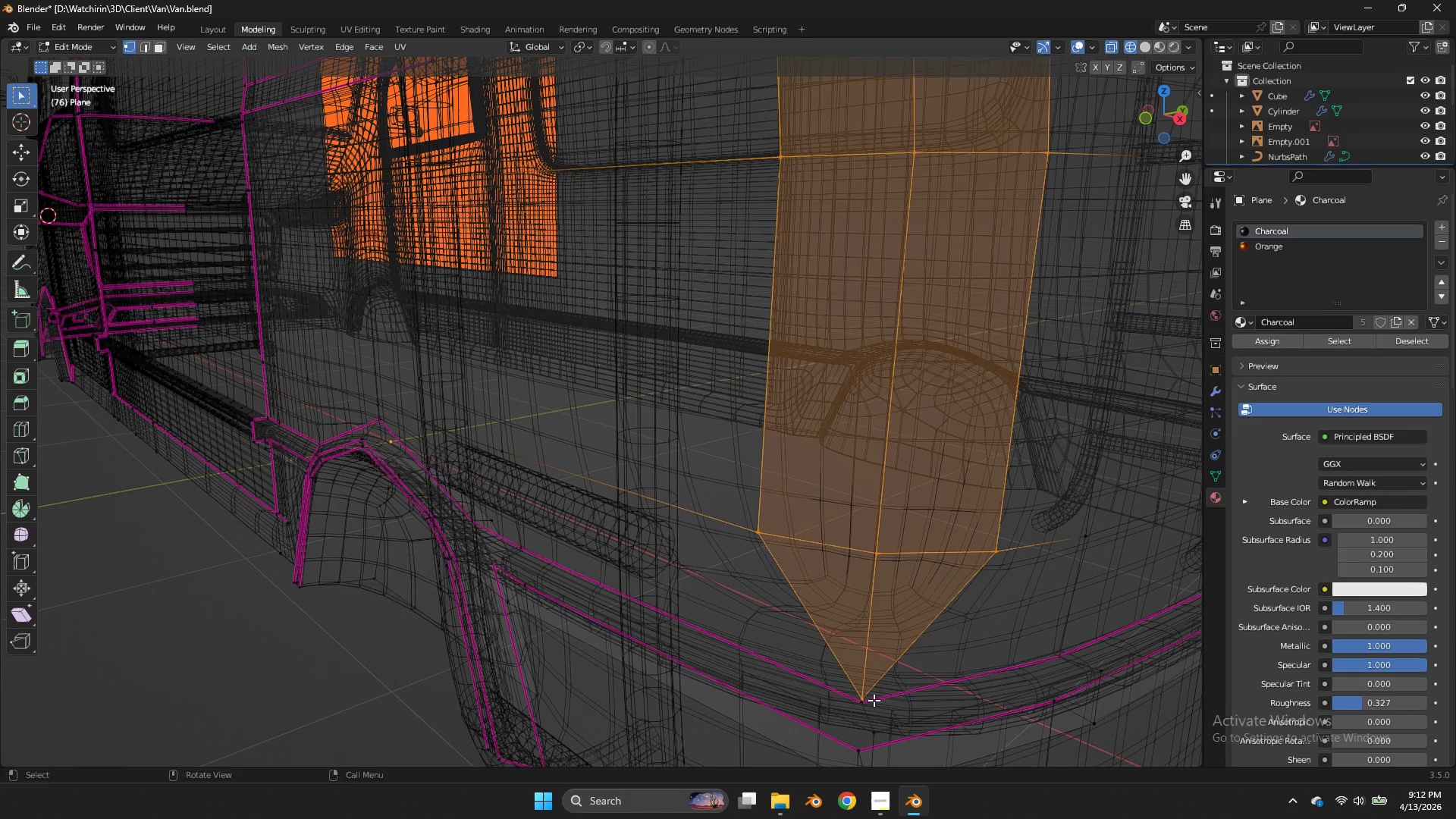 
scroll: coordinate [1044, 422], scroll_direction: up, amount: 1.0
 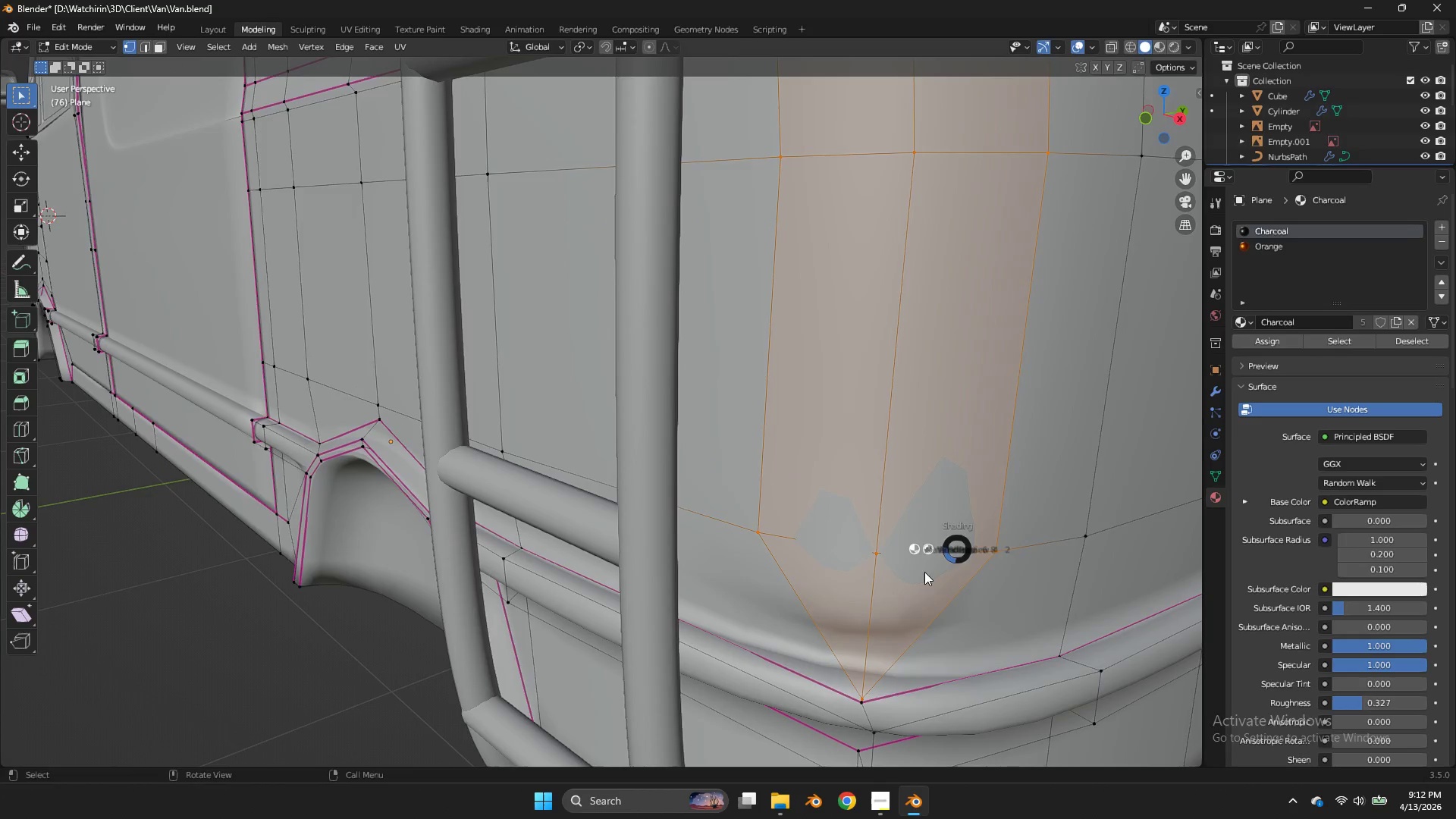 
double_click([873, 700])
 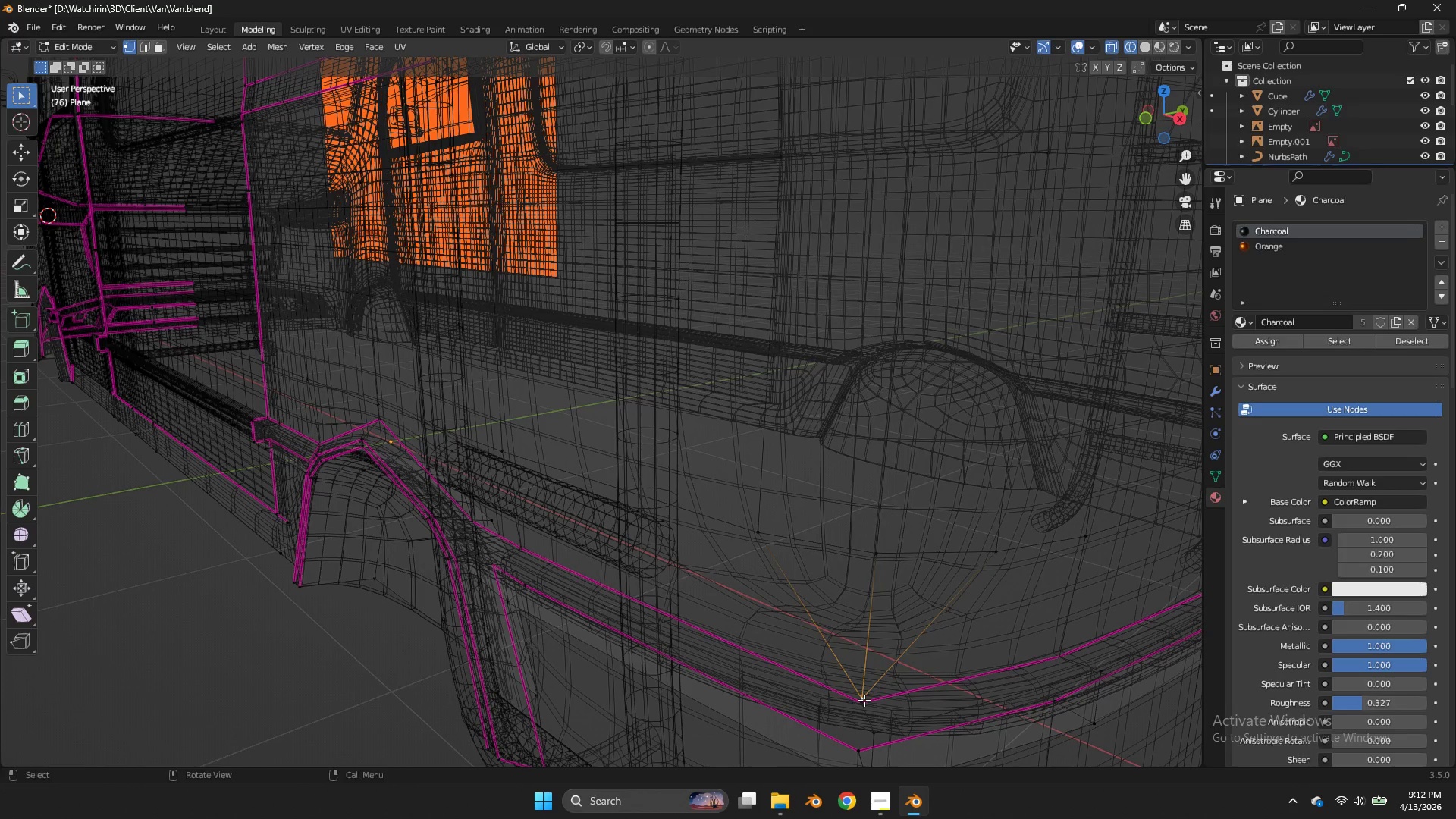 
left_click([873, 700])
 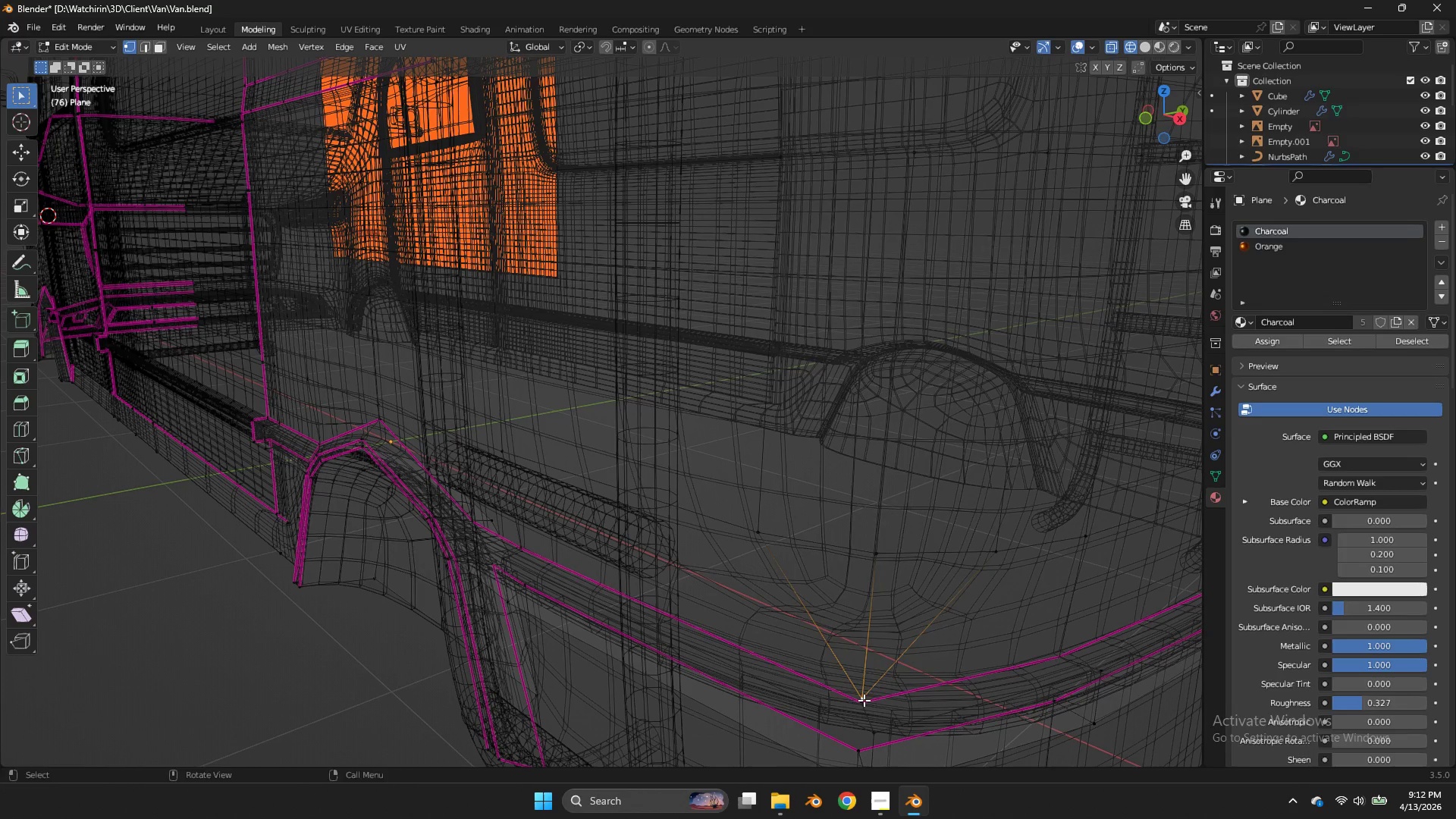 
triple_click([864, 700])
 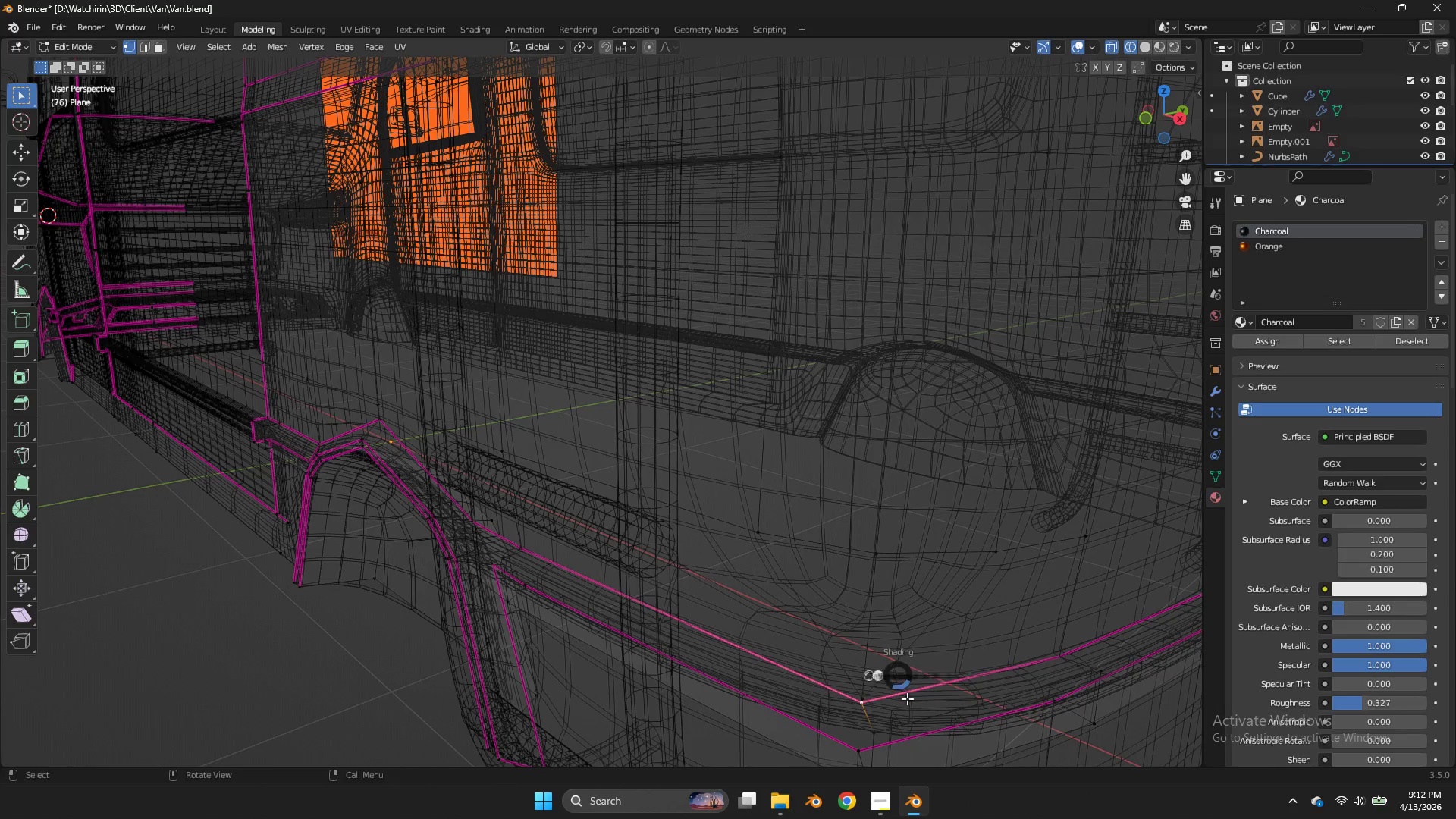 
type(zg)
 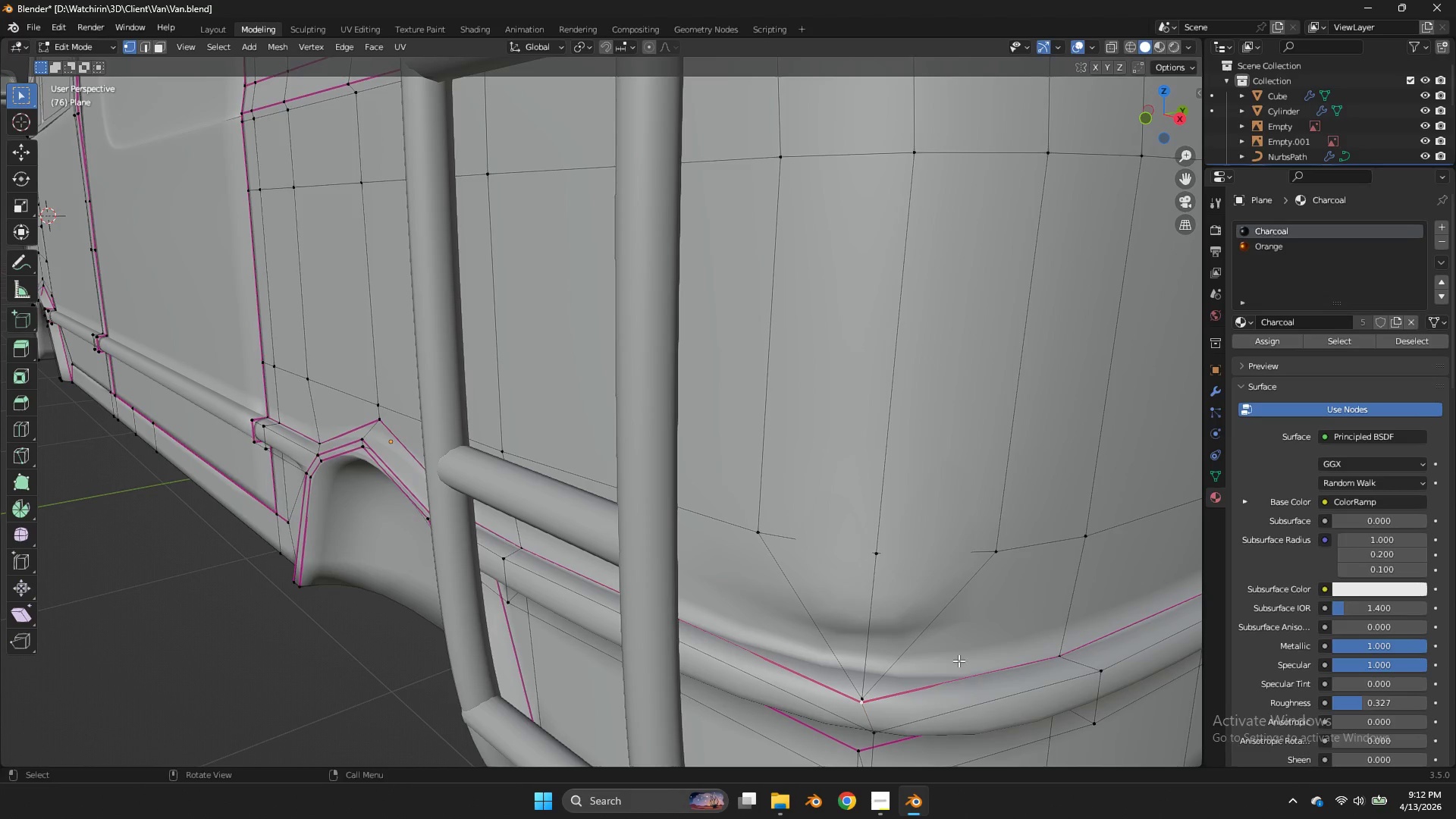 
scroll: coordinate [959, 648], scroll_direction: down, amount: 2.0
 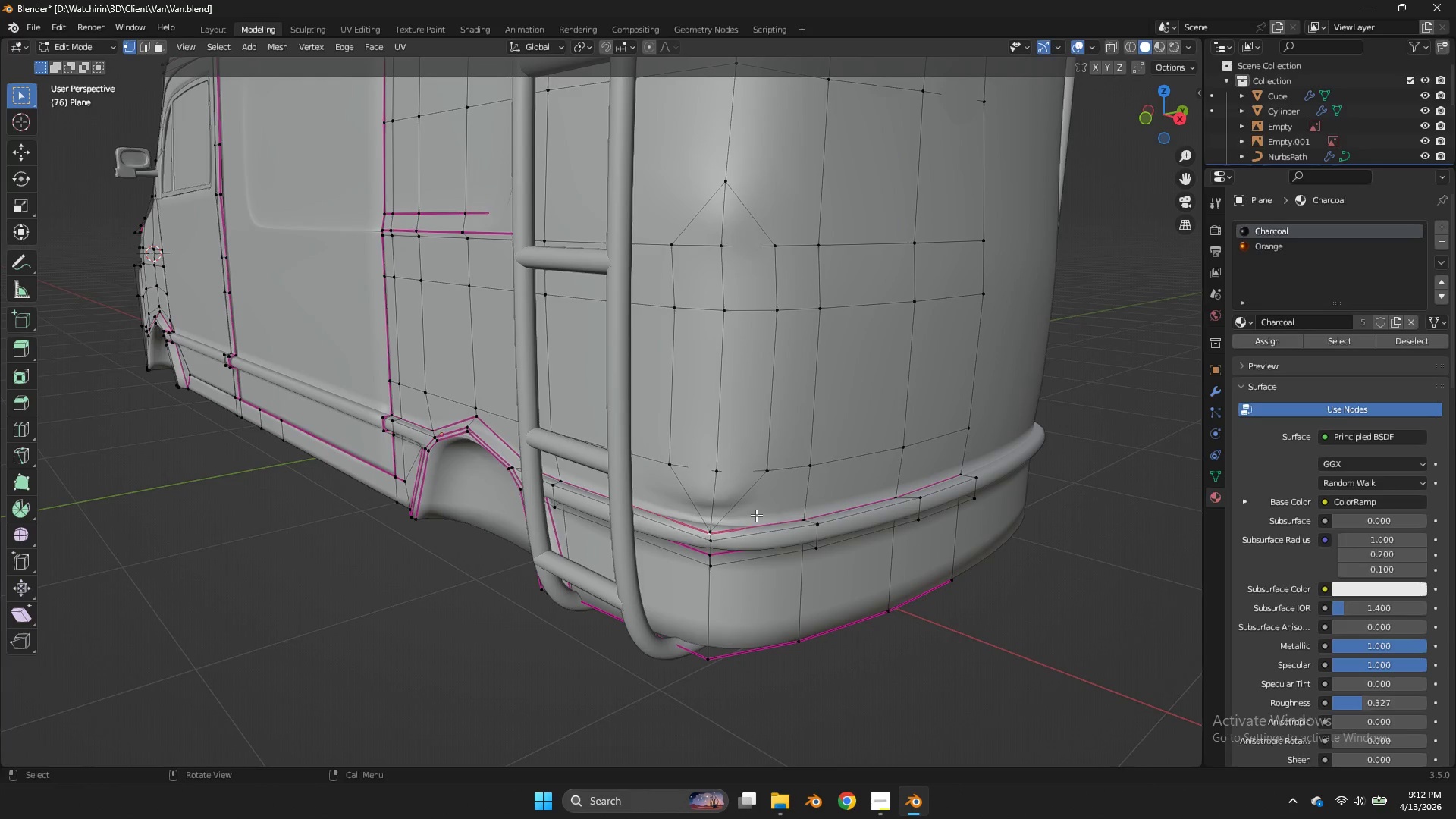 
hold_key(key=ShiftLeft, duration=0.69)
left_click([723, 522])
 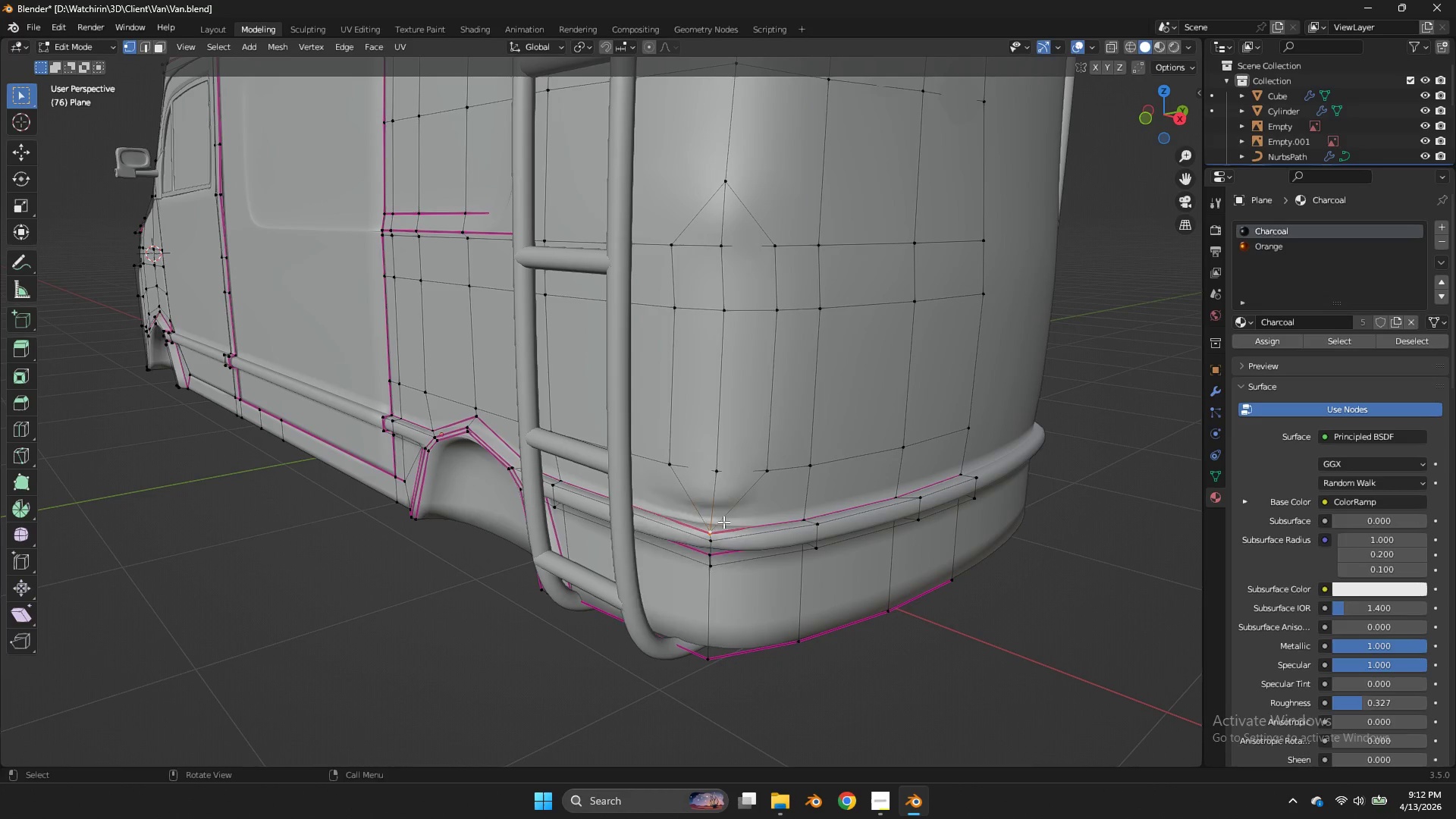 
key(M)
 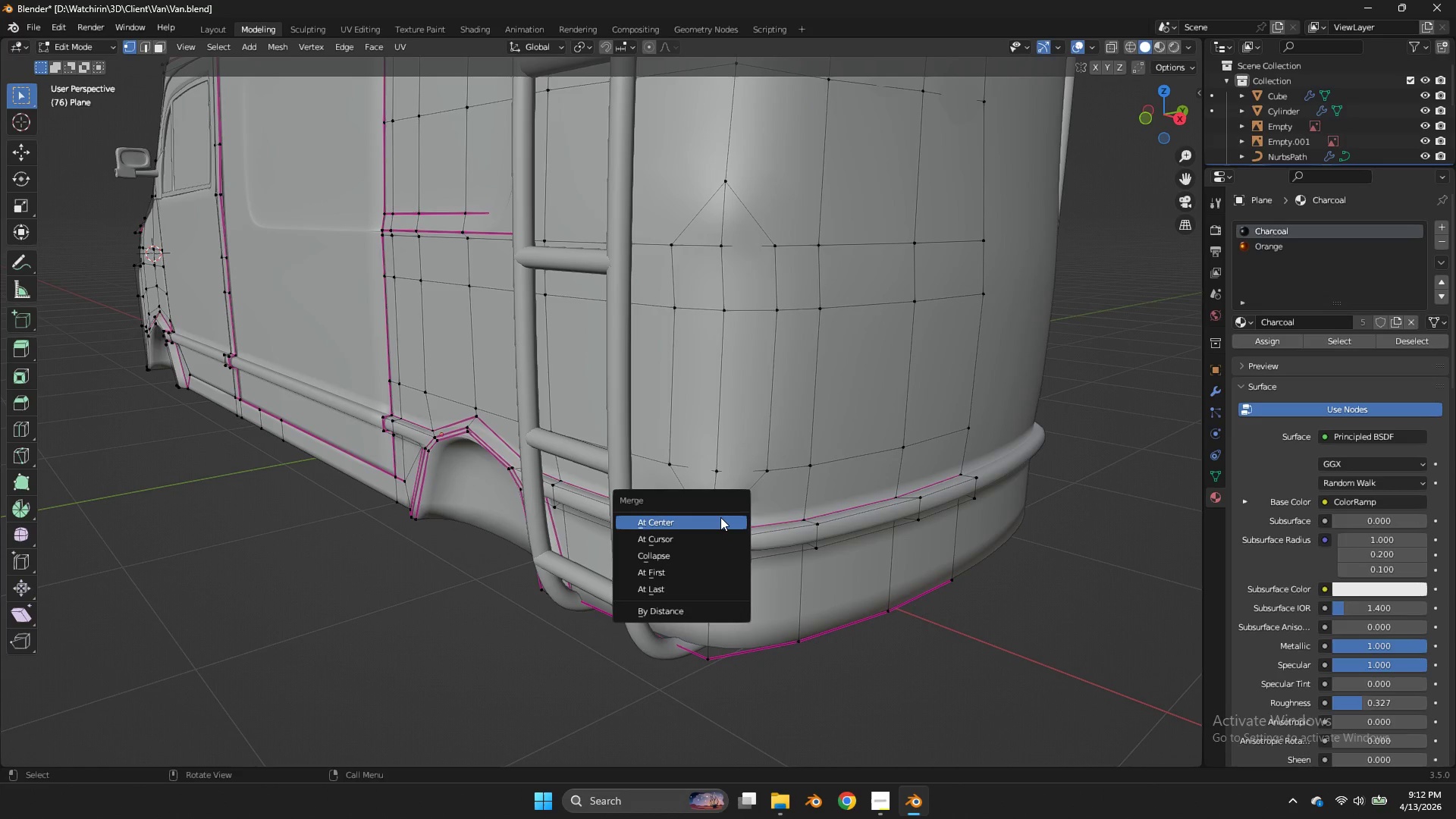 
left_click([720, 517])
 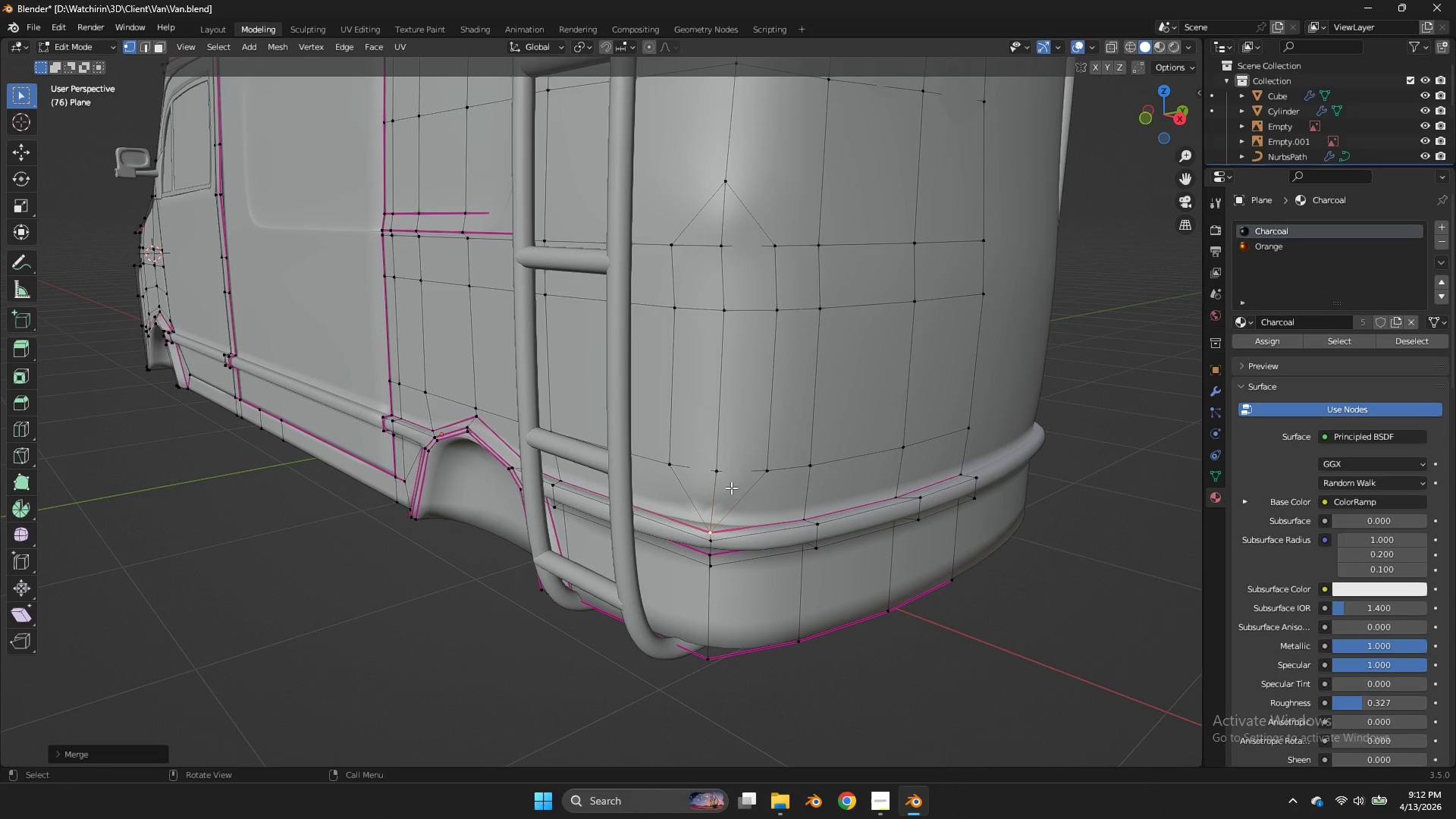 
left_click([731, 488])
 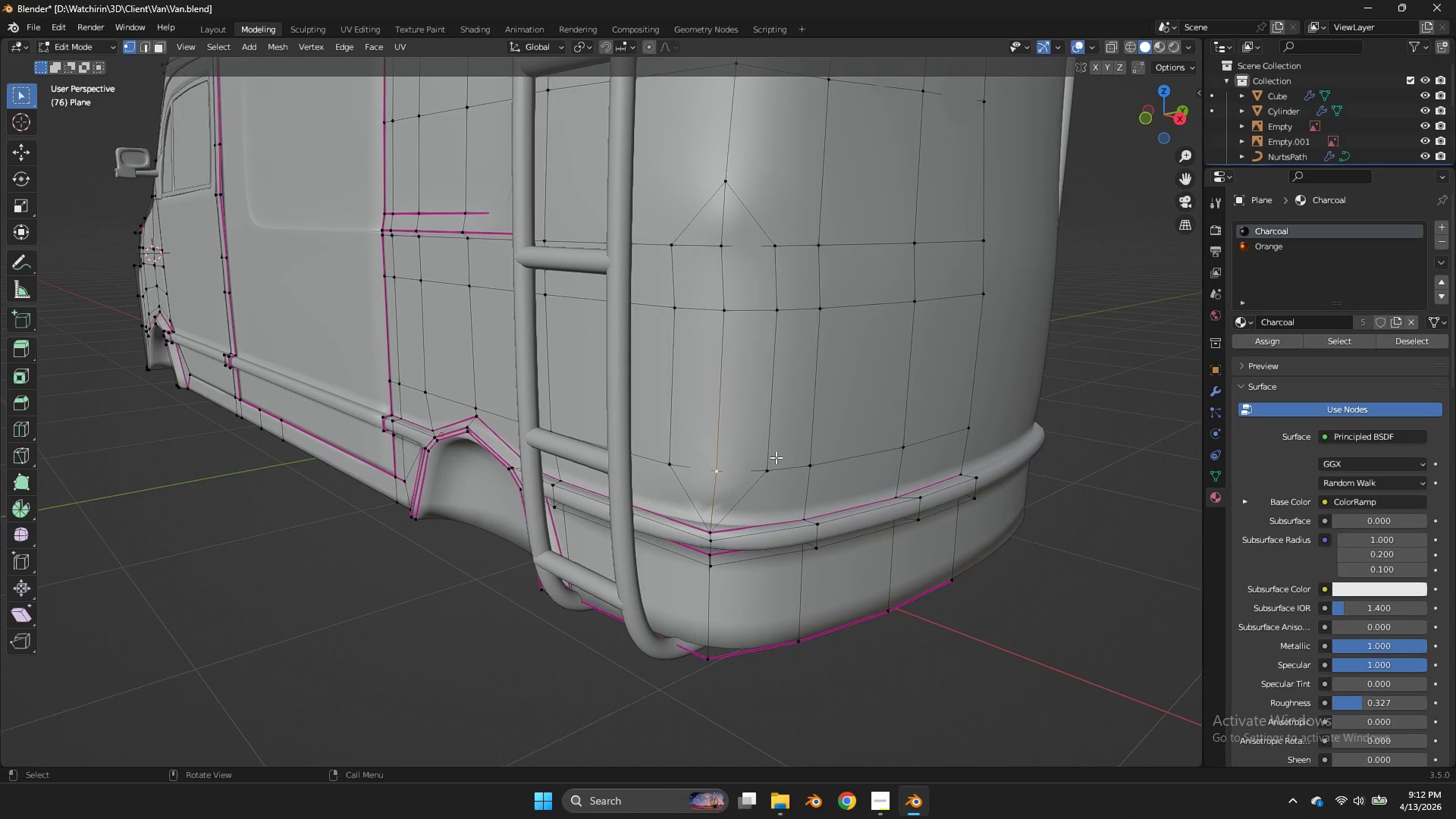 
left_click([771, 461])
 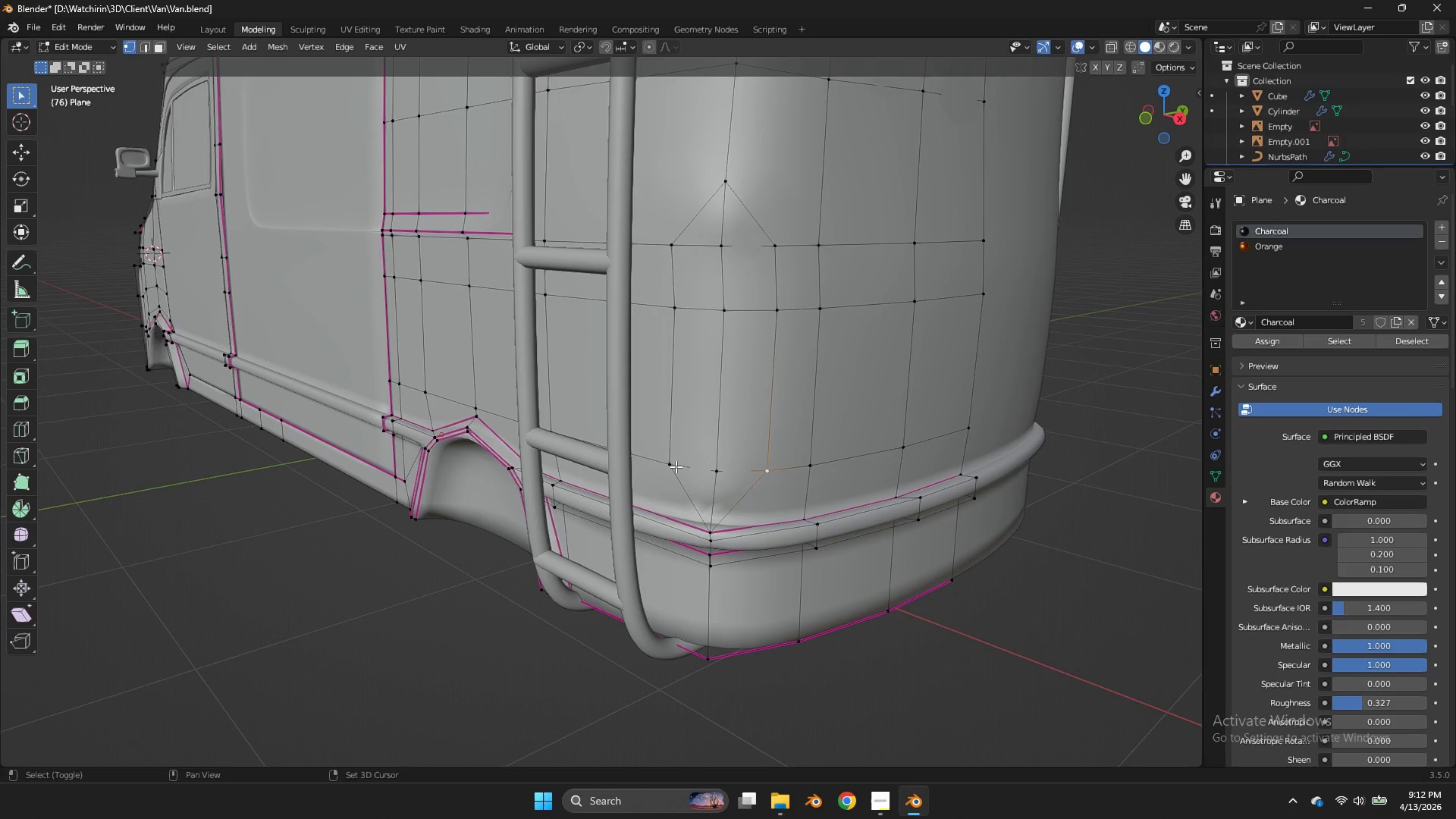 
hold_key(key=ShiftLeft, duration=0.42)
double_click([671, 465])
 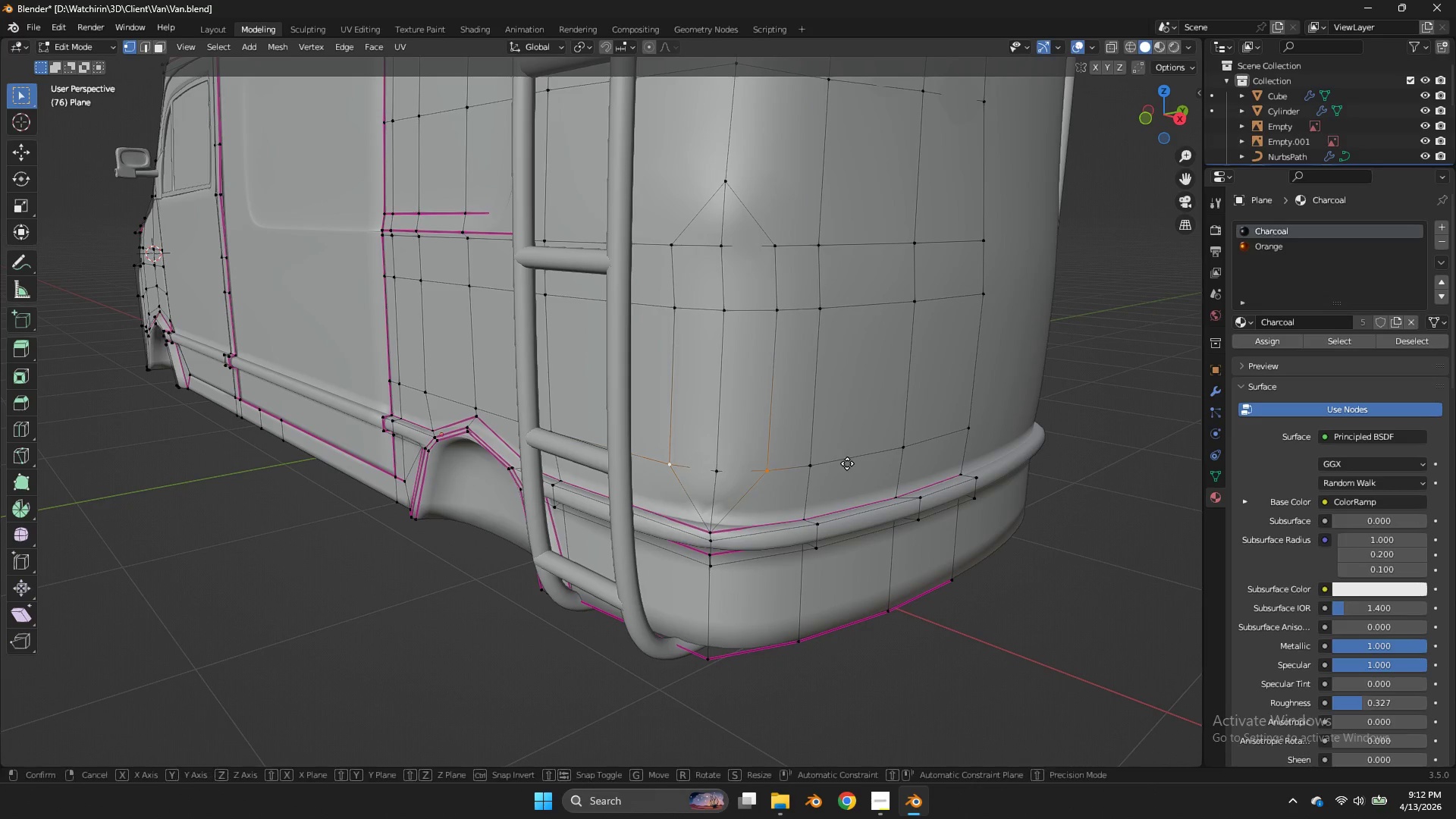 
type(gz)
 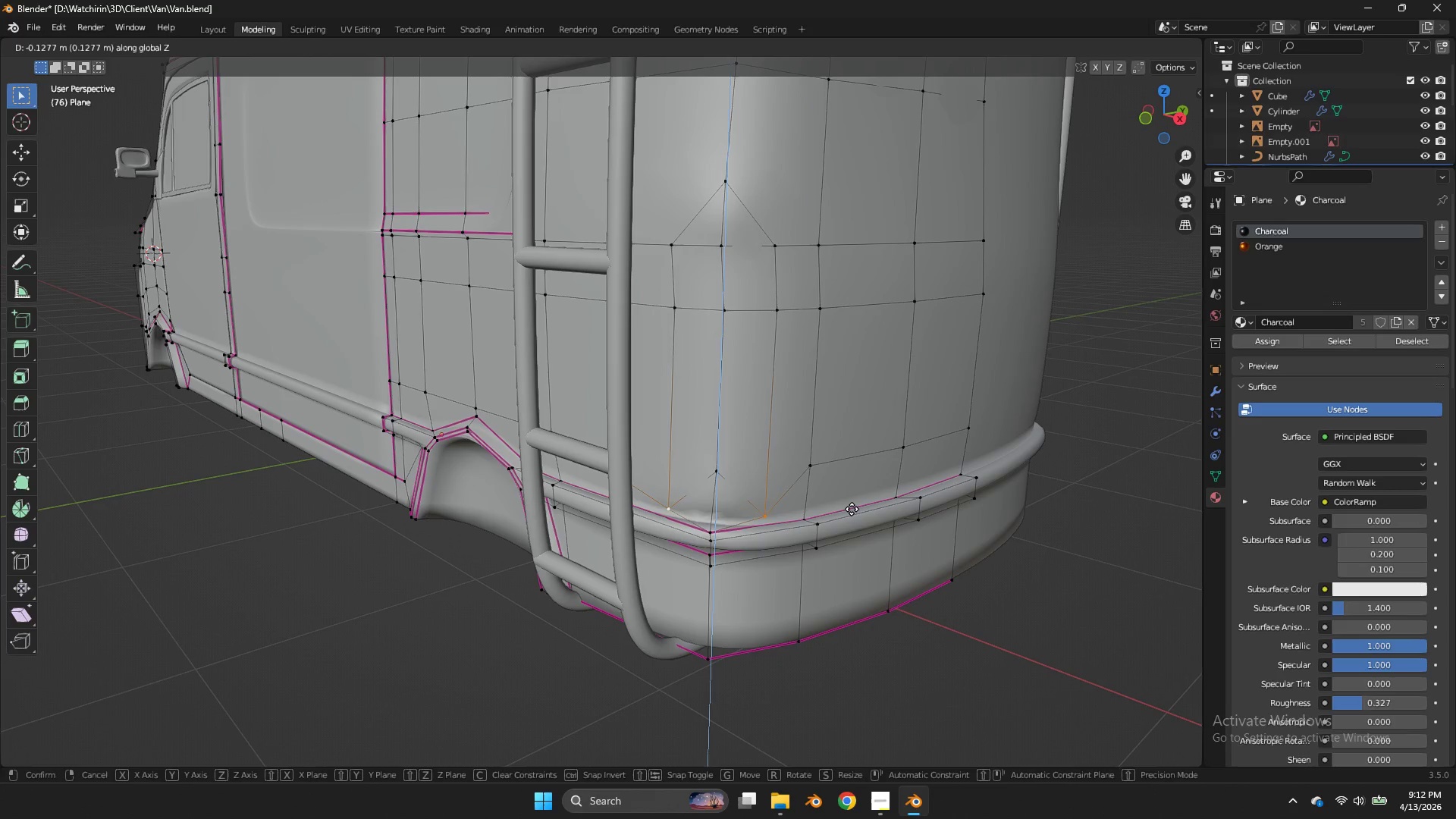 
left_click([852, 510])
 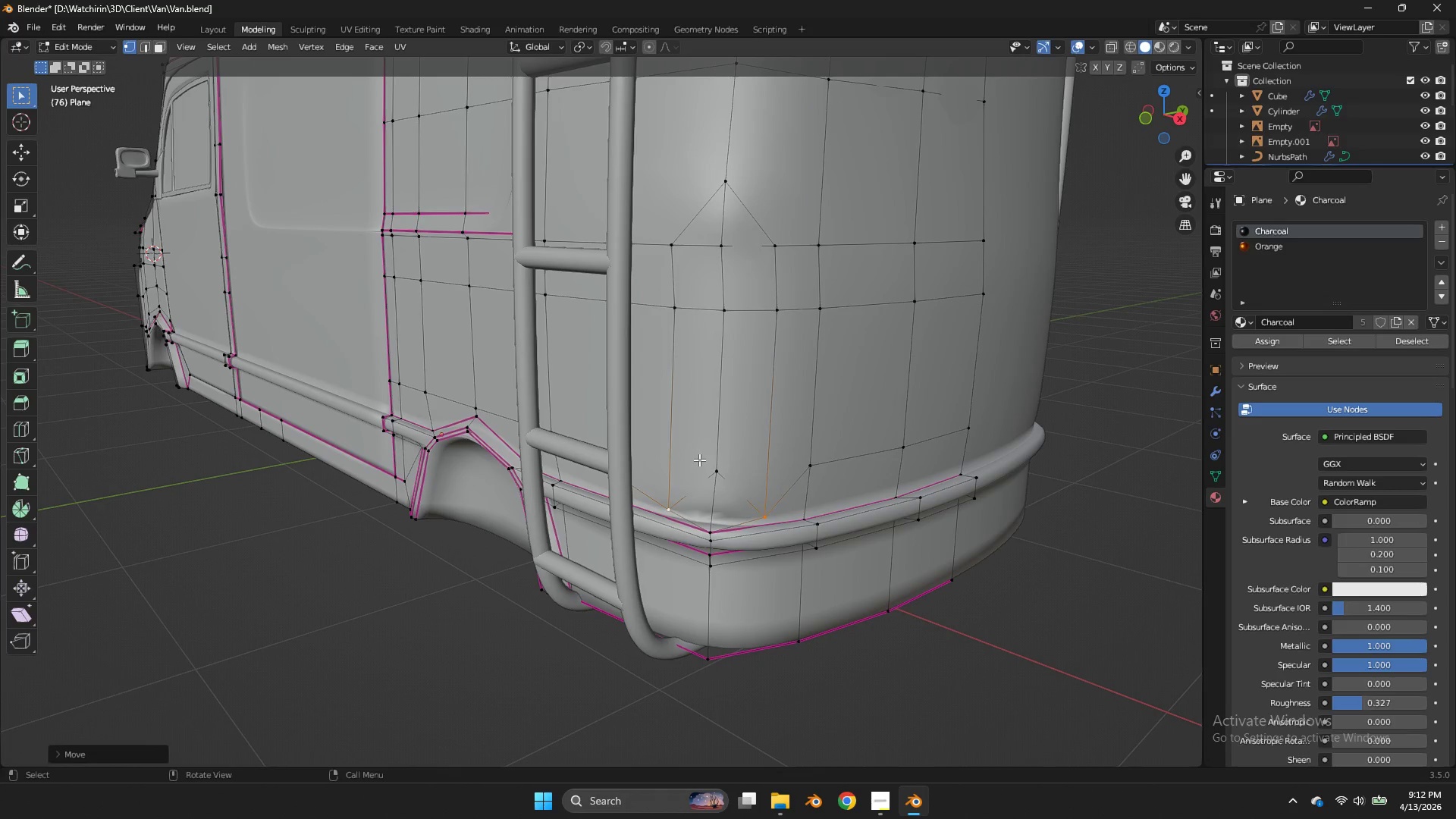 
left_click([699, 460])
 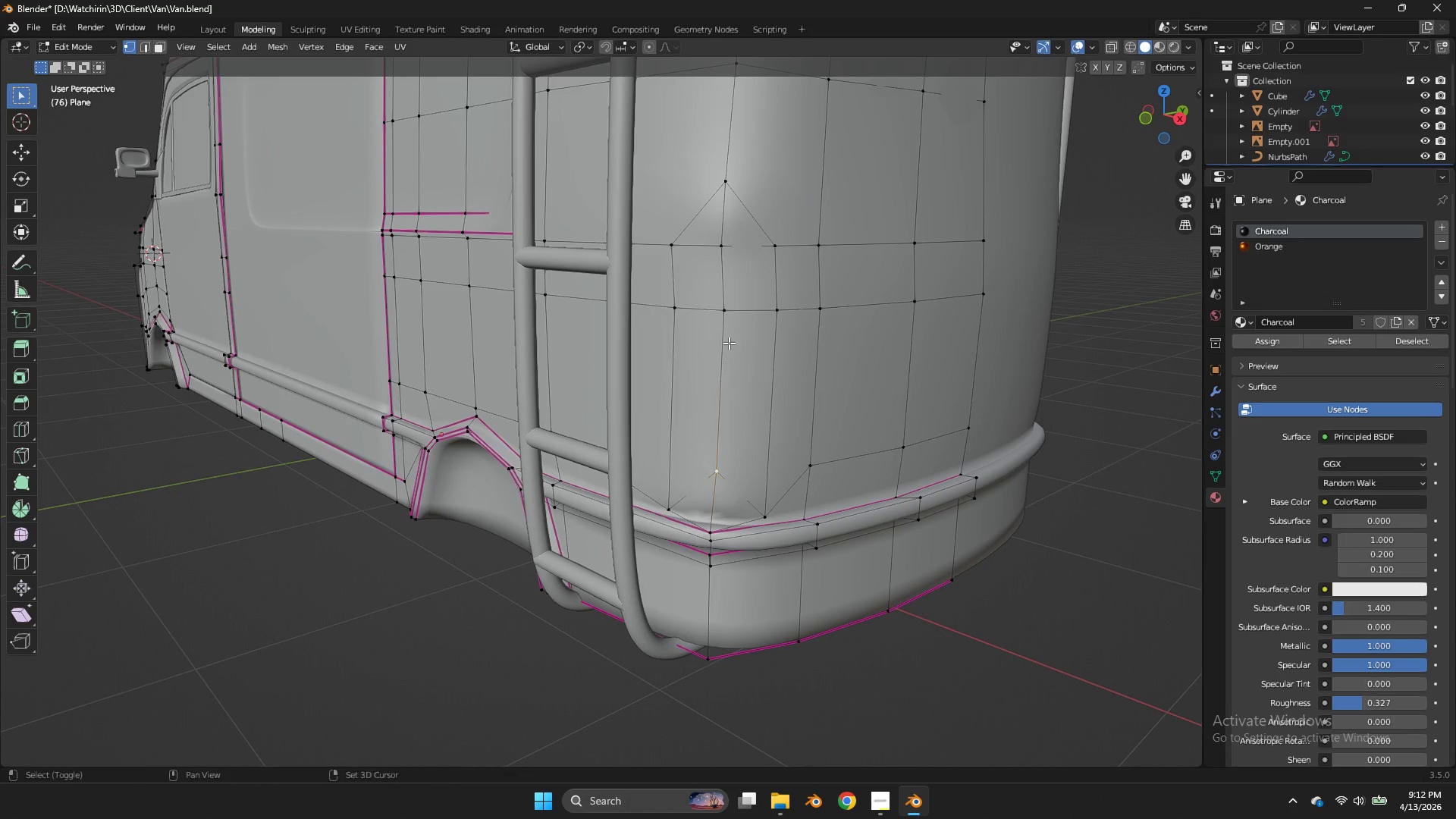 
hold_key(key=ShiftLeft, duration=0.8)
double_click([730, 342])
 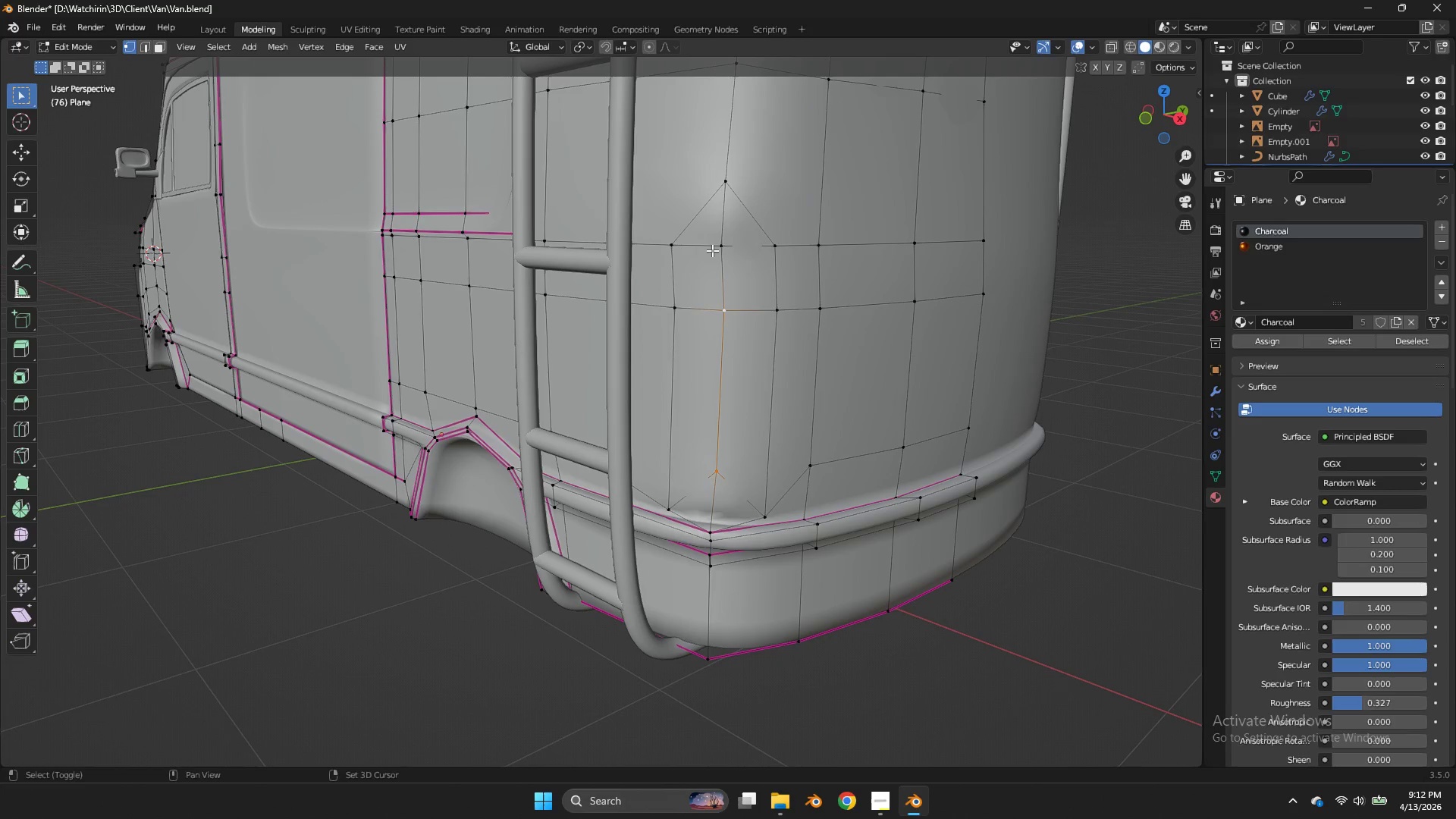 
triple_click([712, 250])
 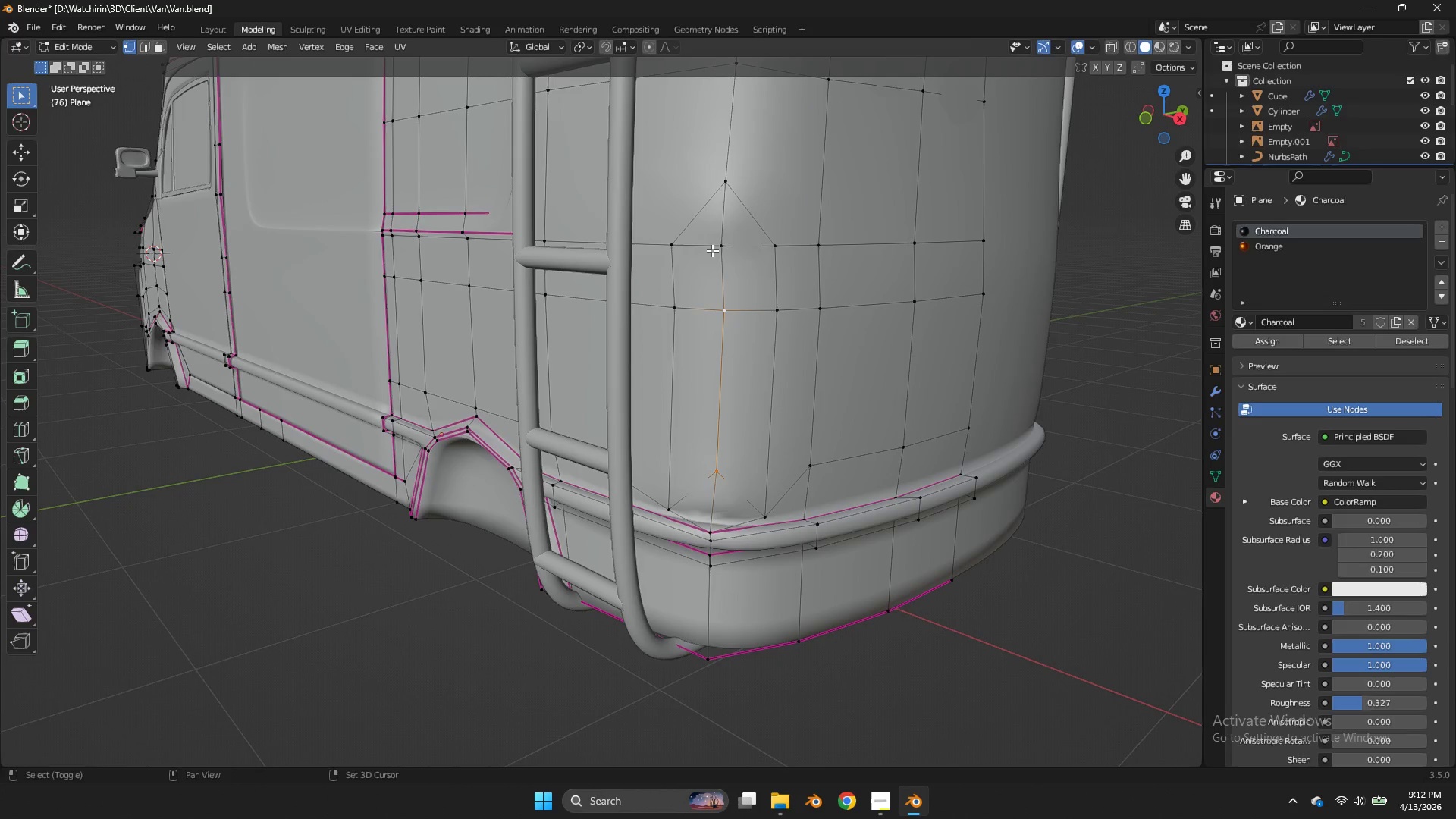 
triple_click([712, 250])
 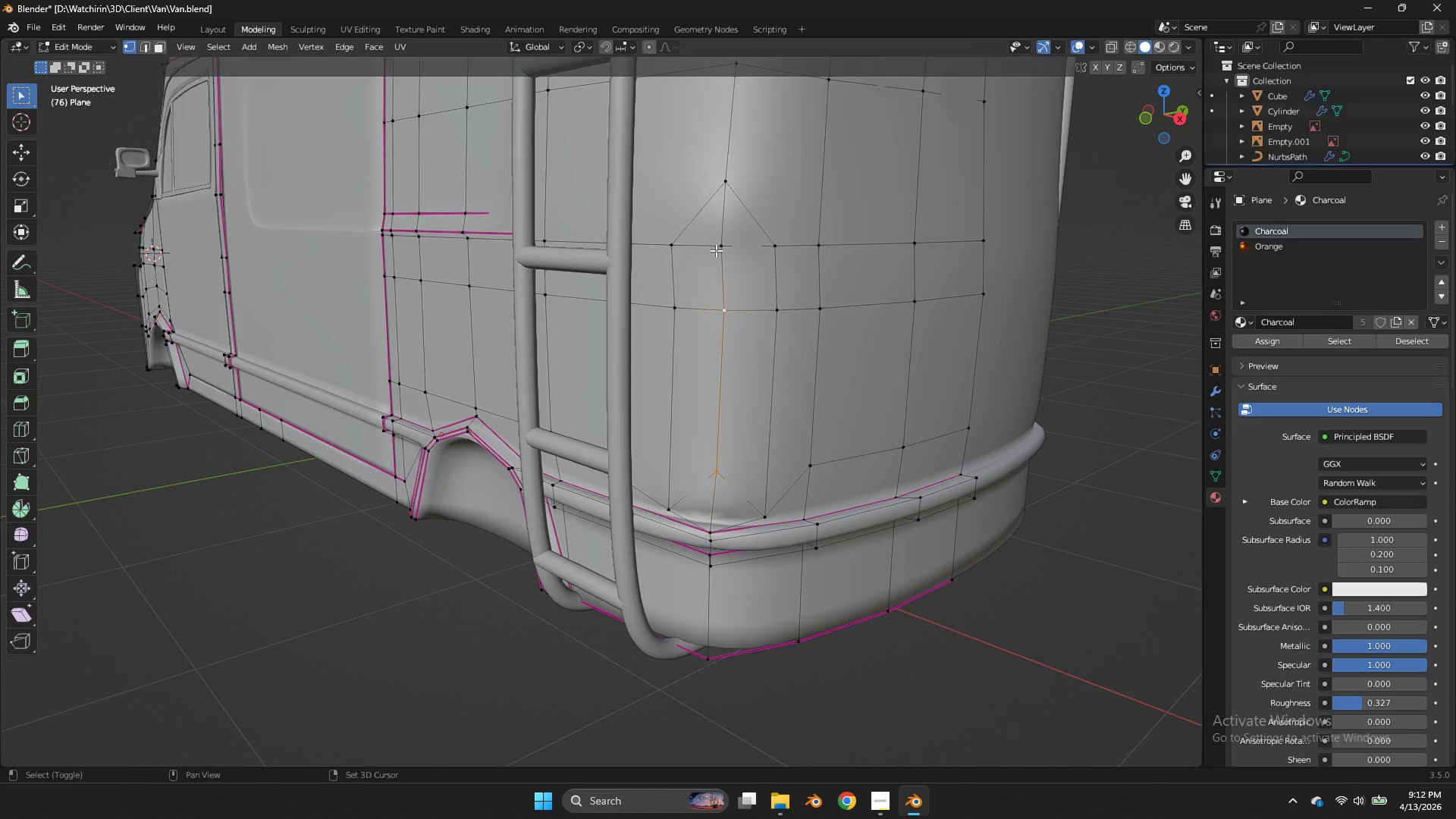 
hold_key(key=ShiftLeft, duration=0.62)
left_click([716, 250])
 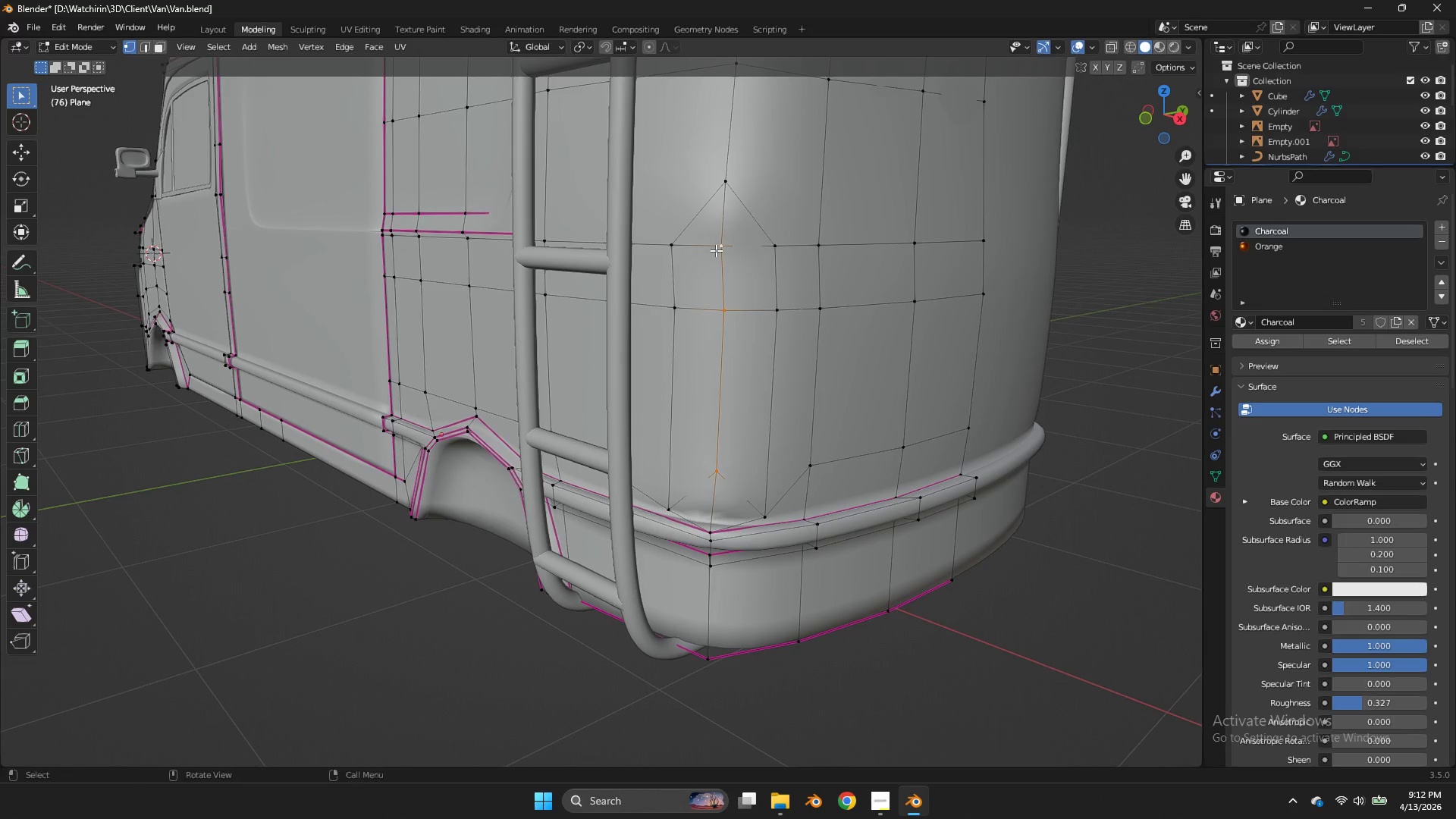 
key(X)
 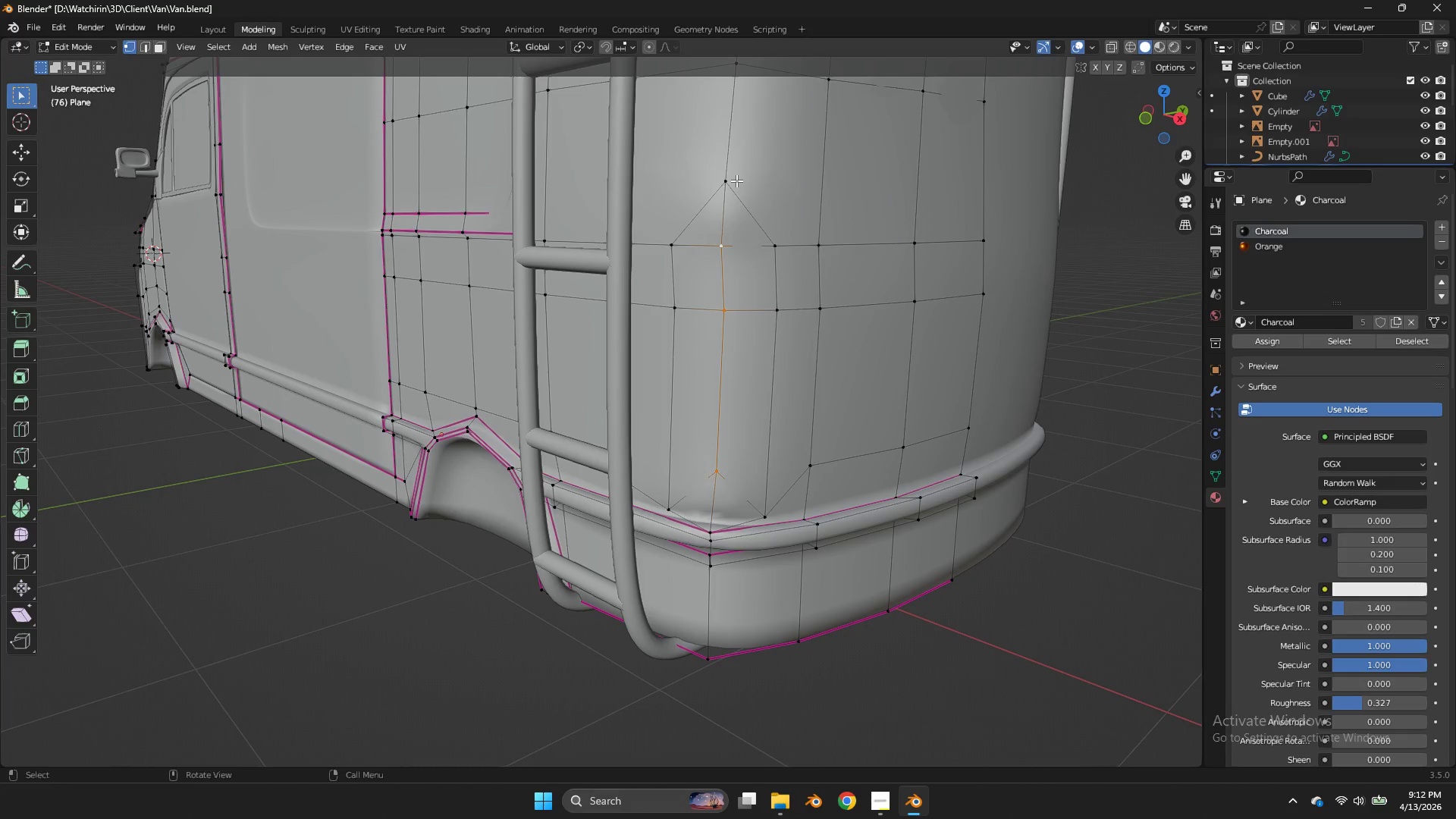 
double_click([736, 180])
 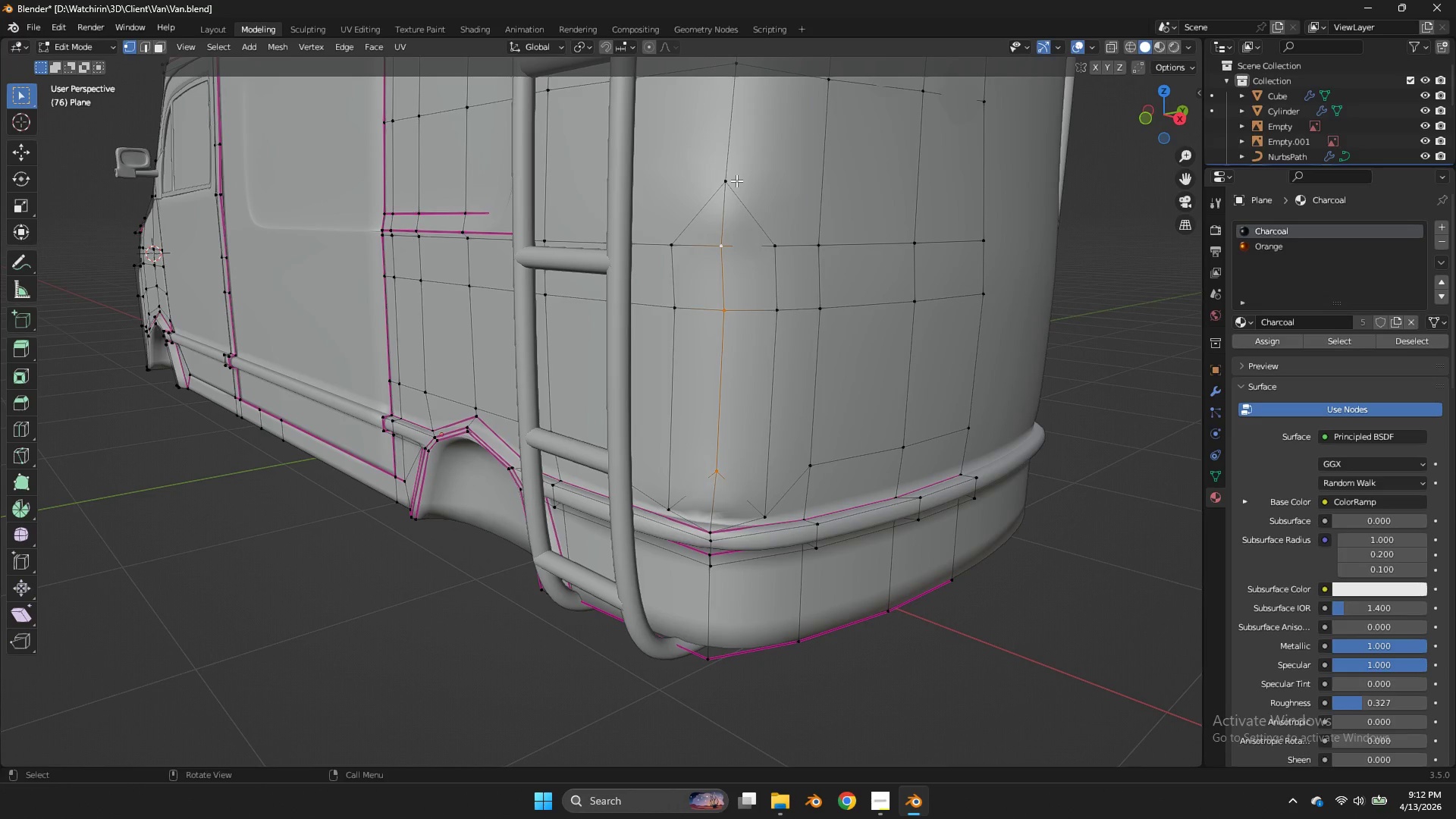 
triple_click([736, 180])
 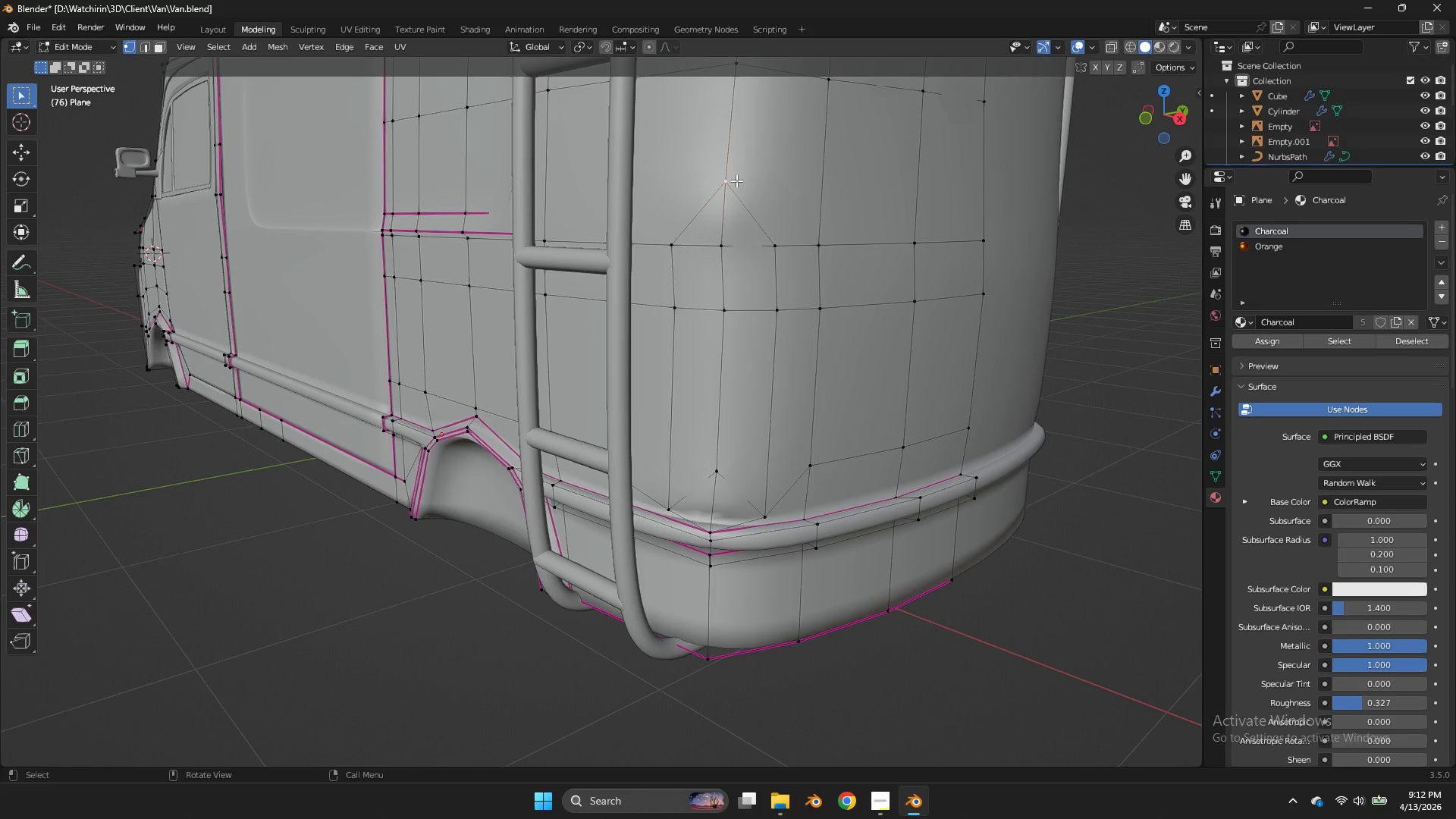 
key(X)
 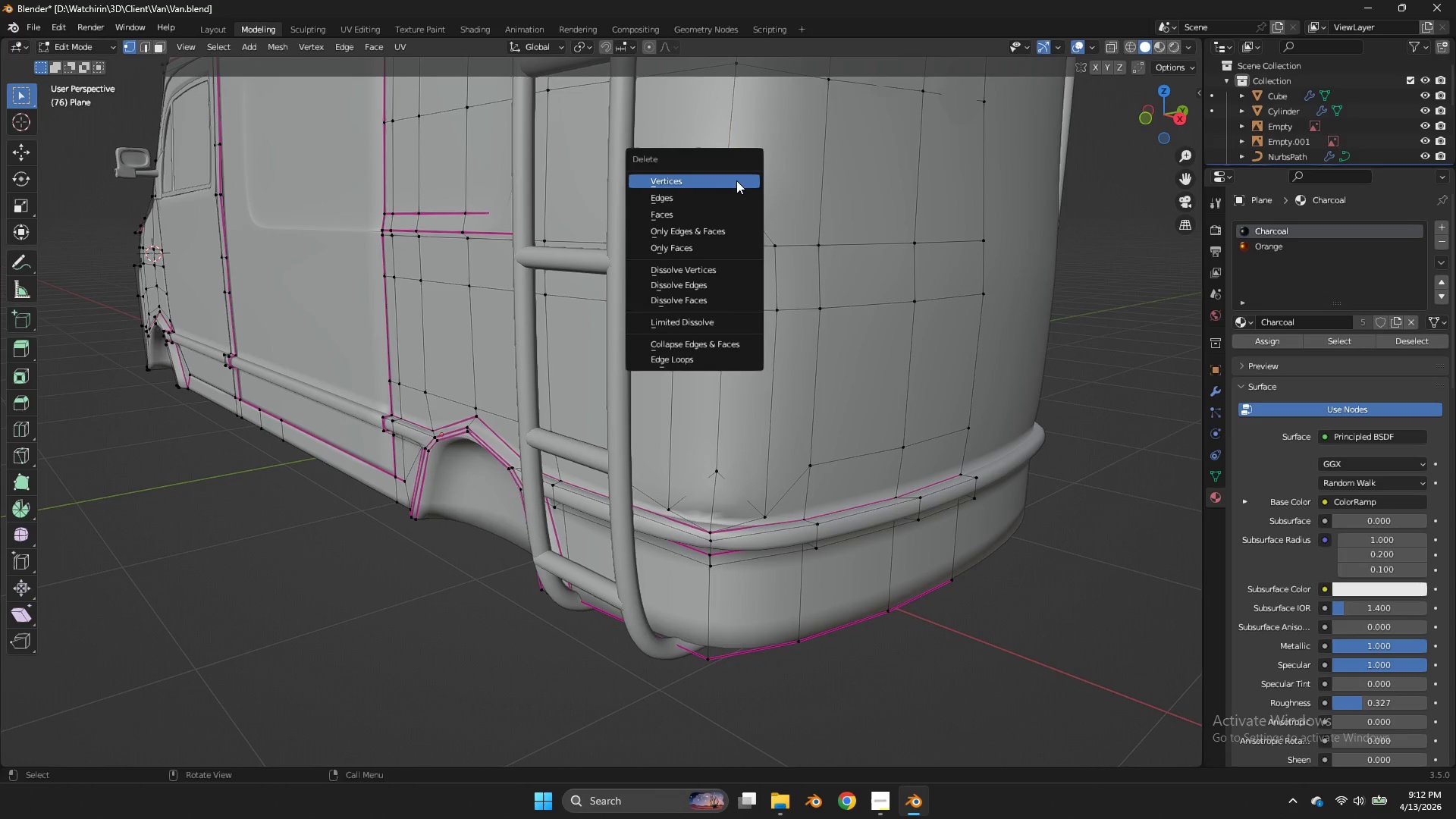 
left_click([736, 180])
 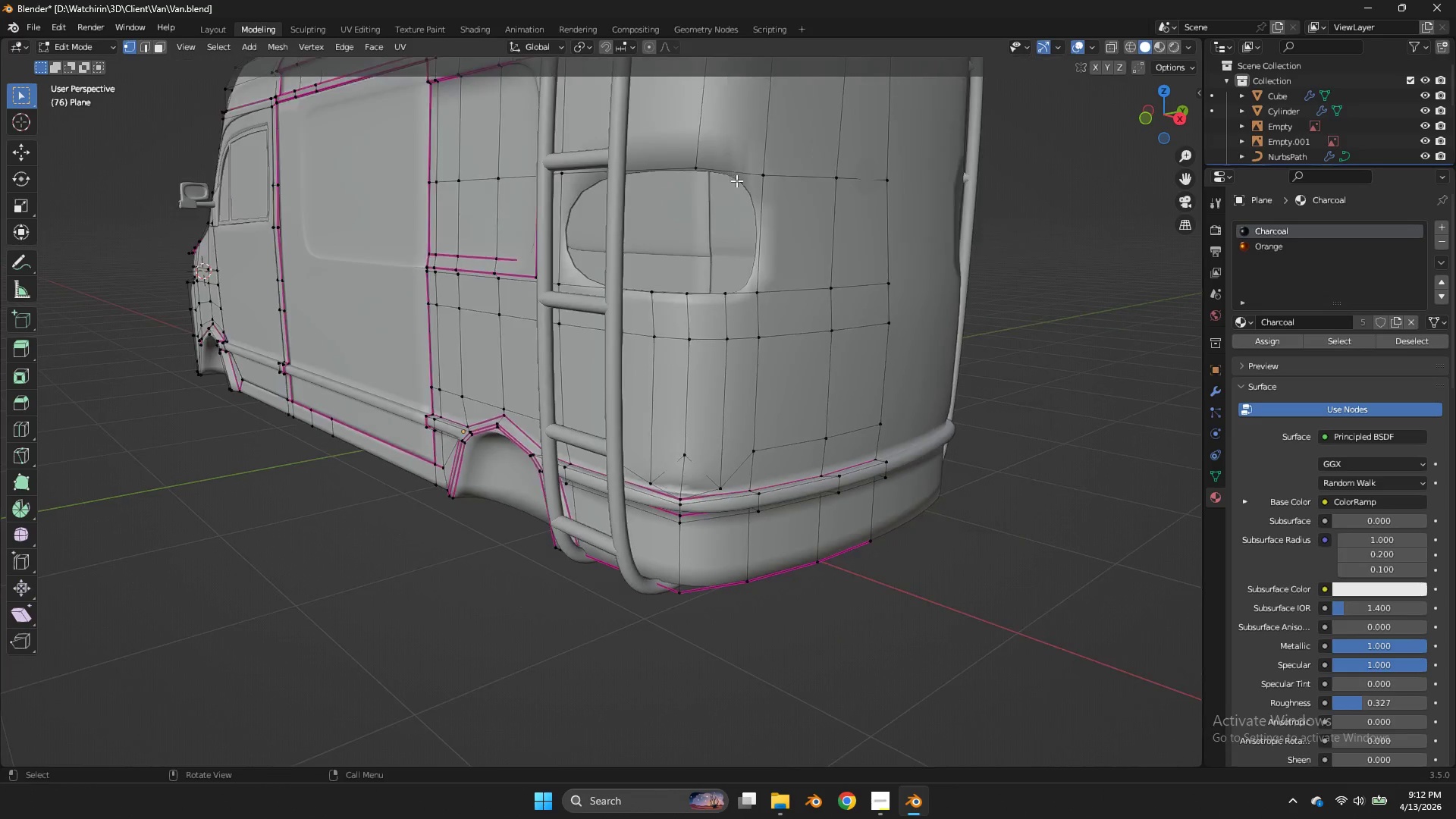 
scroll: coordinate [736, 180], scroll_direction: down, amount: 1.0
 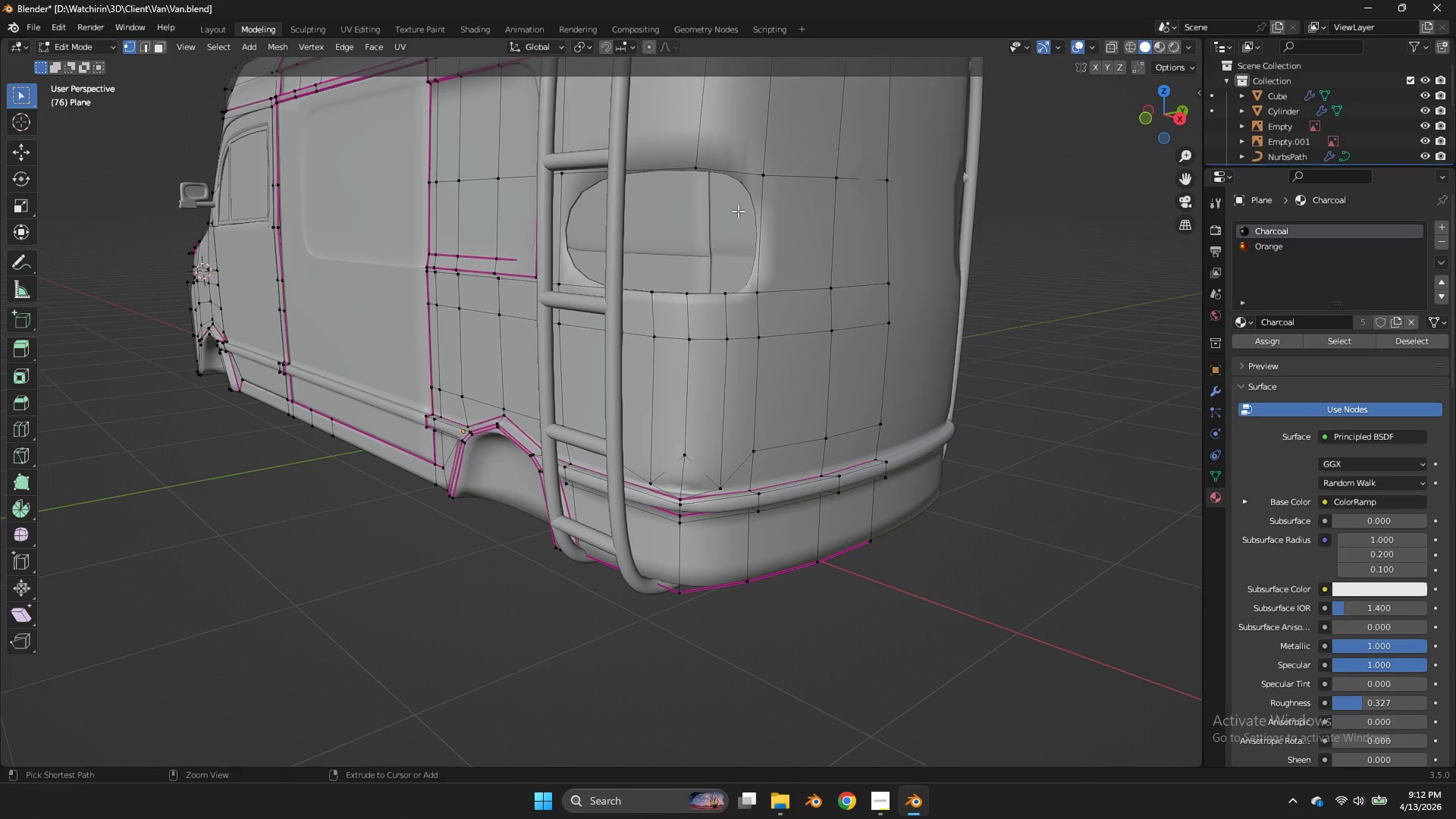 
key(Control+Z)
 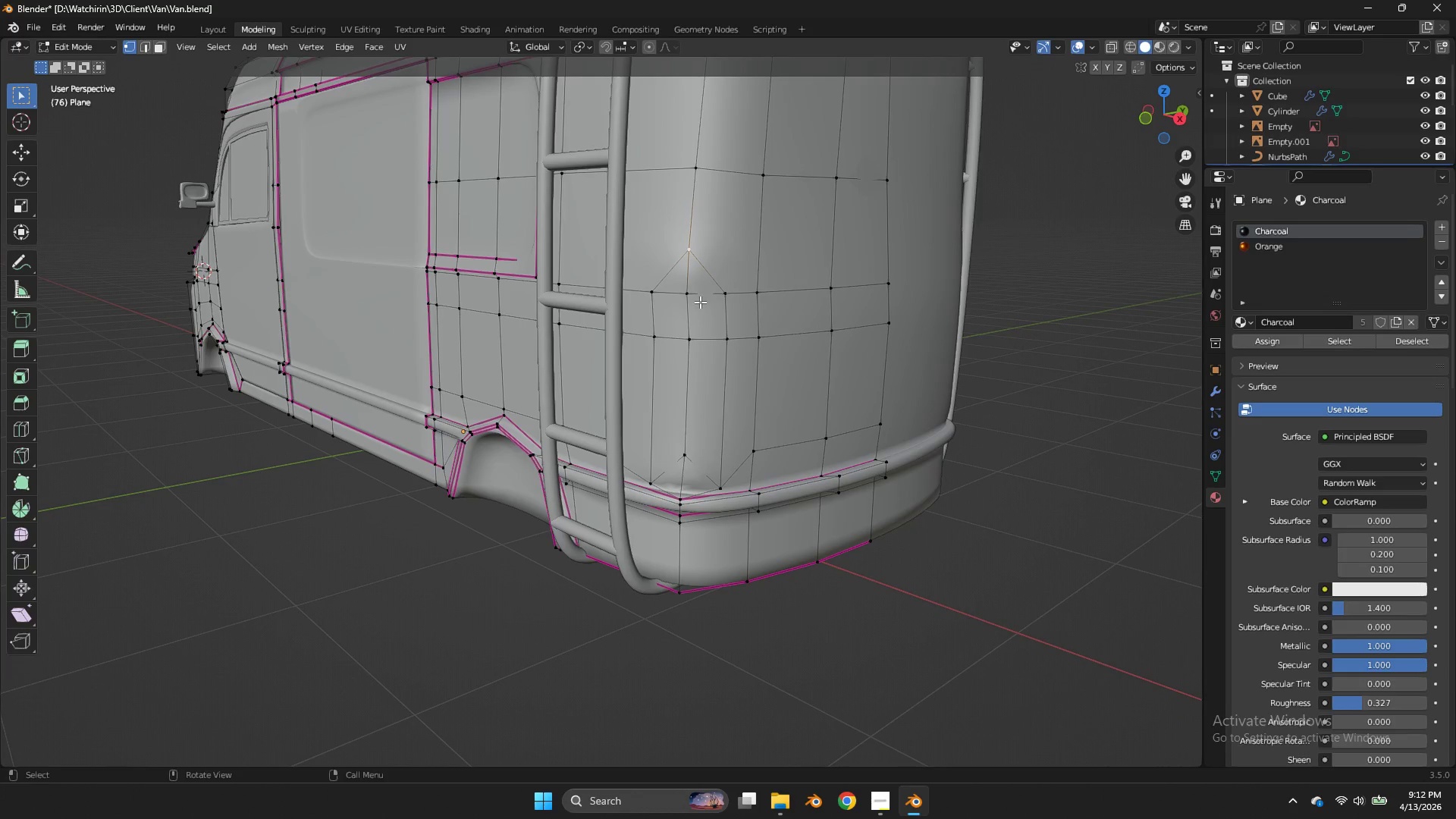 
left_click([700, 302])
 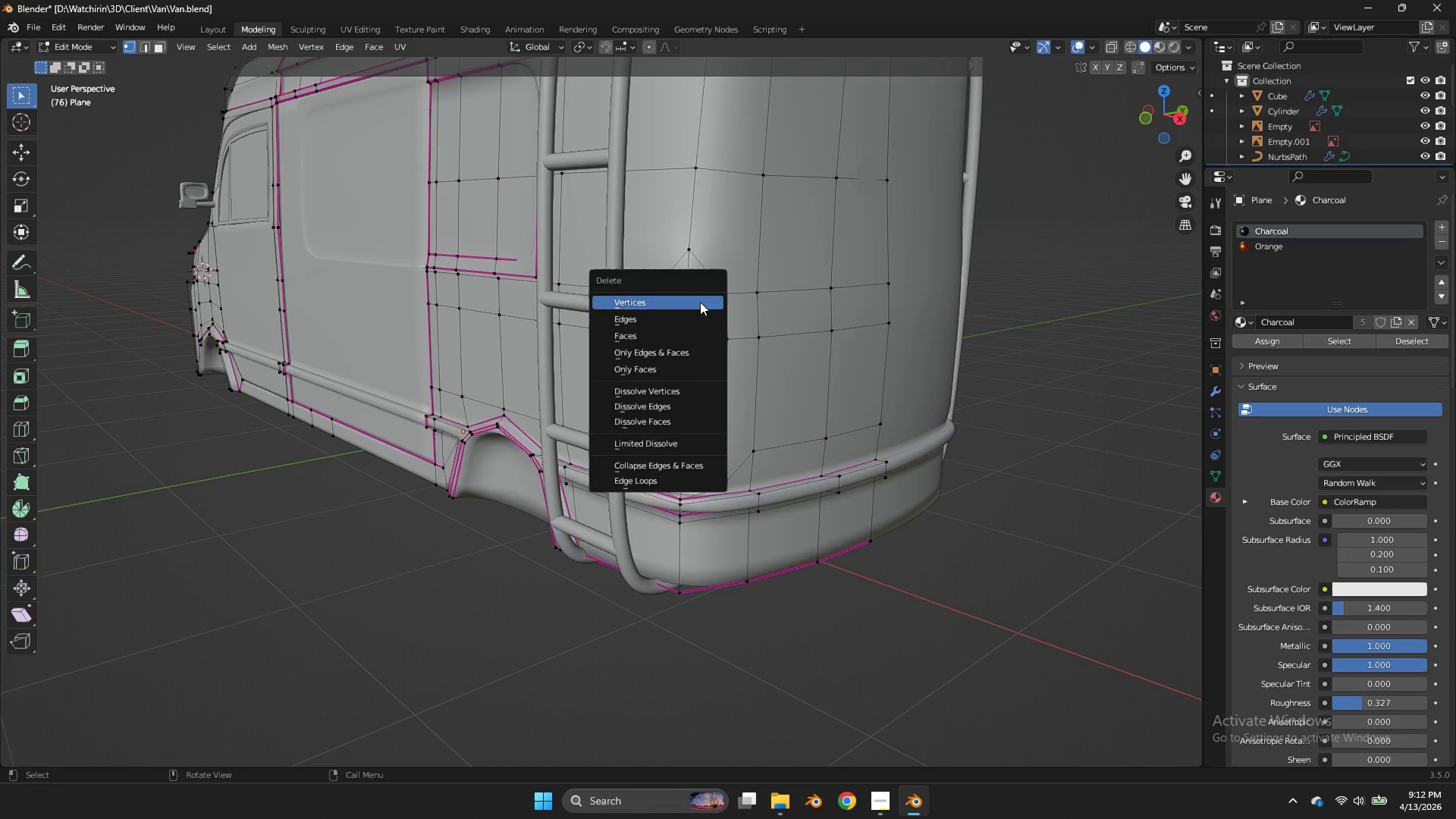 
key(X)
 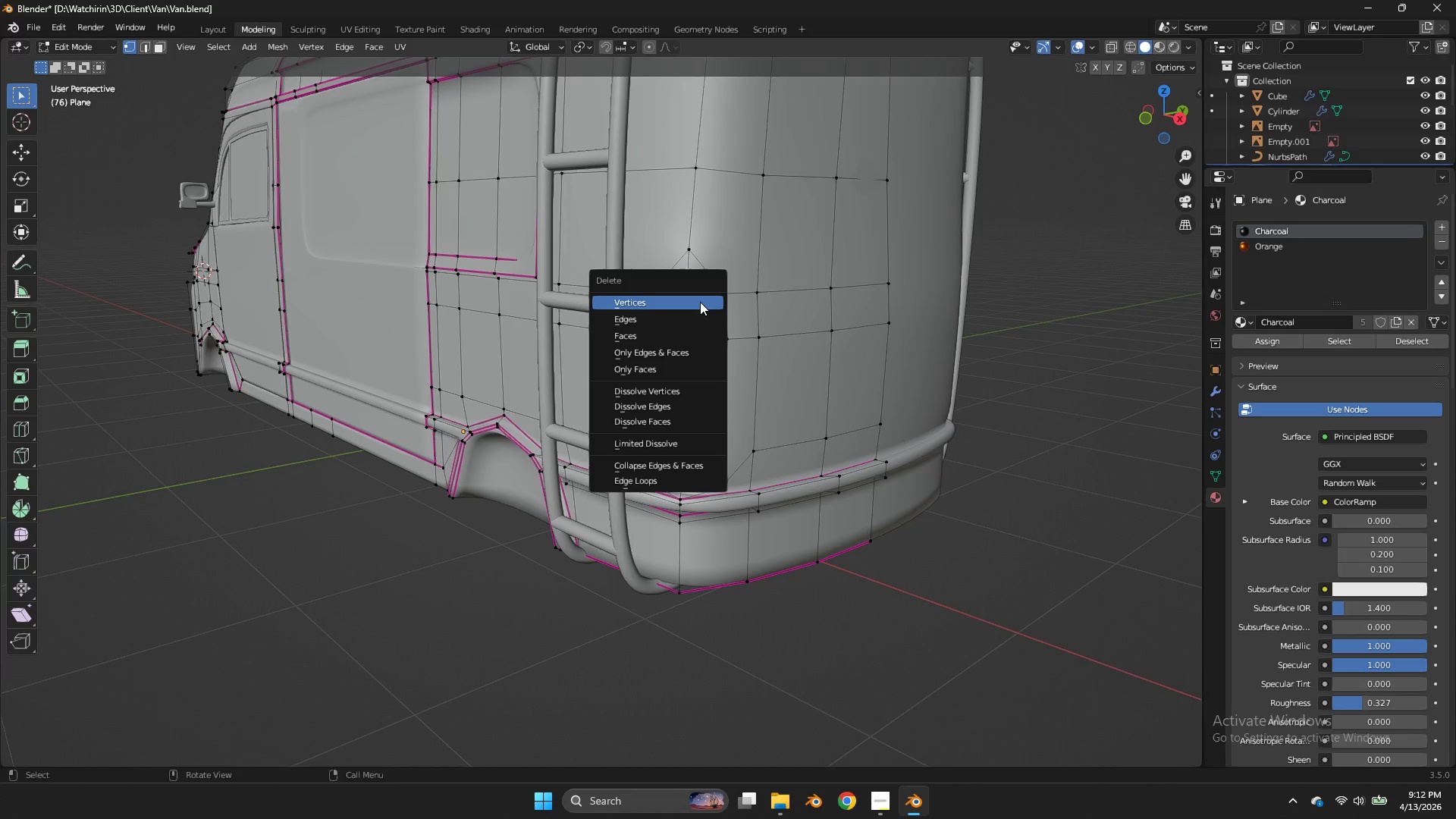 
double_click([700, 302])
 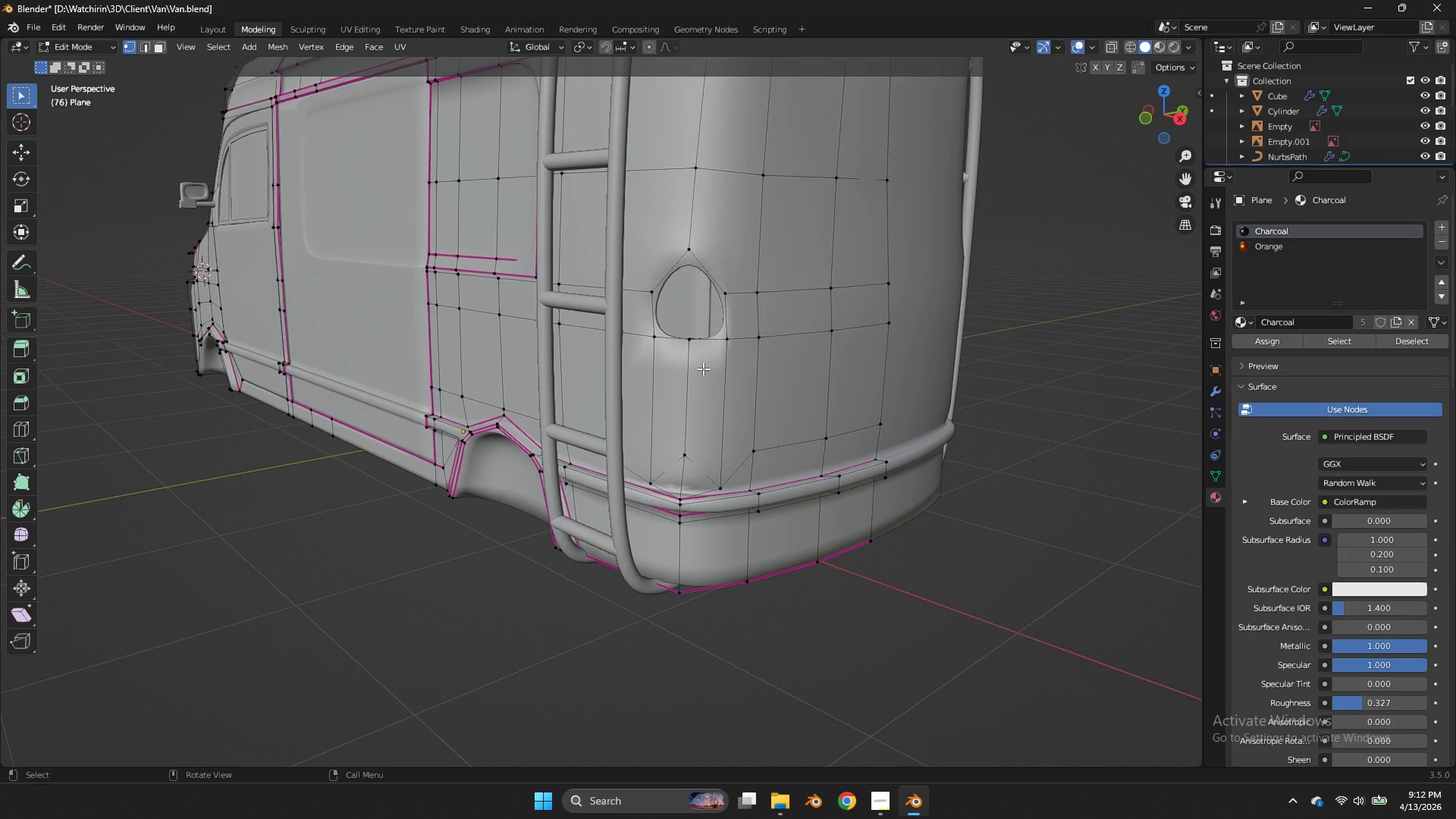 
left_click([703, 371])
 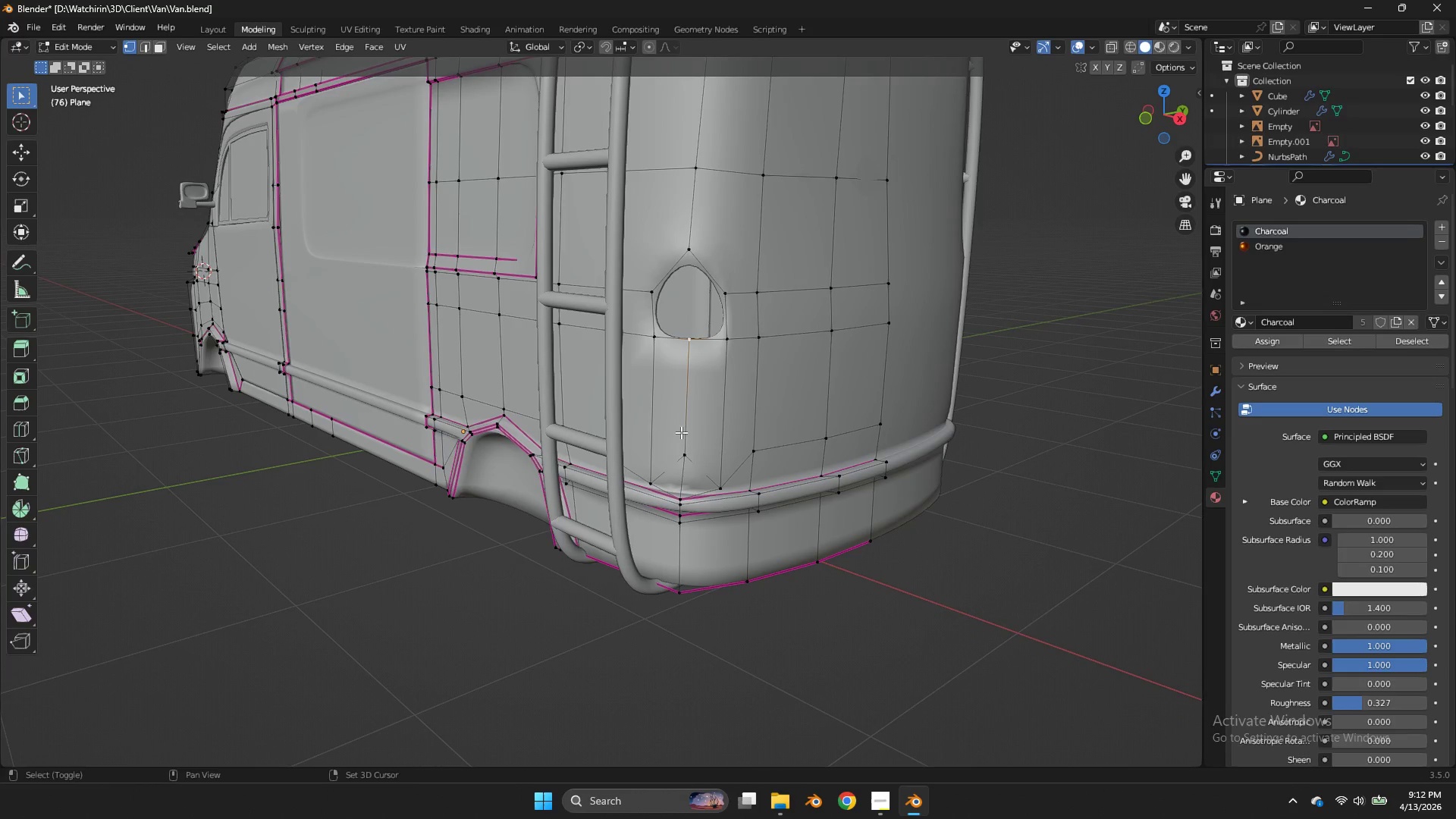 
hold_key(key=ShiftLeft, duration=0.64)
left_click([678, 444])
 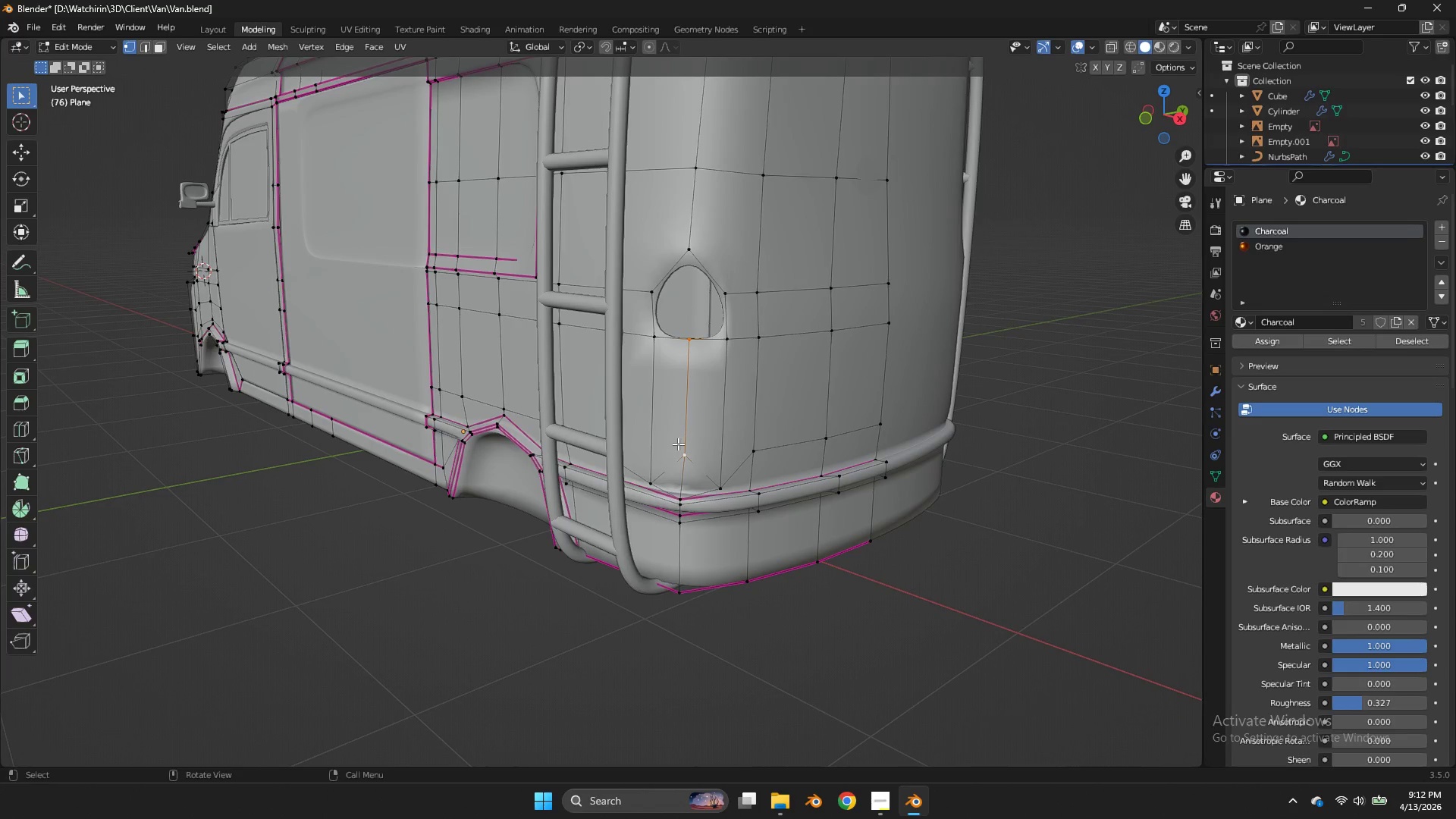 
key(X)
 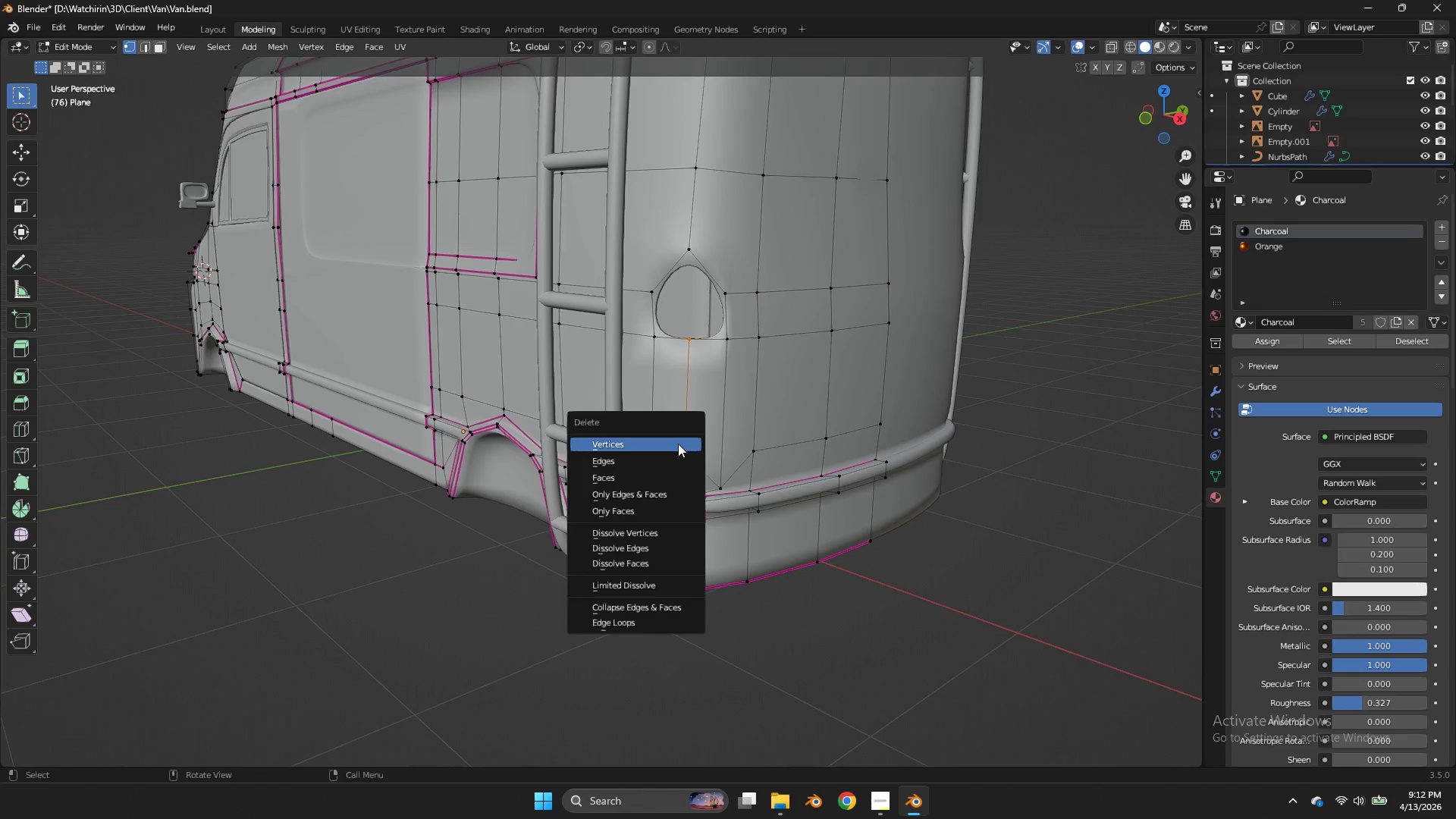 
left_click([678, 444])
 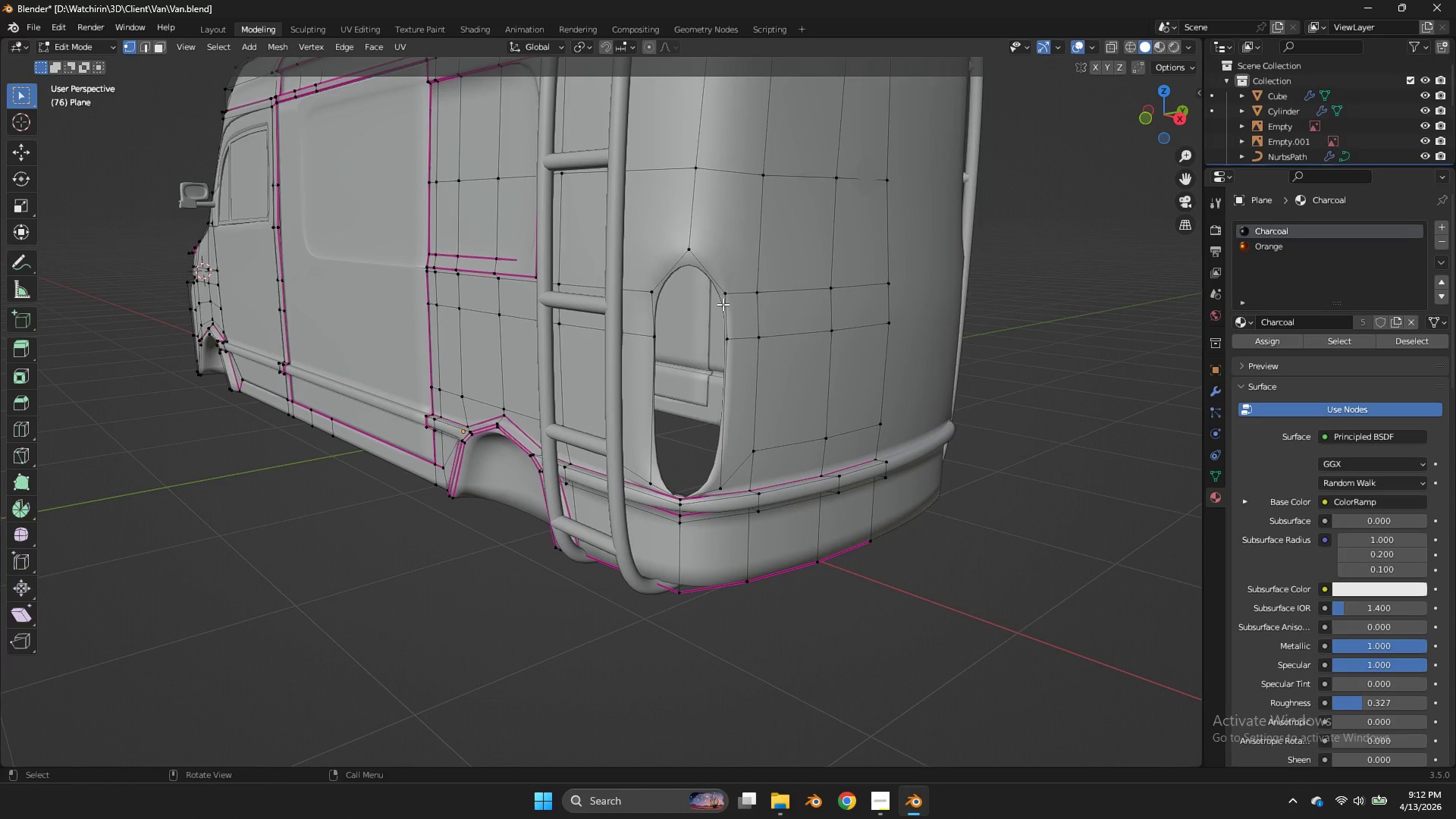 
hold_key(key=AltLeft, duration=0.62)
left_click([720, 291])
 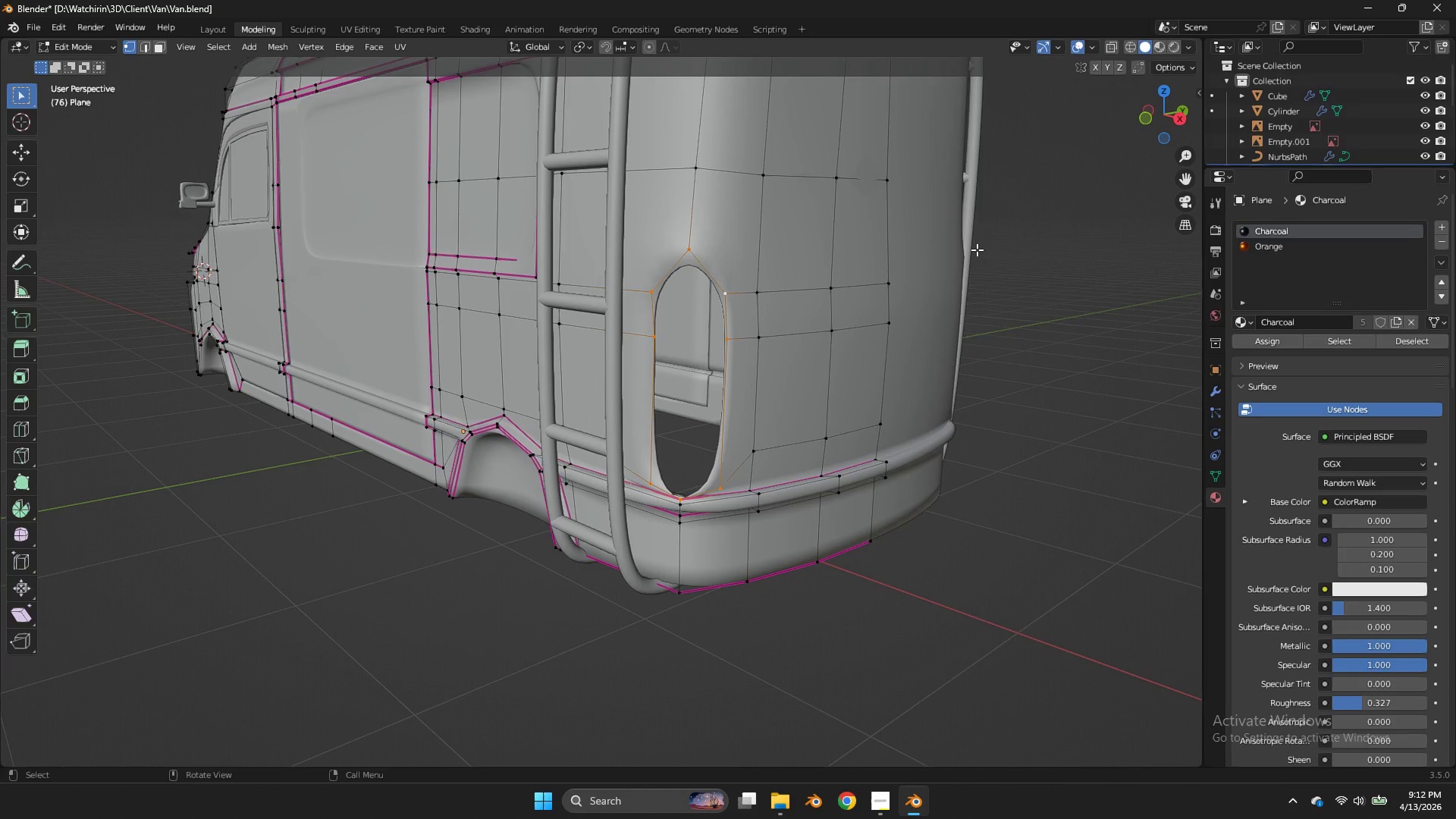 
left_click_drag(start_coordinate=[1158, 115], to_coordinate=[1147, 168])
 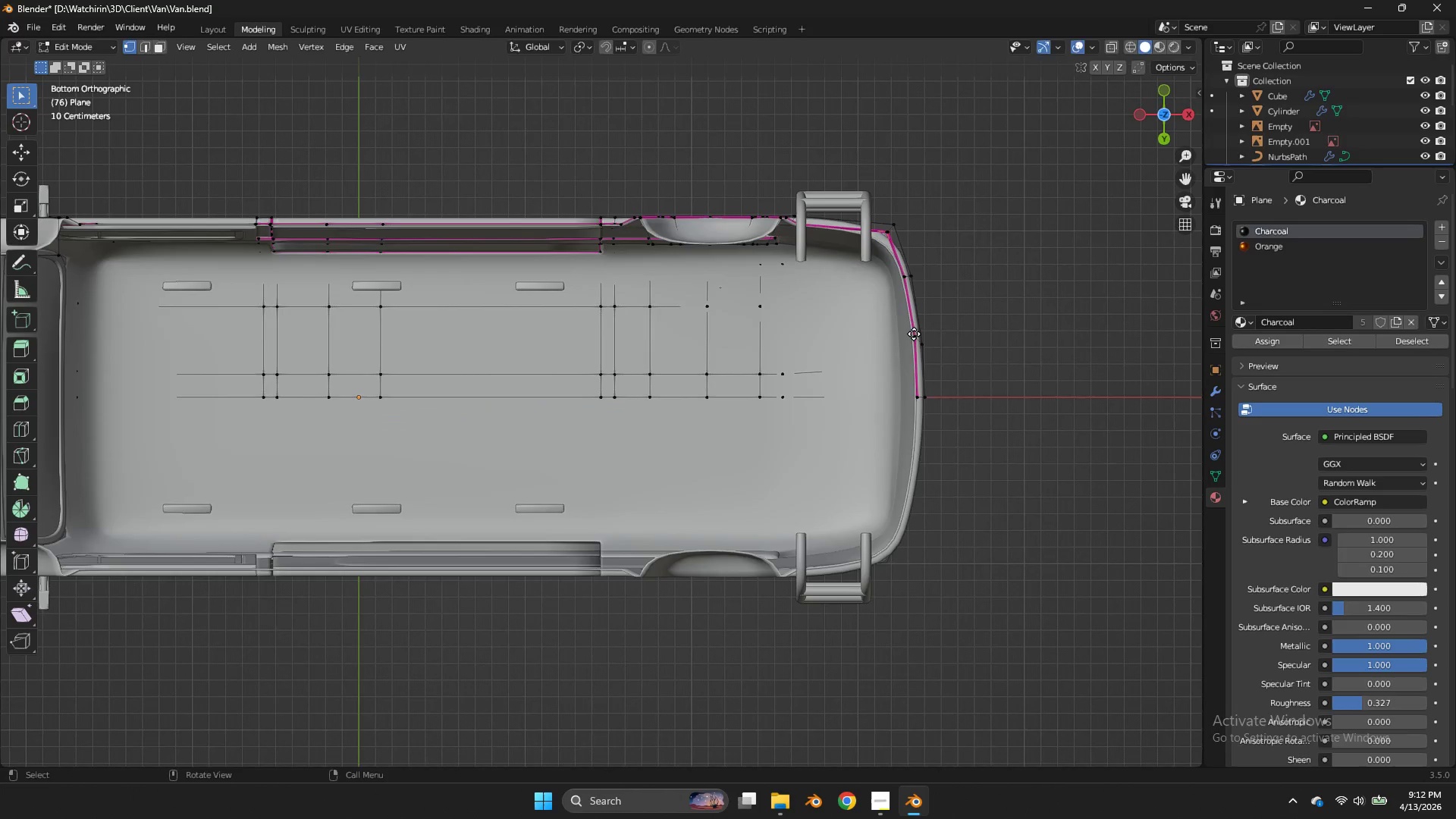 
type(ezg)
 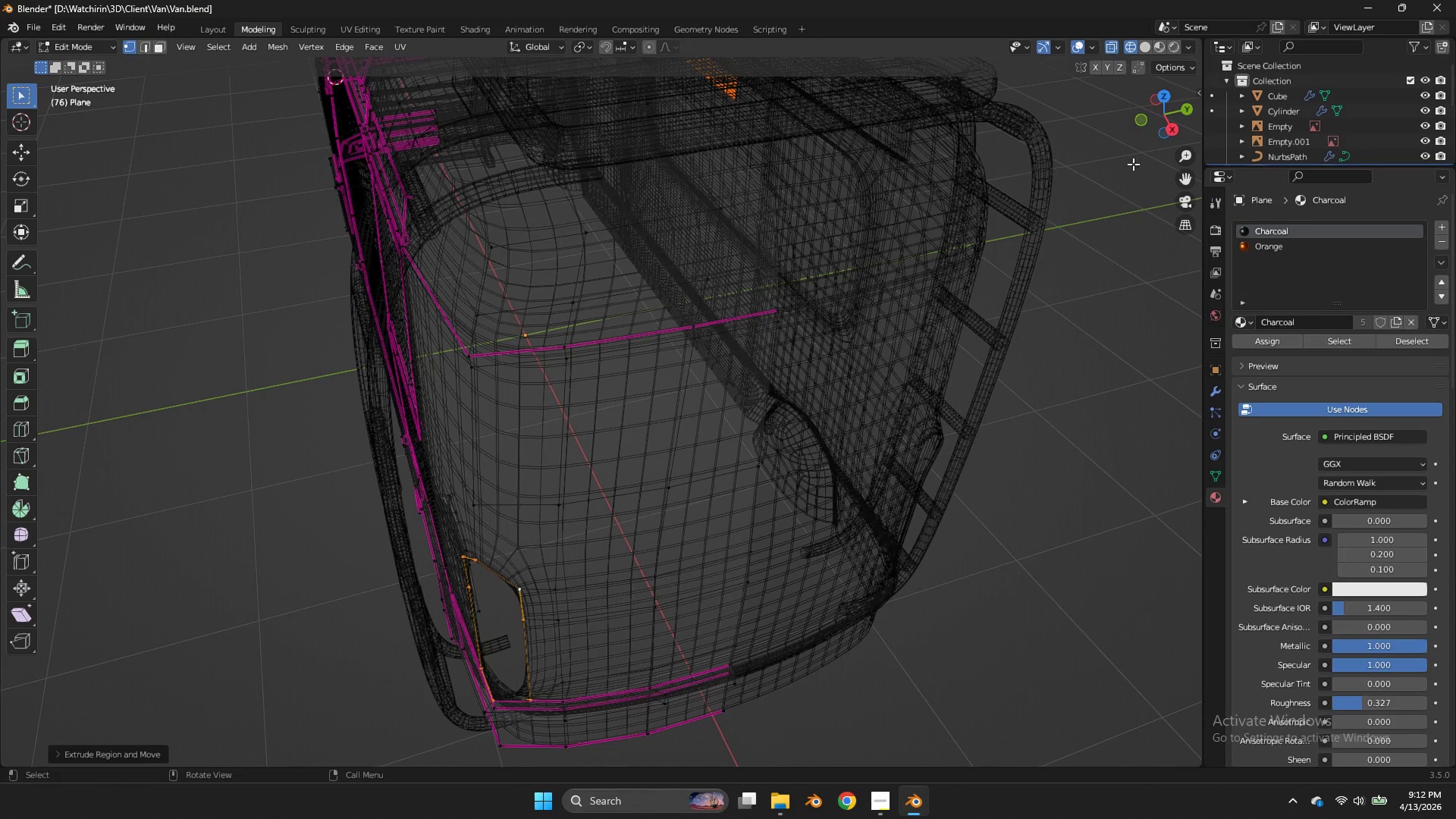 
left_click_drag(start_coordinate=[1161, 118], to_coordinate=[1028, 370])
 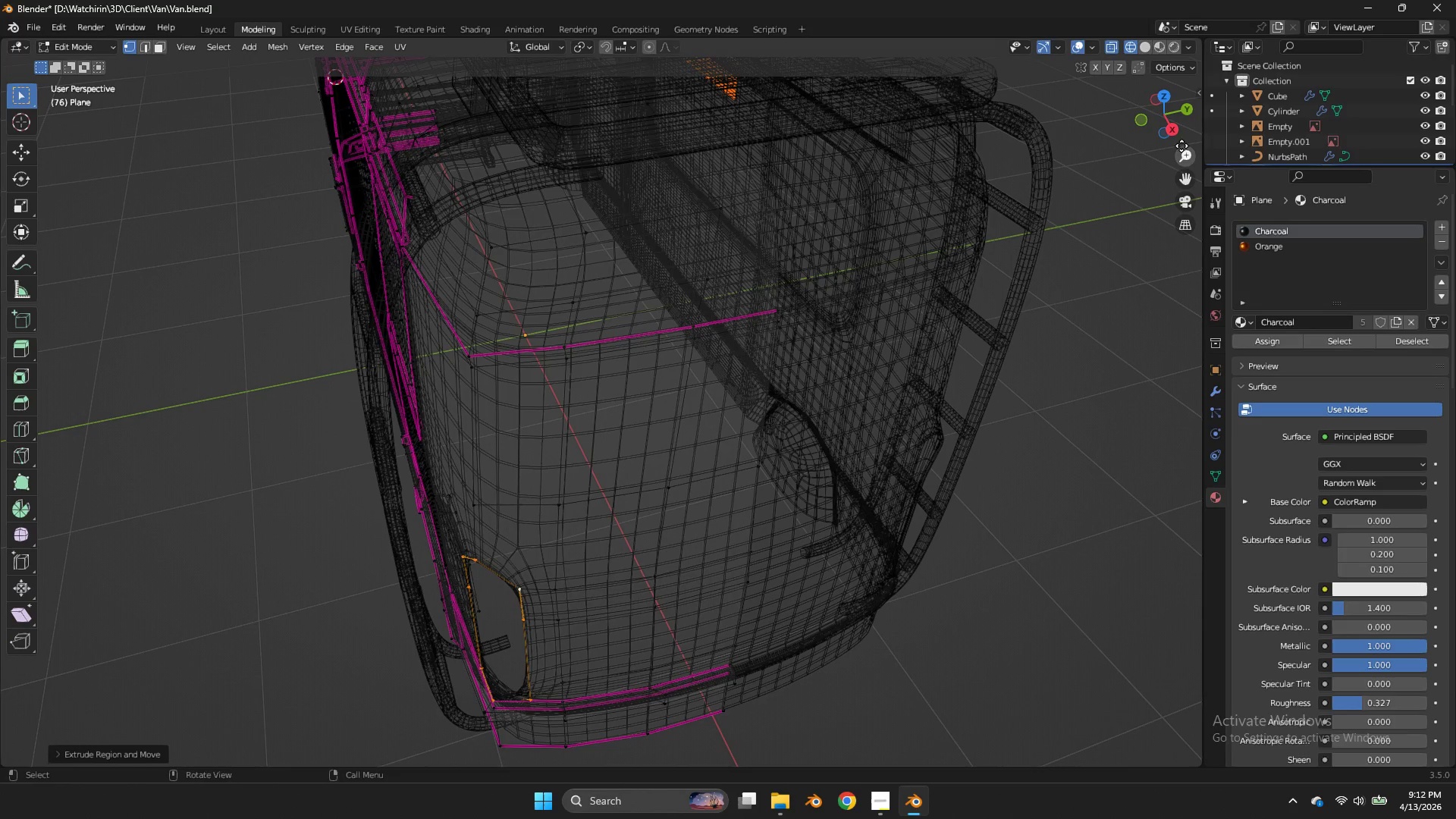 
left_click([1165, 105])
 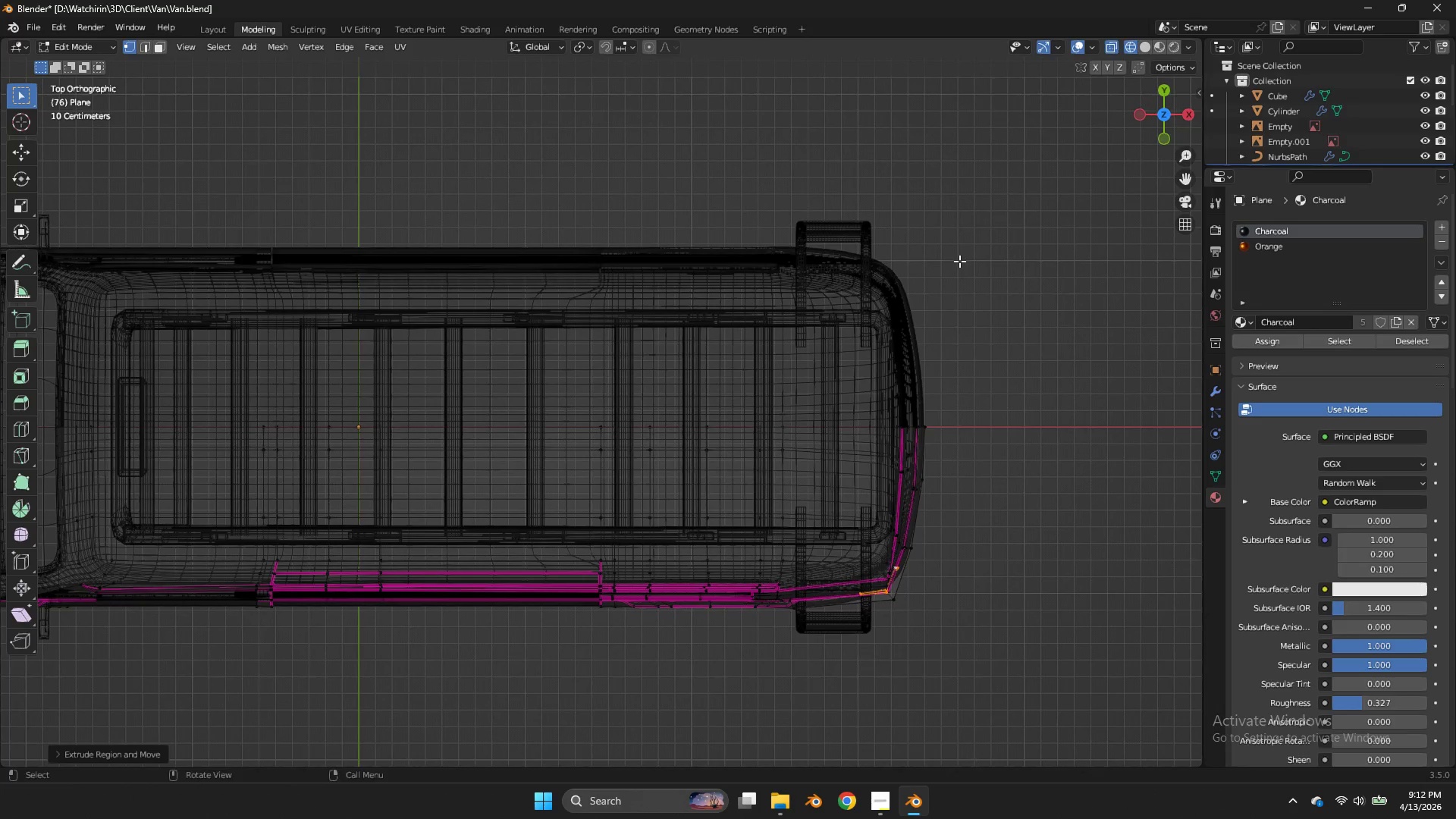 
key(G)
 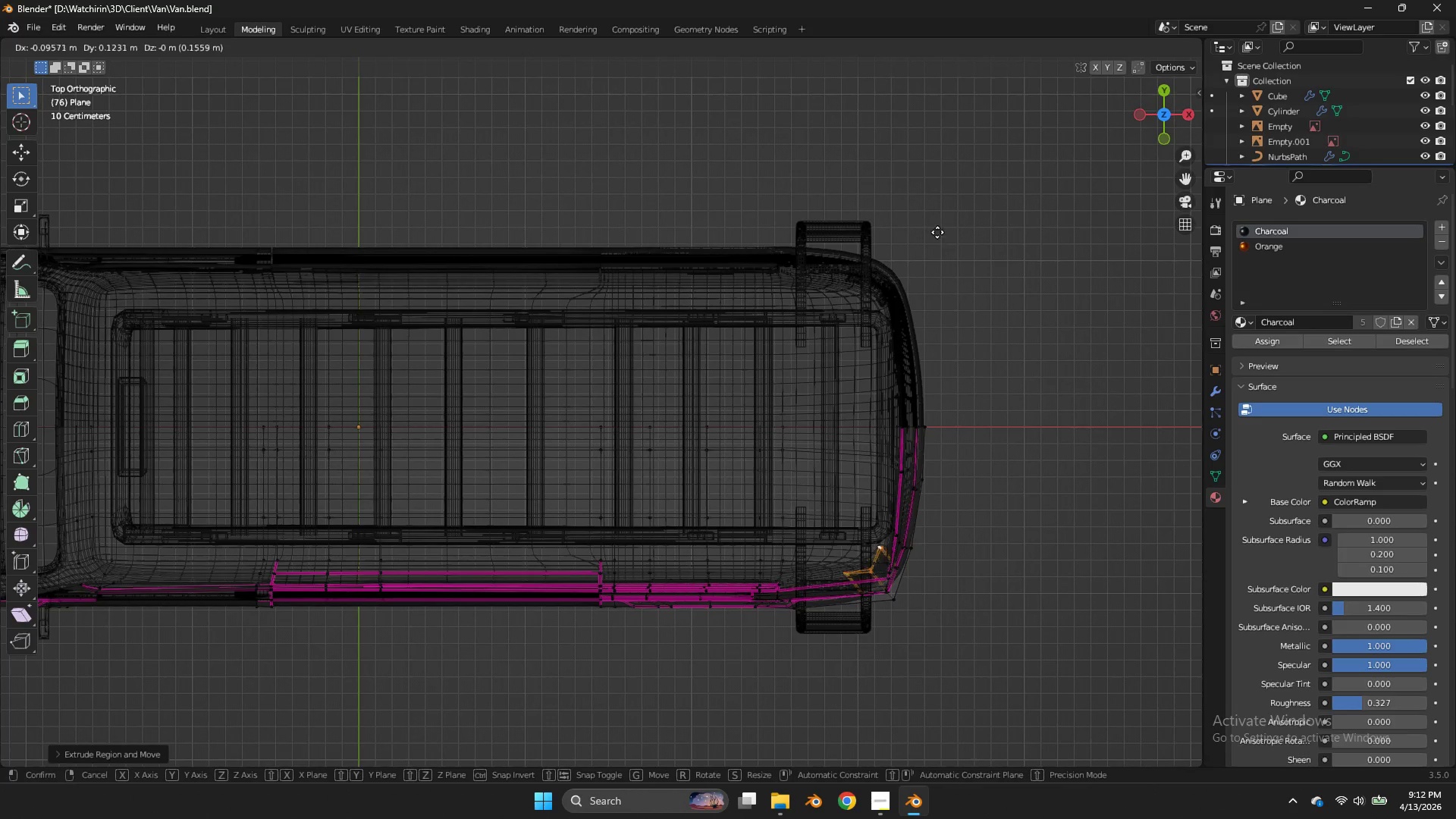 
hold_key(key=ShiftLeft, duration=0.56)
left_click([877, 151])
 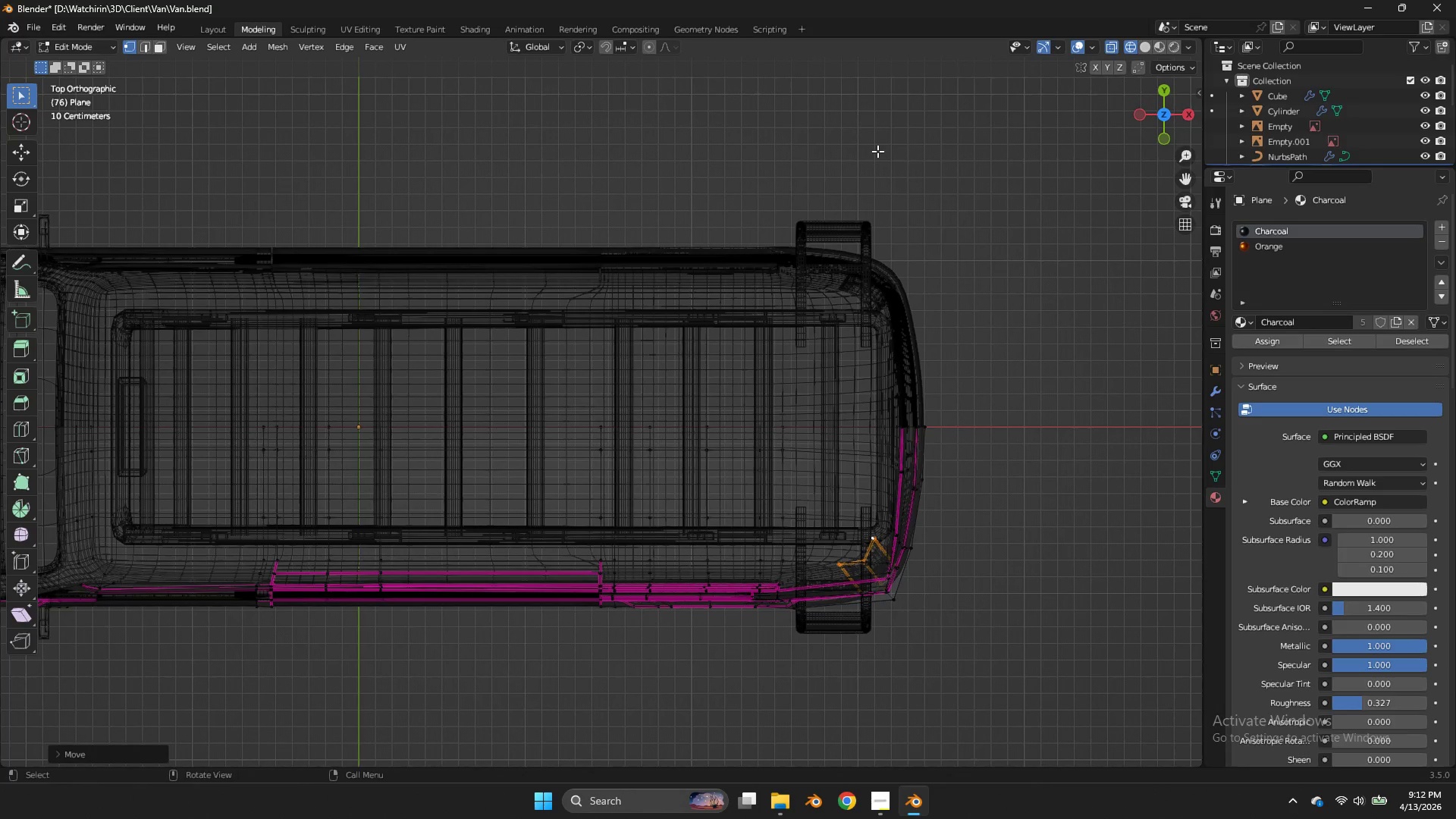 
type(fz)
key(Tab)
key(Tab)
type(gy)
 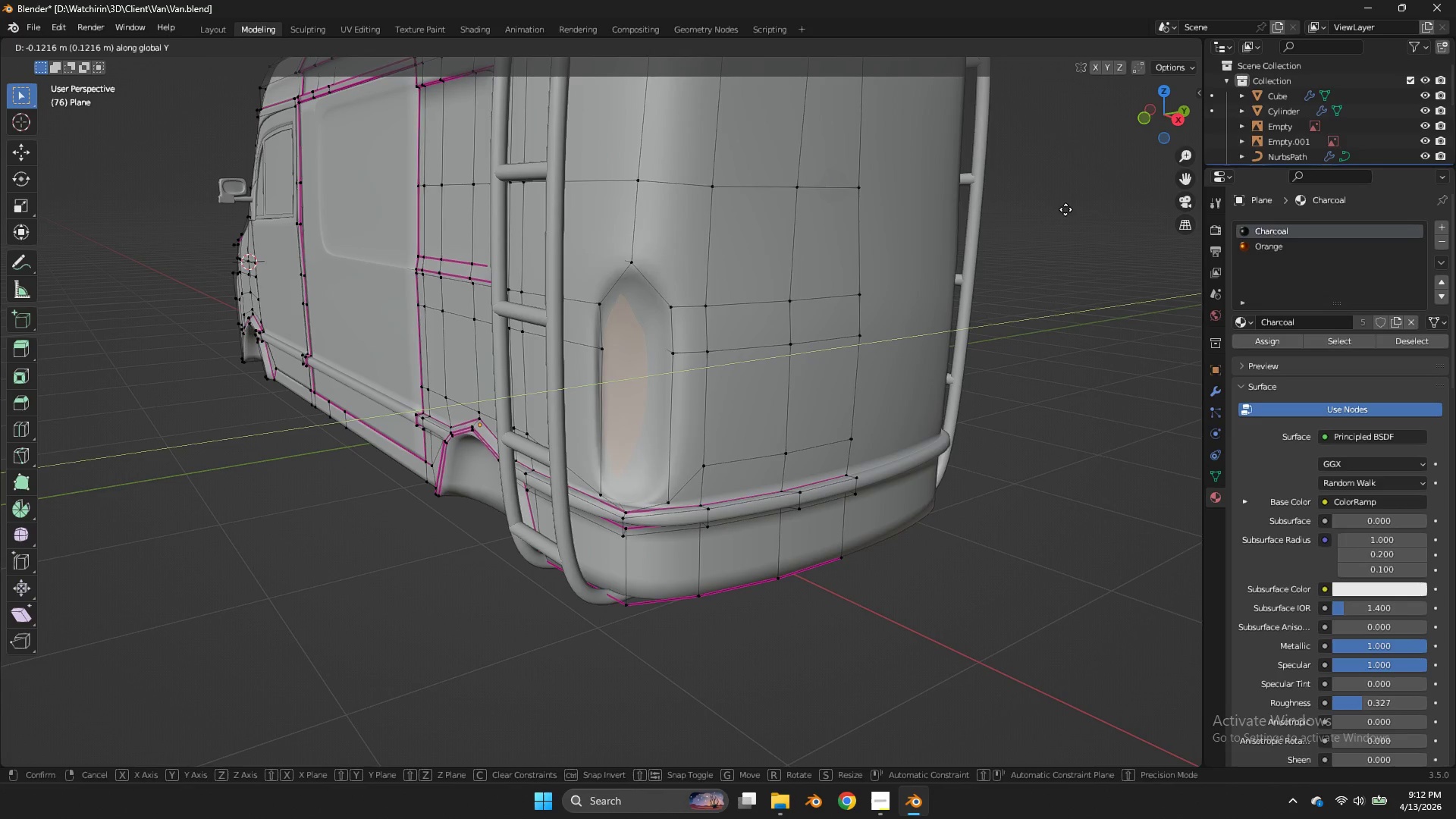 
left_click_drag(start_coordinate=[1162, 115], to_coordinate=[1121, 697])
 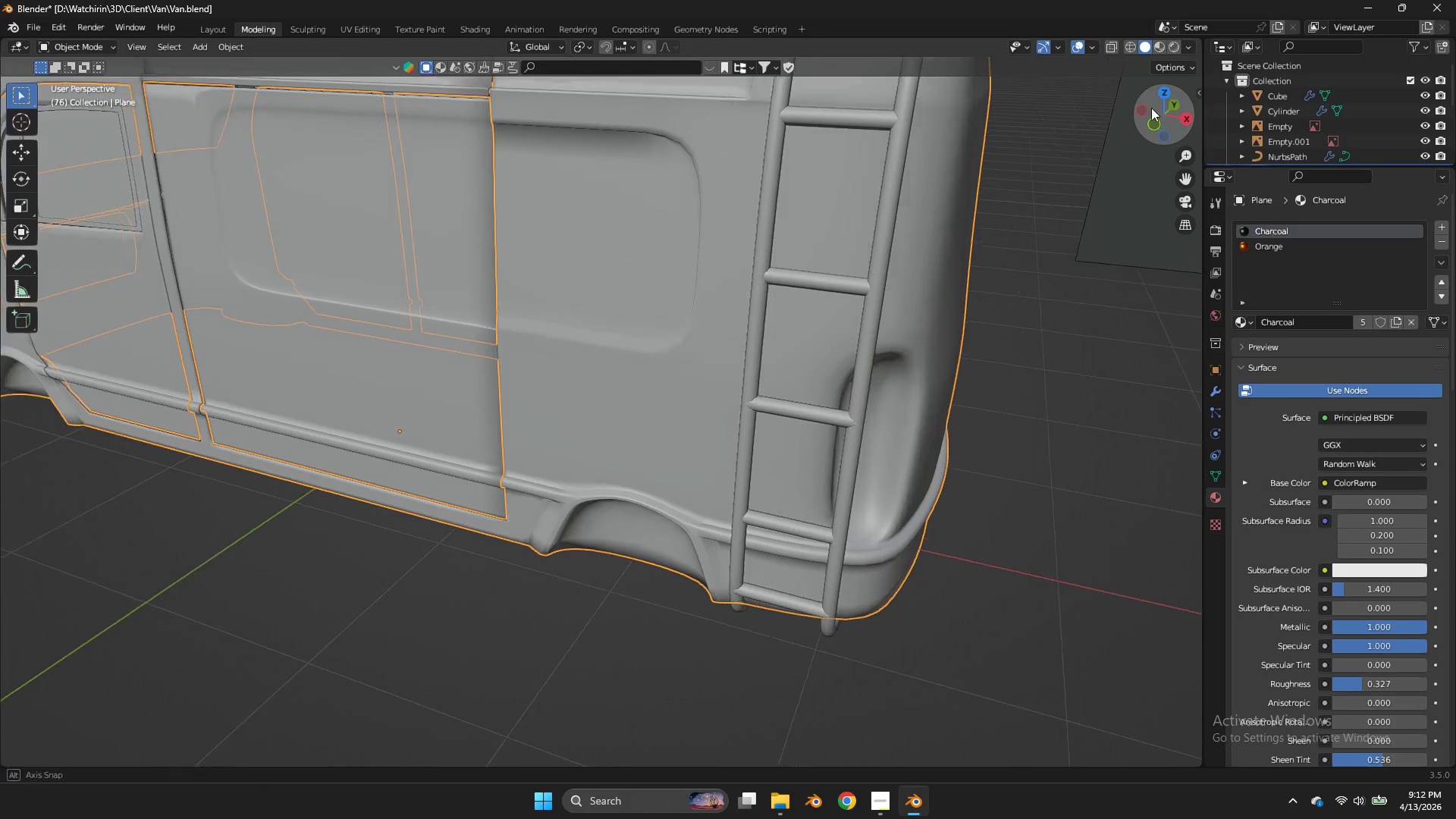 
left_click_drag(start_coordinate=[1163, 111], to_coordinate=[1097, 87])
 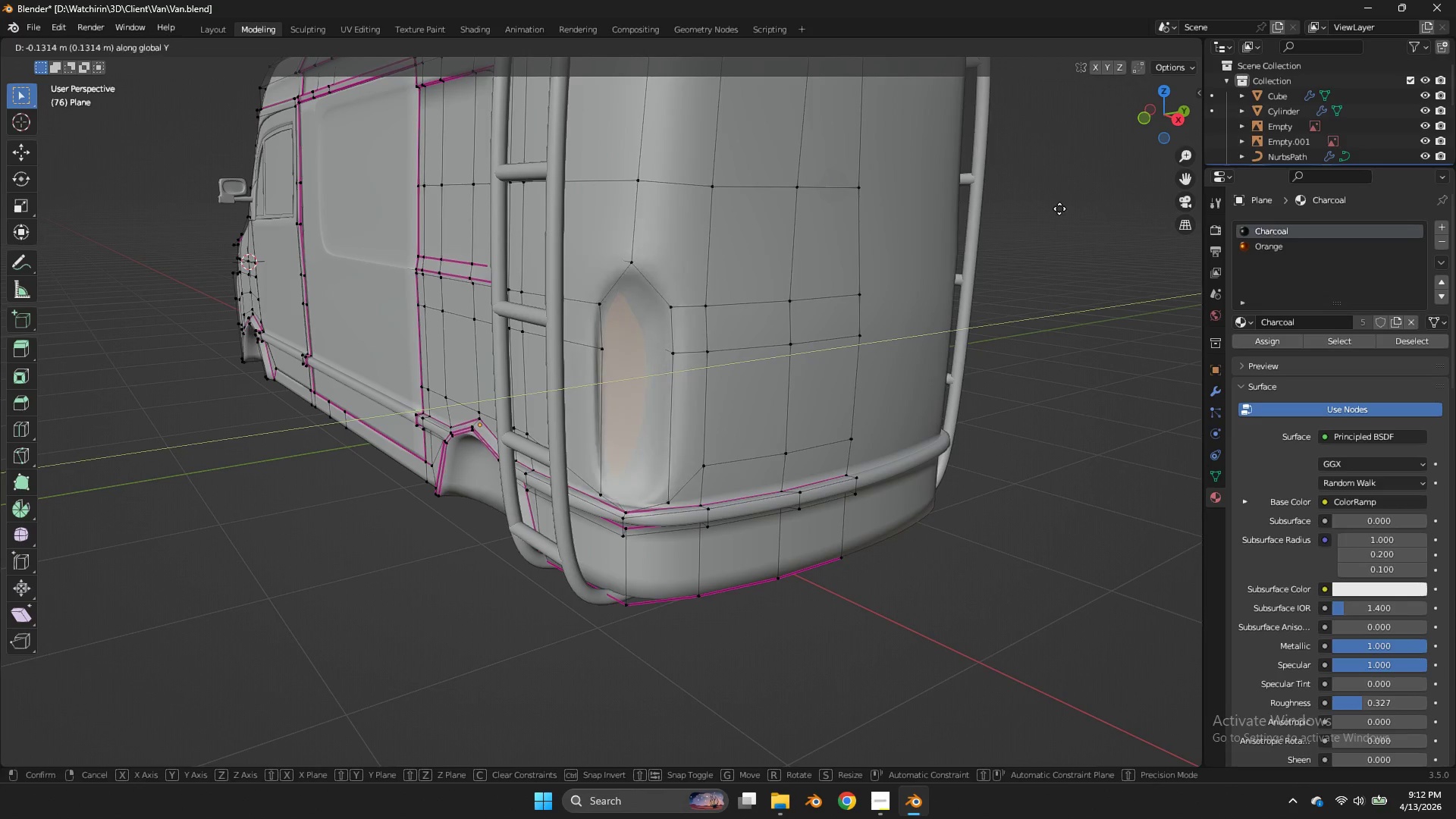 
left_click([1070, 210])
 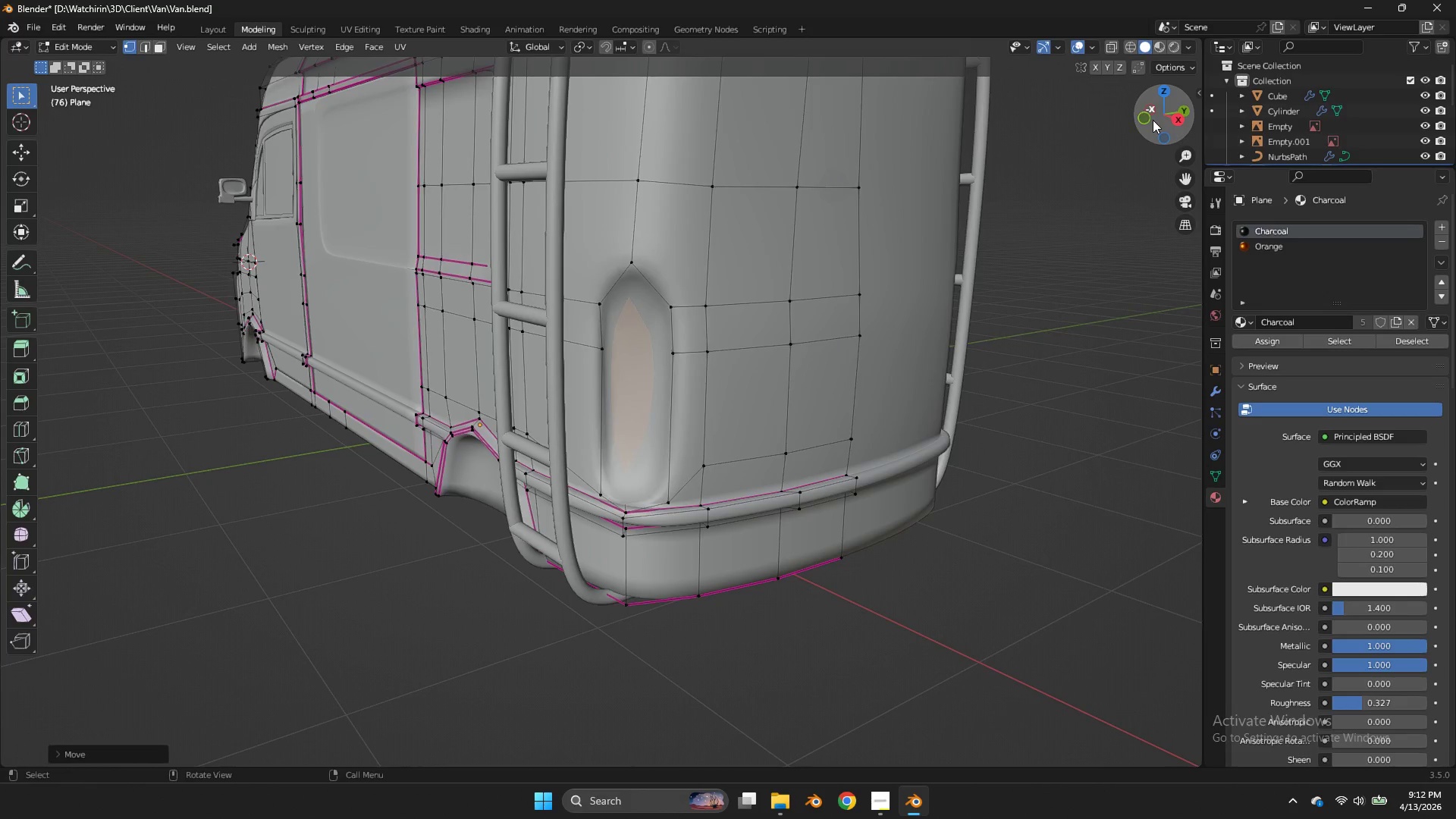 
left_click([1152, 120])
 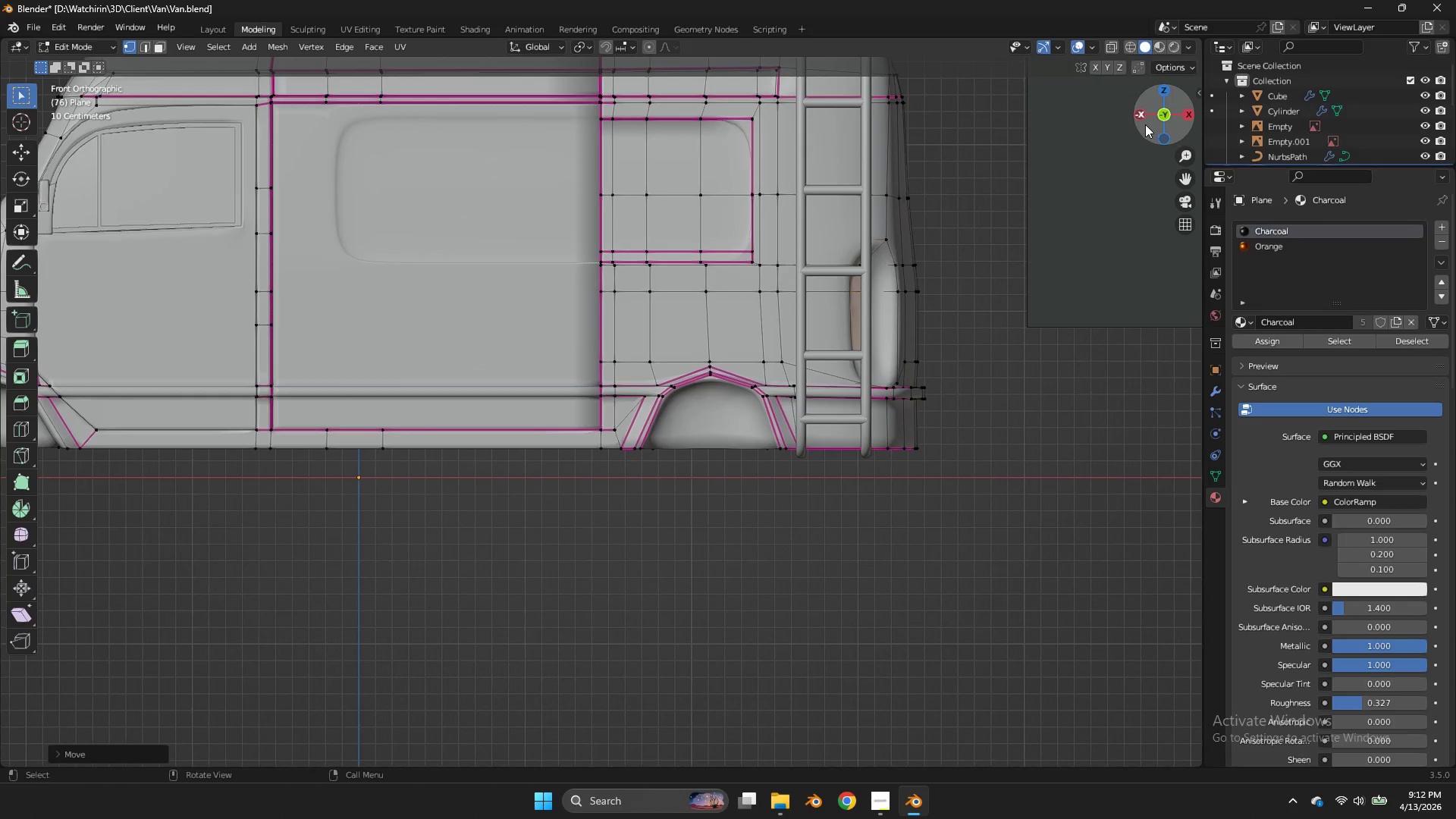 
key(G)
 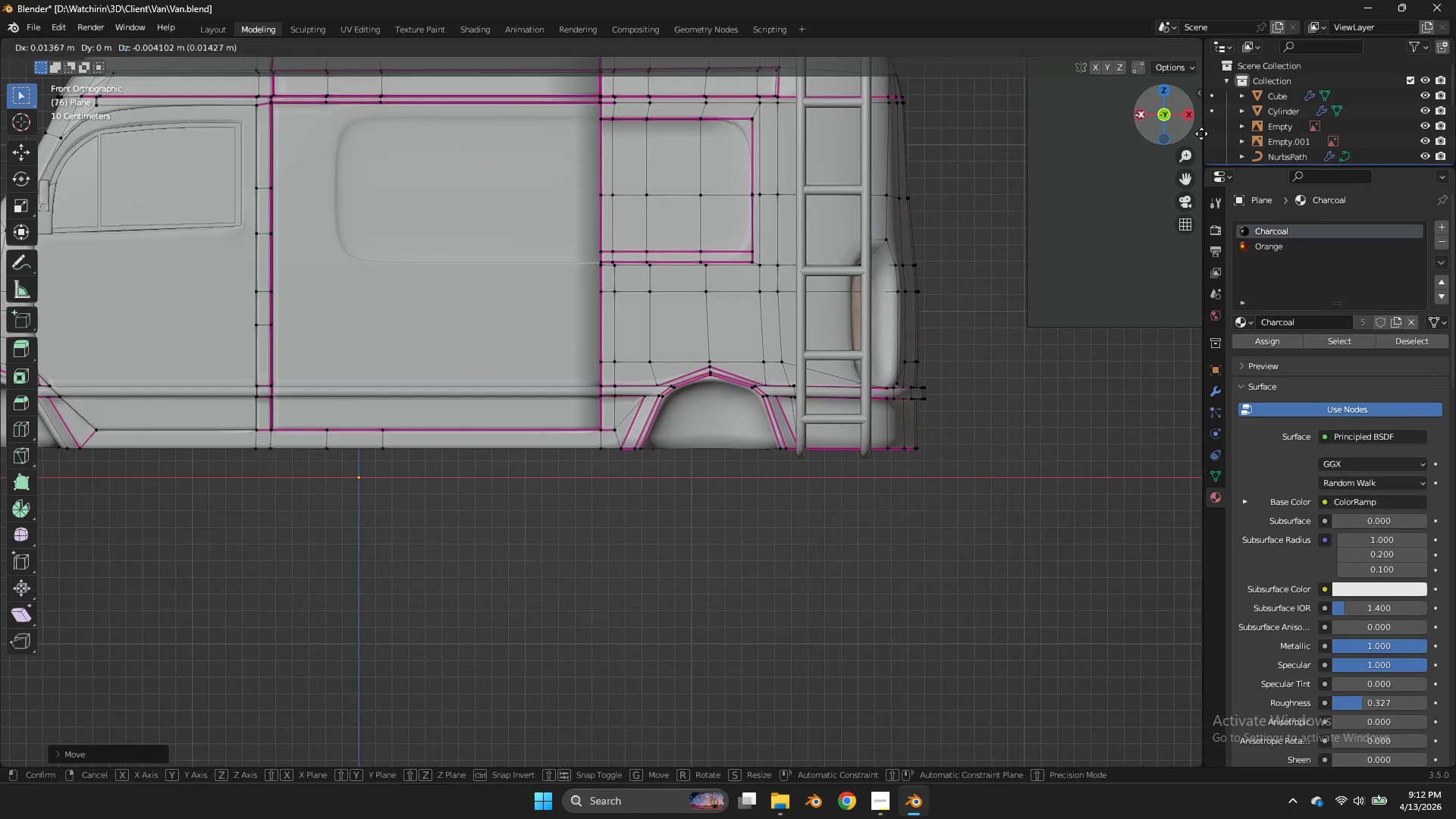 
hold_key(key=ShiftLeft, duration=0.59)
left_click([28, 133])
 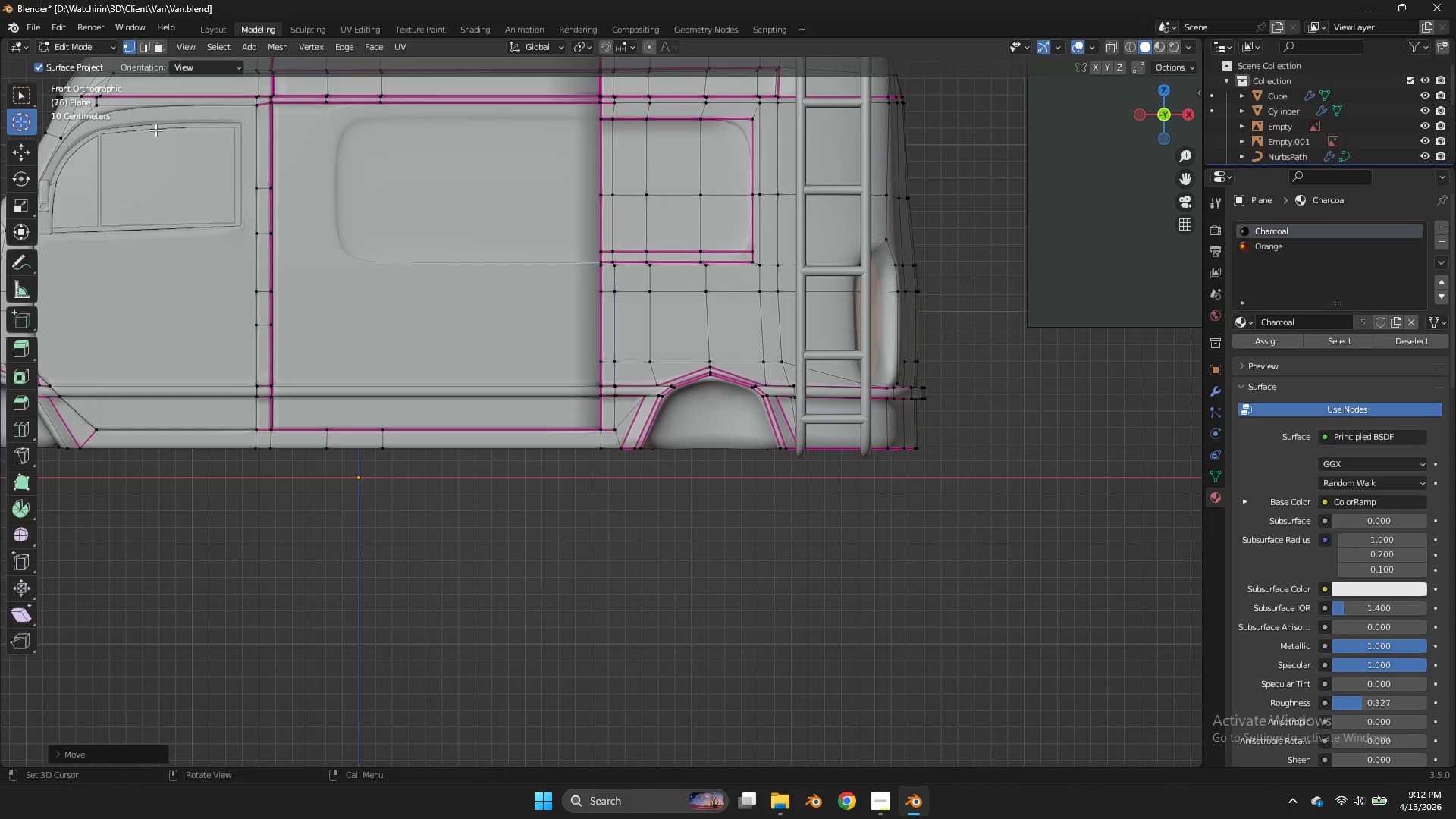 
double_click([28, 133])
 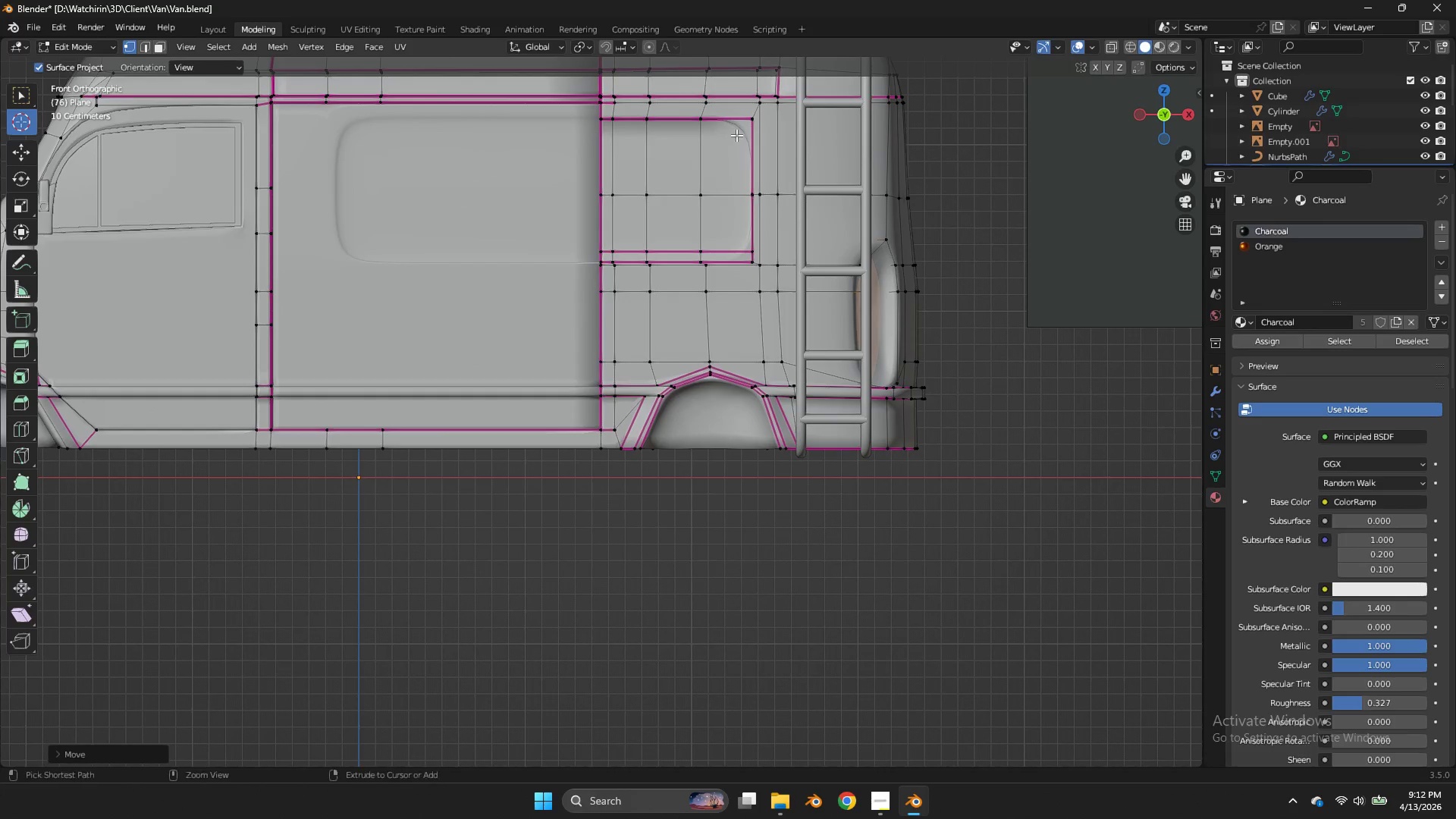 
key(Control+ControlLeft)
 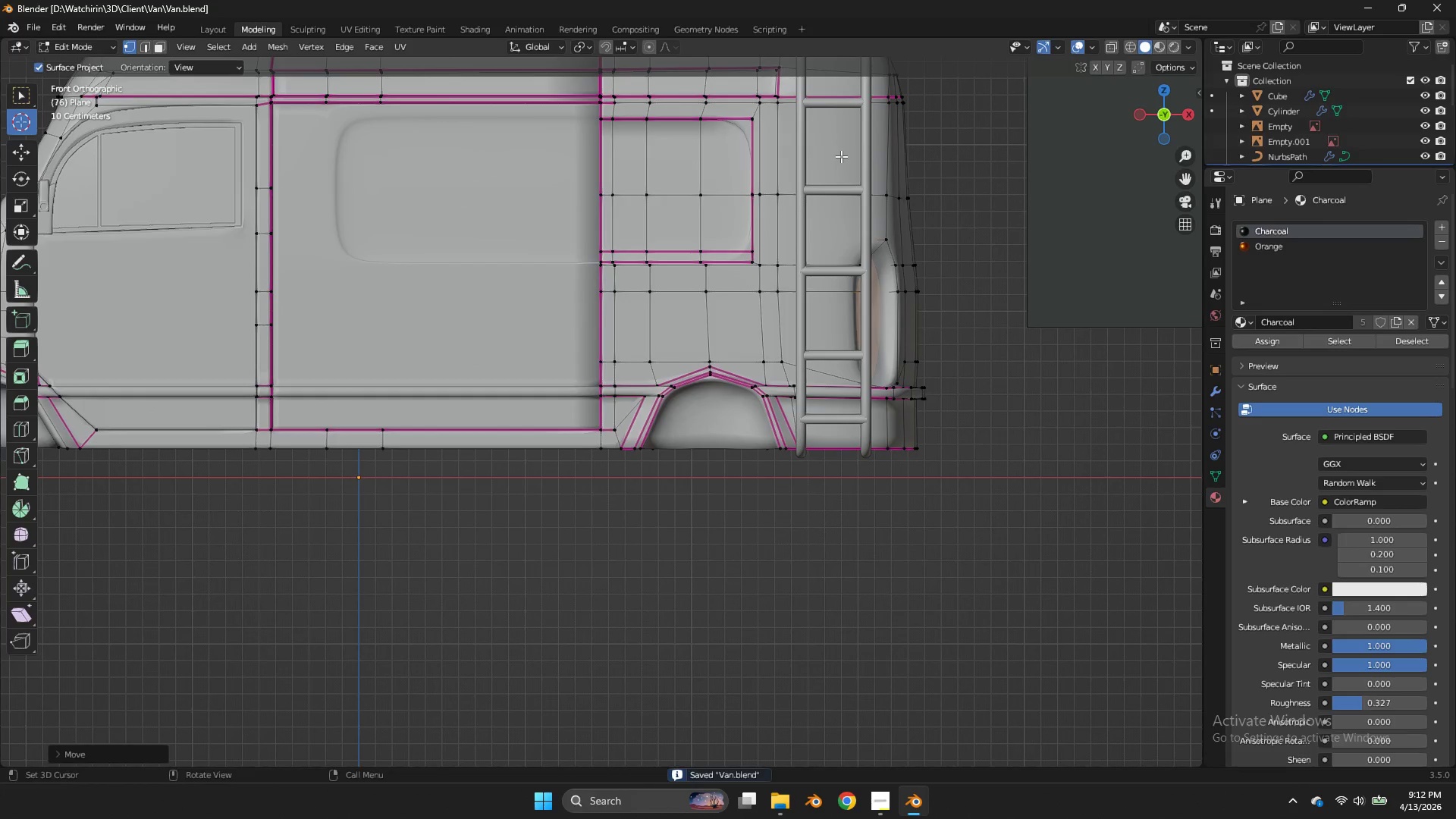 
key(Control+S)
 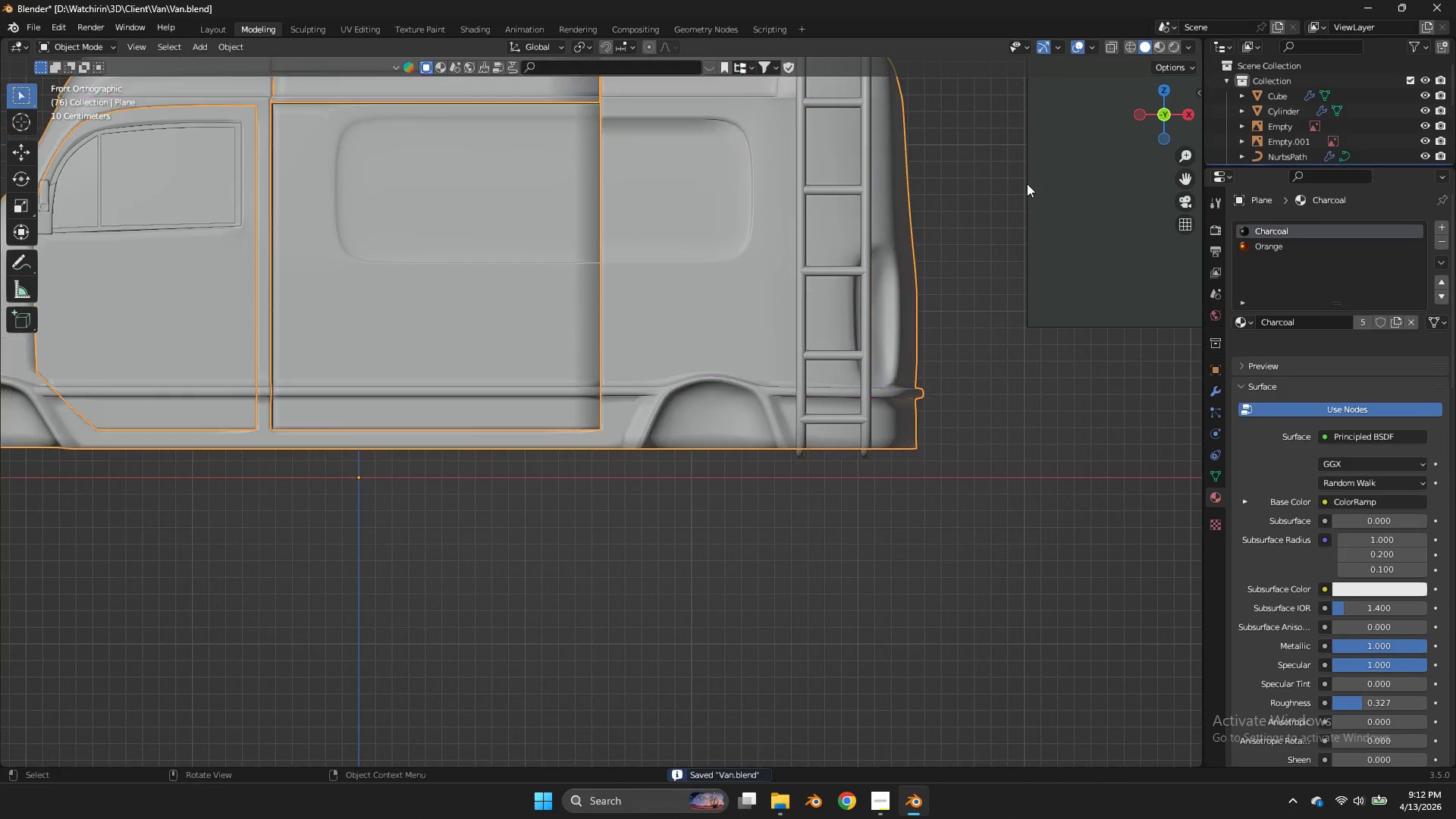 
key(Tab)
 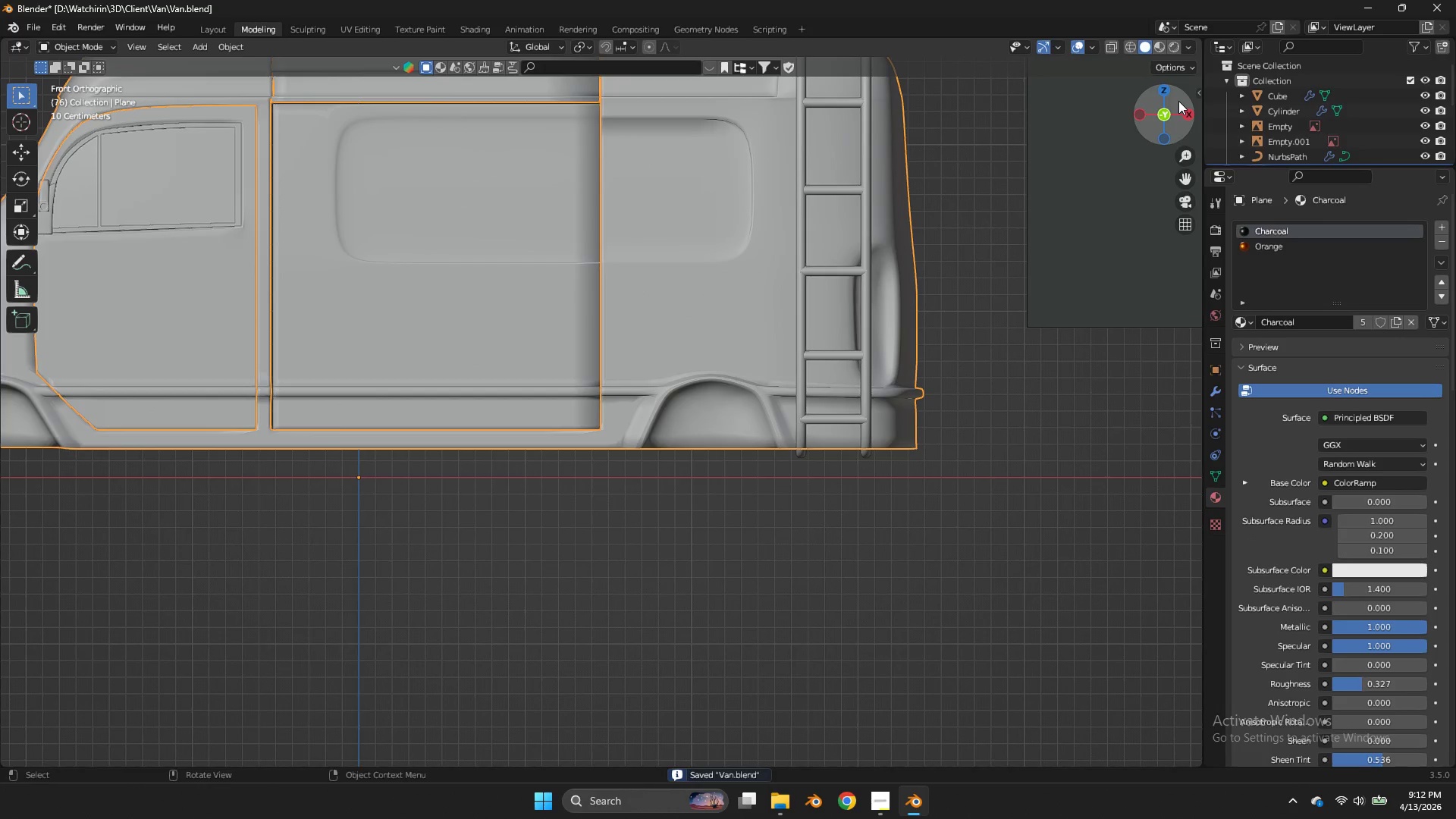 
left_click_drag(start_coordinate=[1178, 101], to_coordinate=[1093, 164])
 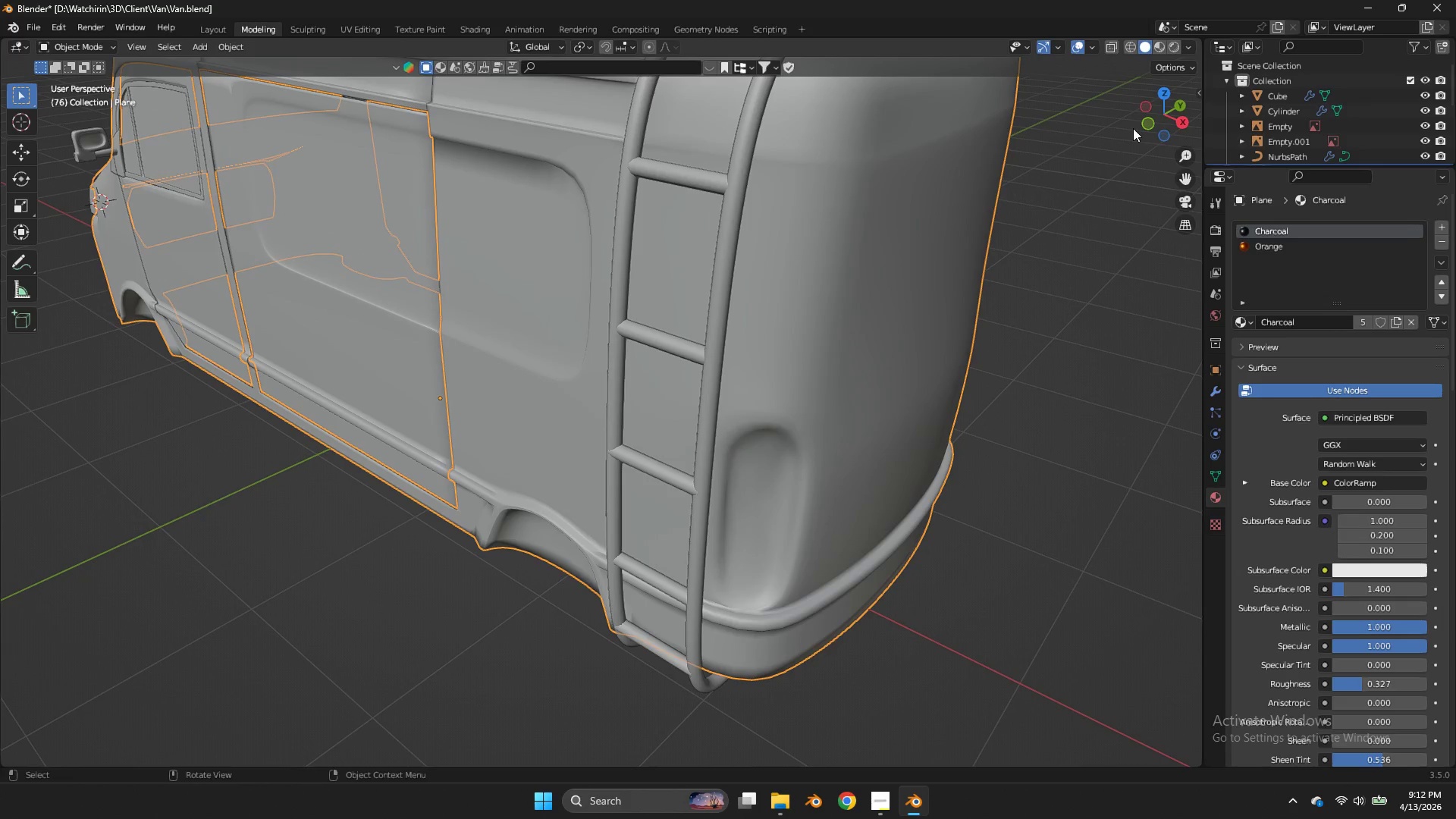 
key(Tab)
 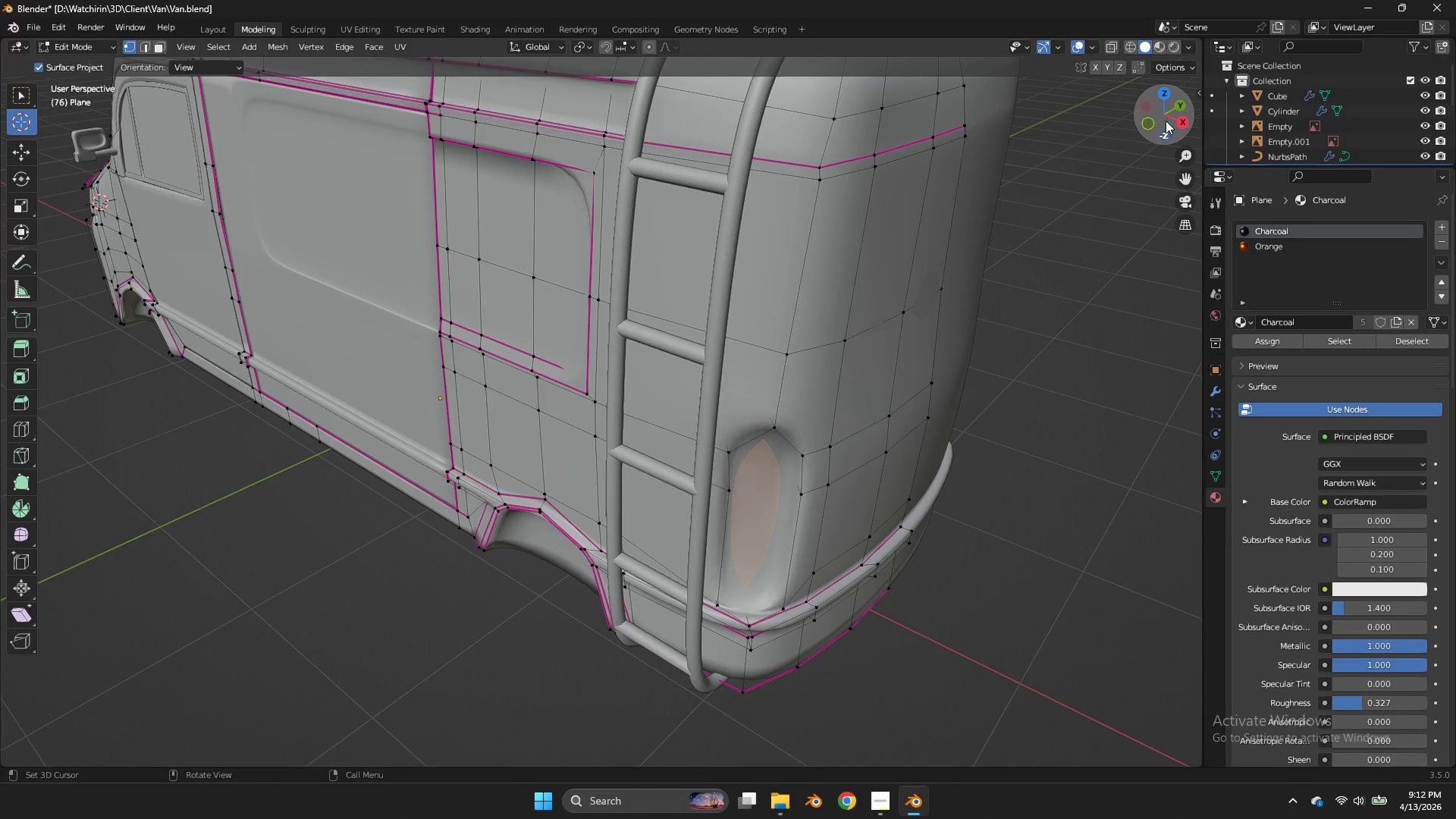 
left_click([1172, 122])
 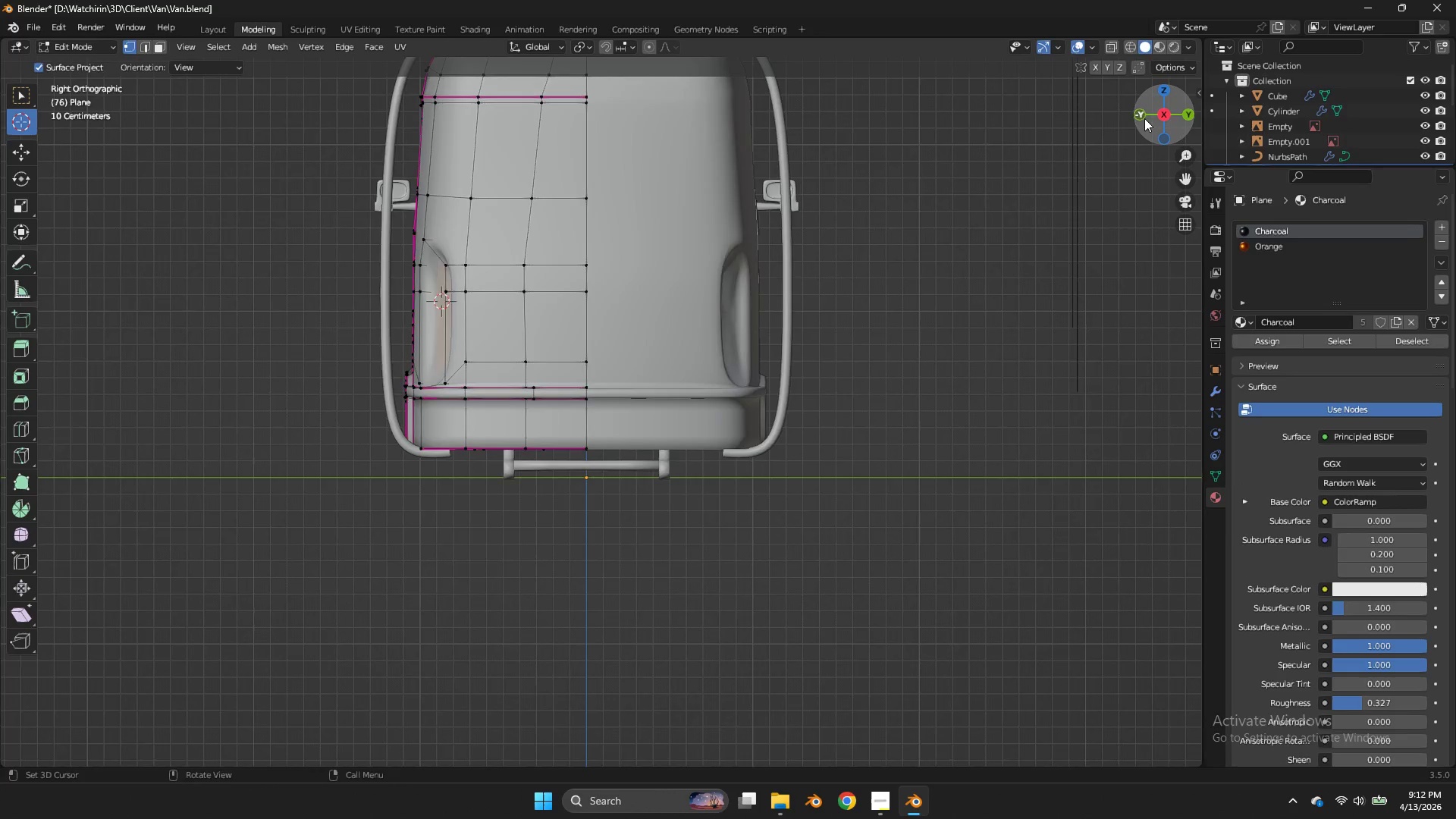 
left_click([1143, 116])
 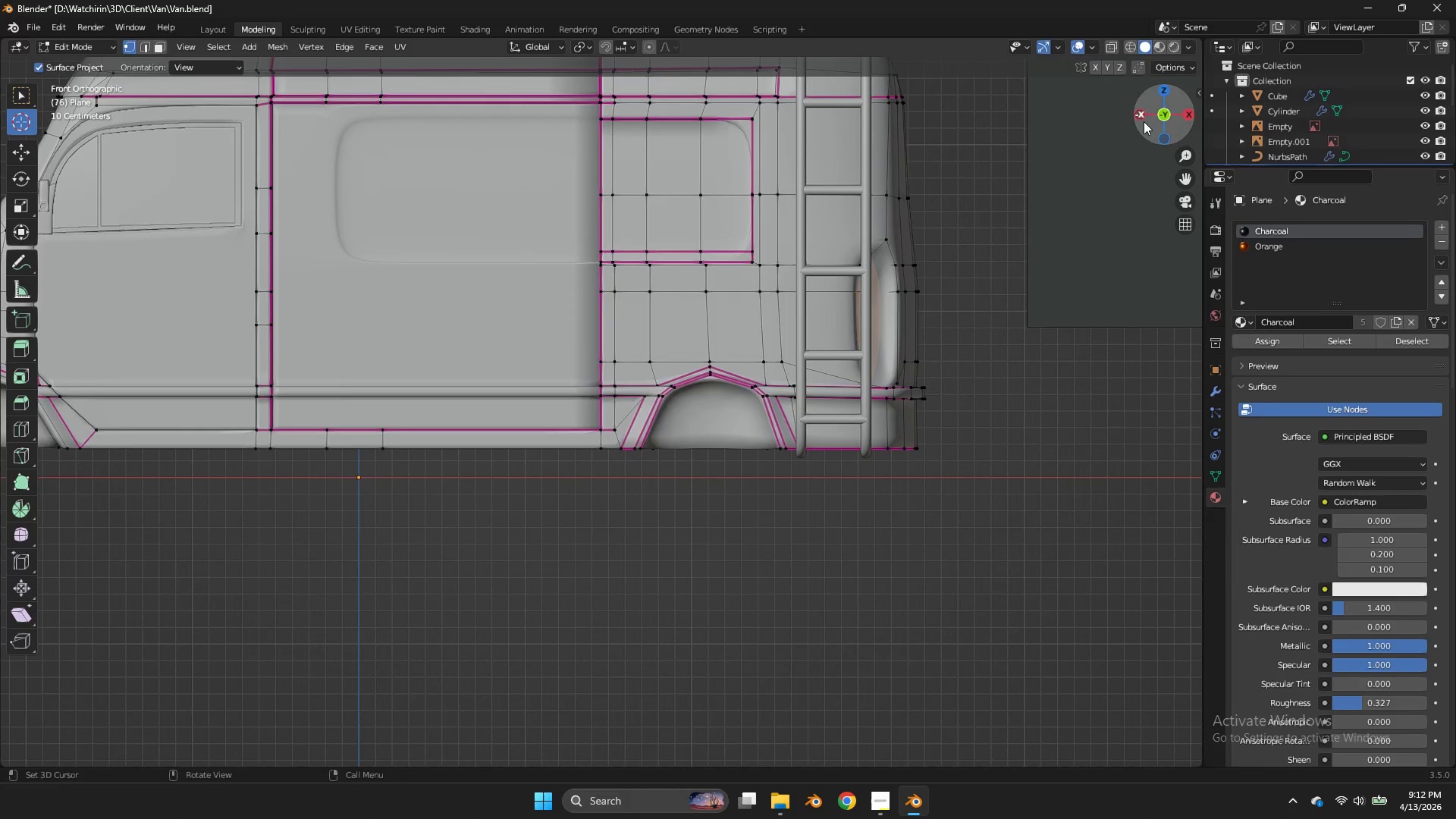 
left_click_drag(start_coordinate=[1143, 116], to_coordinate=[1098, 159])
 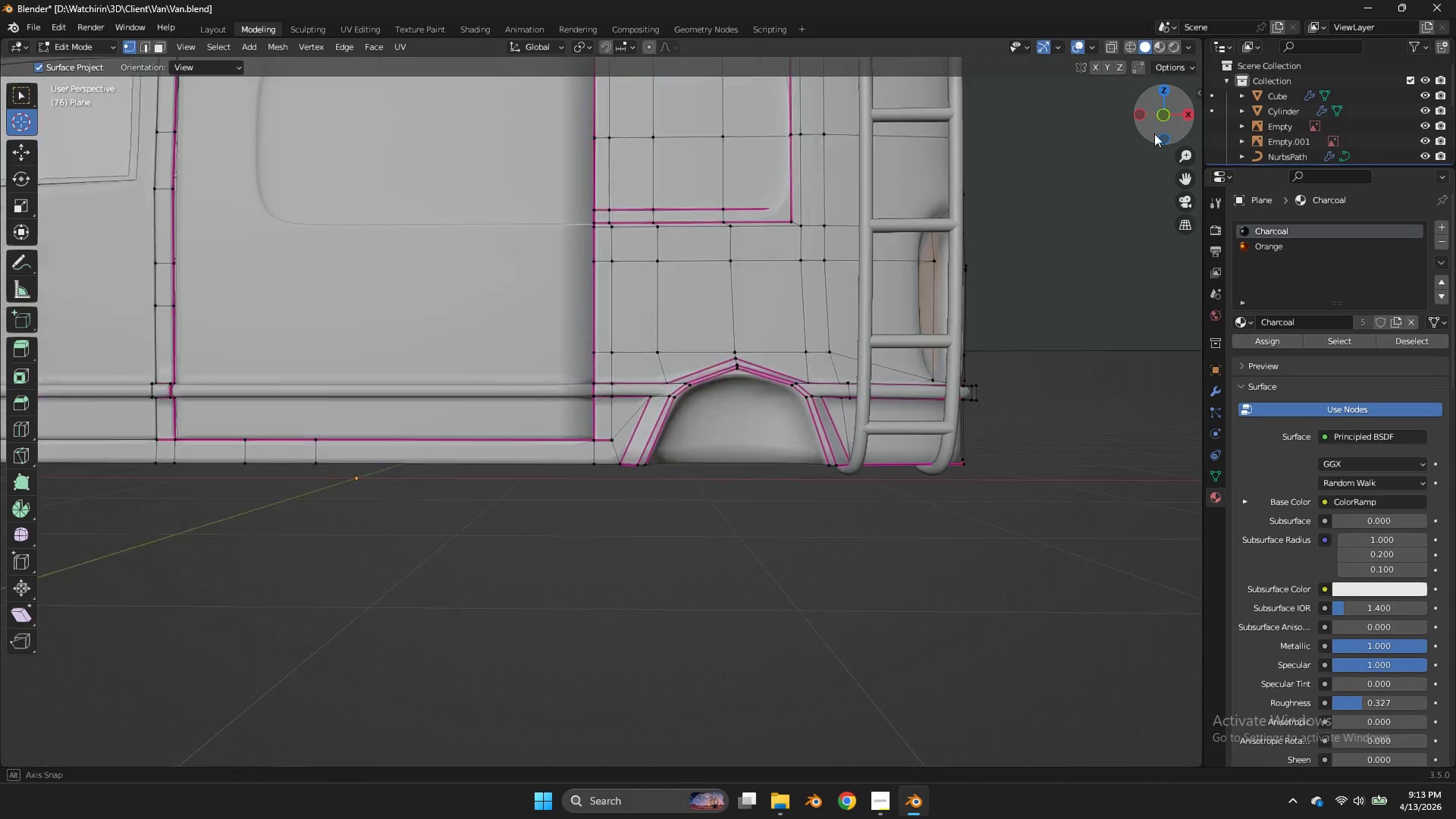 
left_click_drag(start_coordinate=[1170, 122], to_coordinate=[1090, 147])
 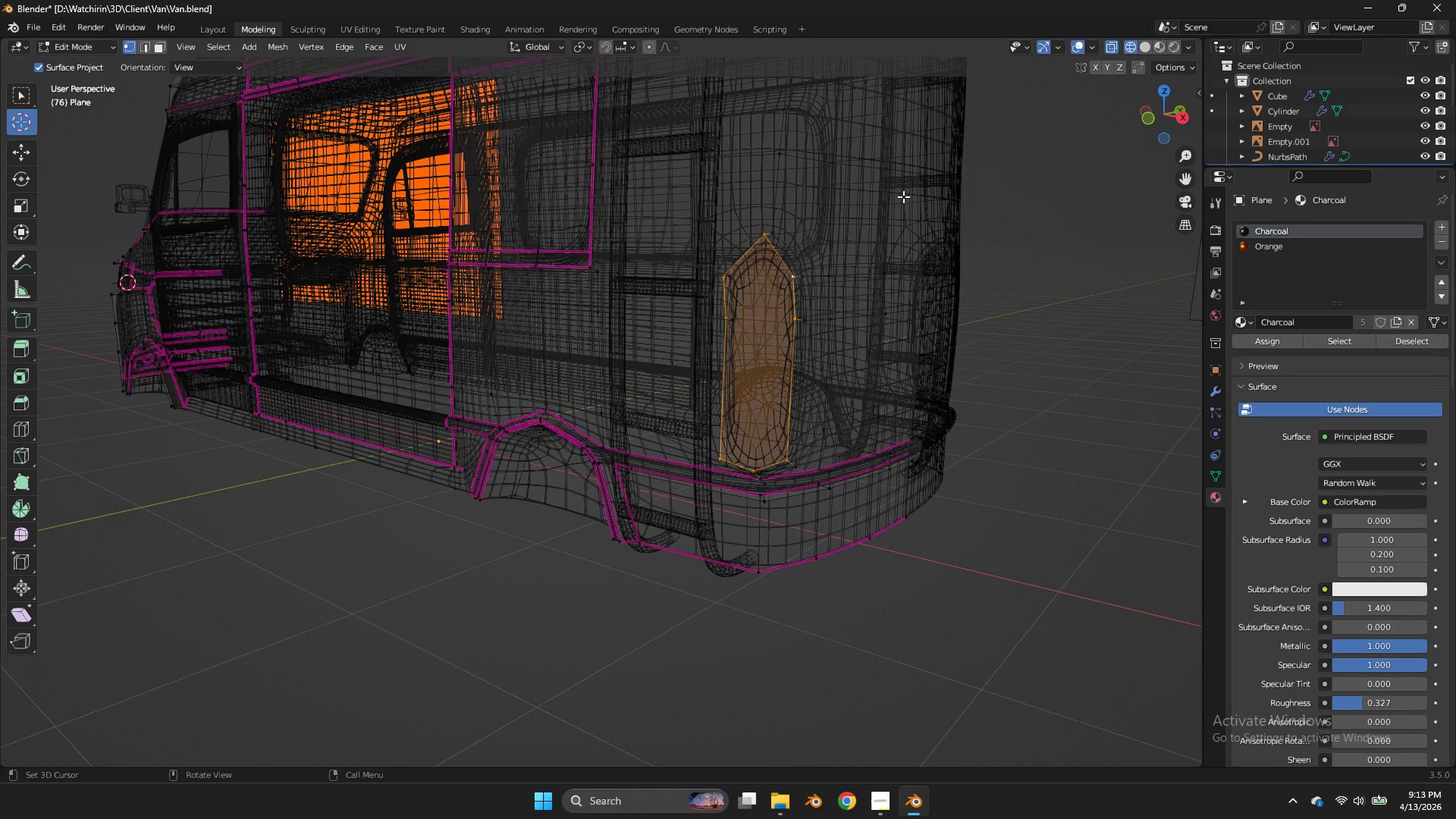 
key(Z)
 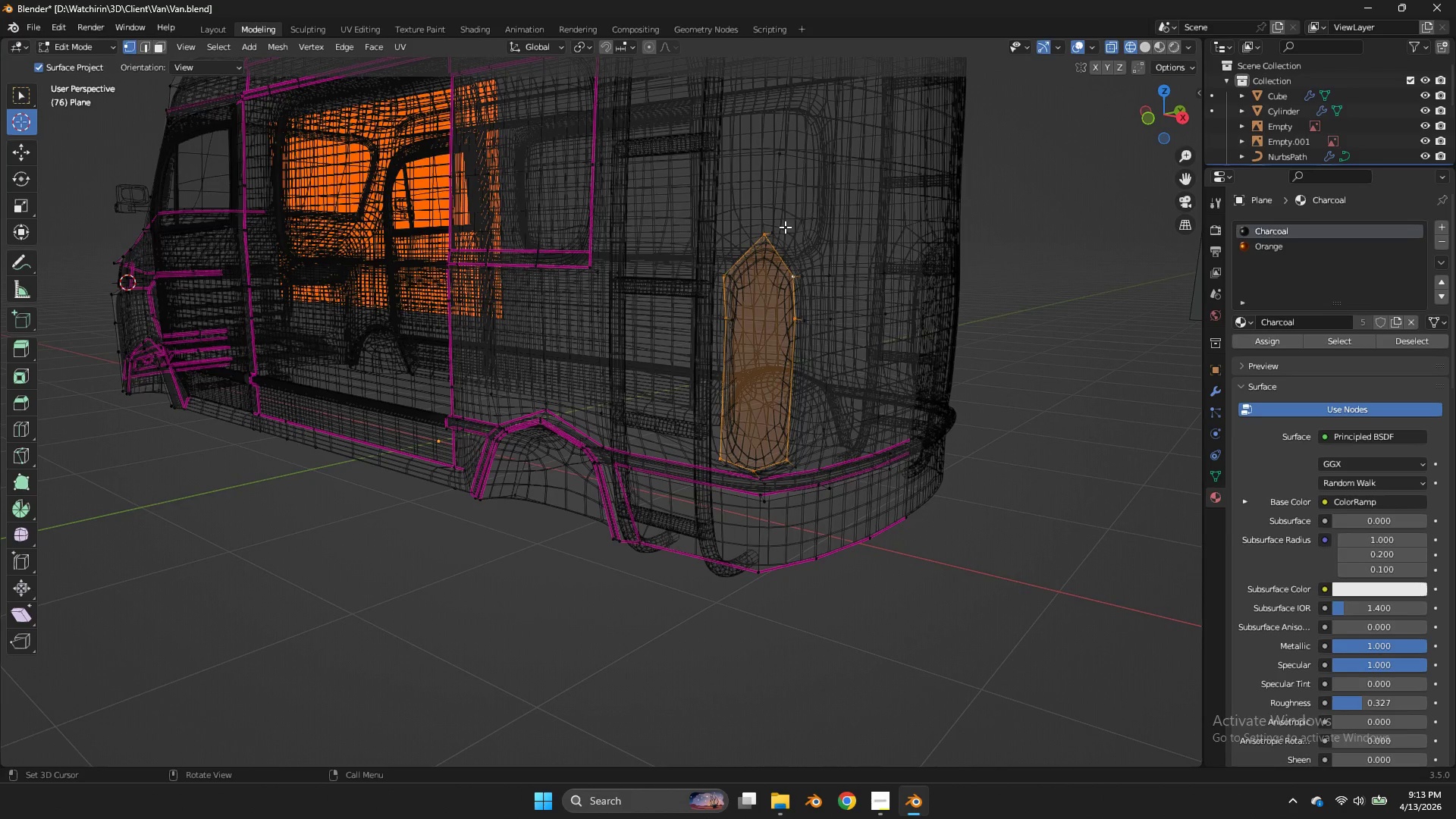 
left_click_drag(start_coordinate=[793, 220], to_coordinate=[764, 237])
 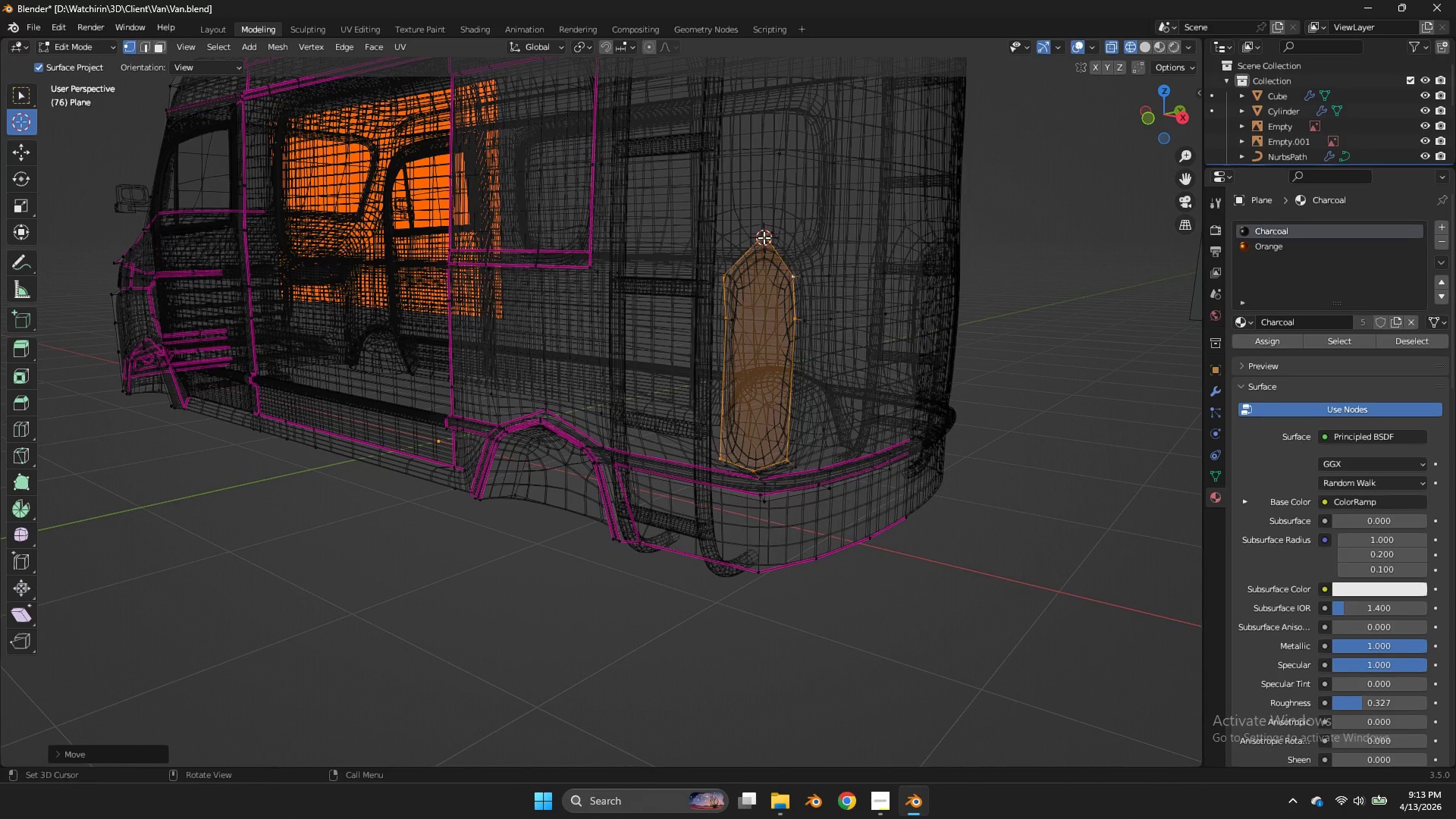 
double_click([764, 237])
 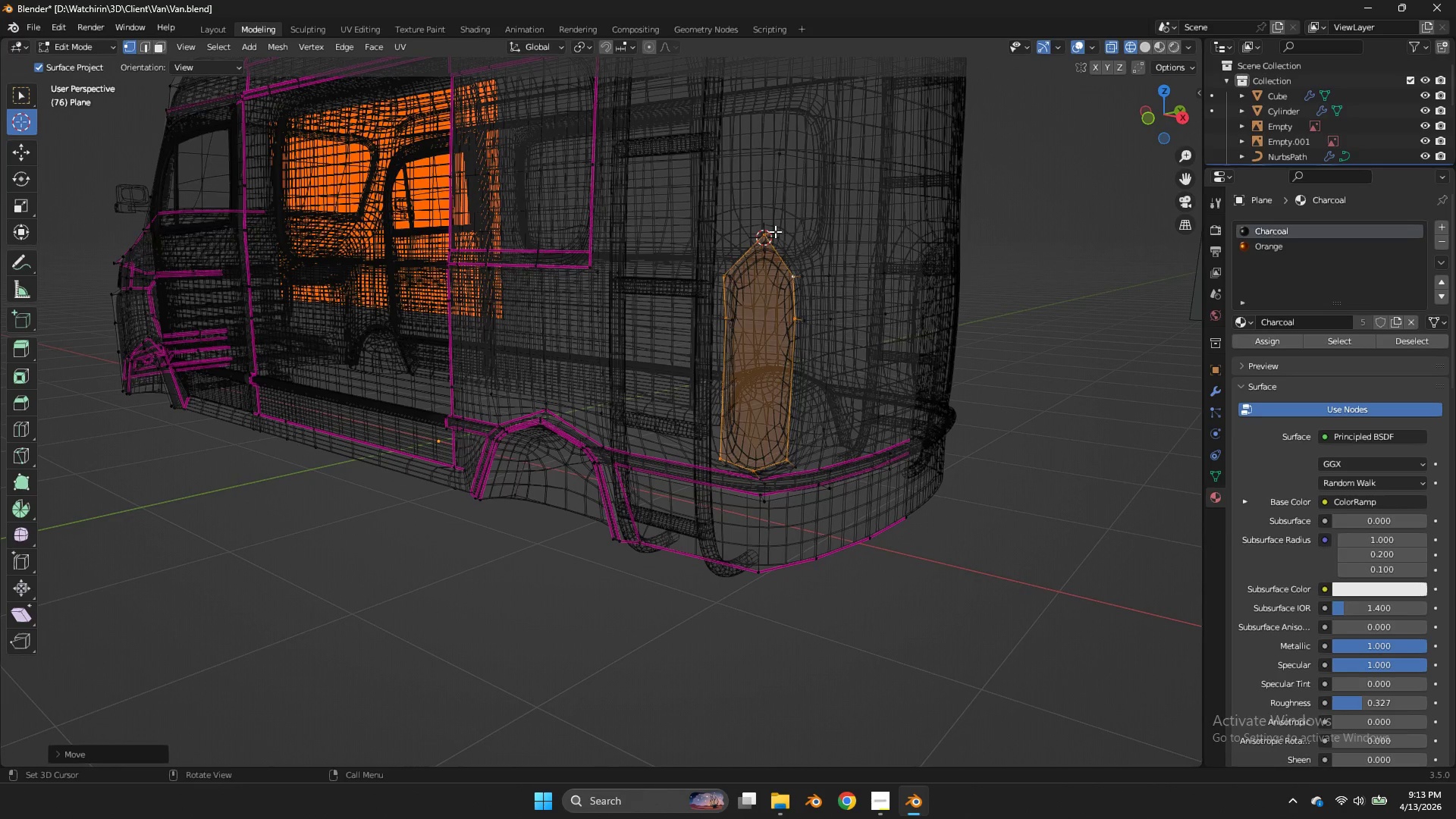 
triple_click([775, 231])
 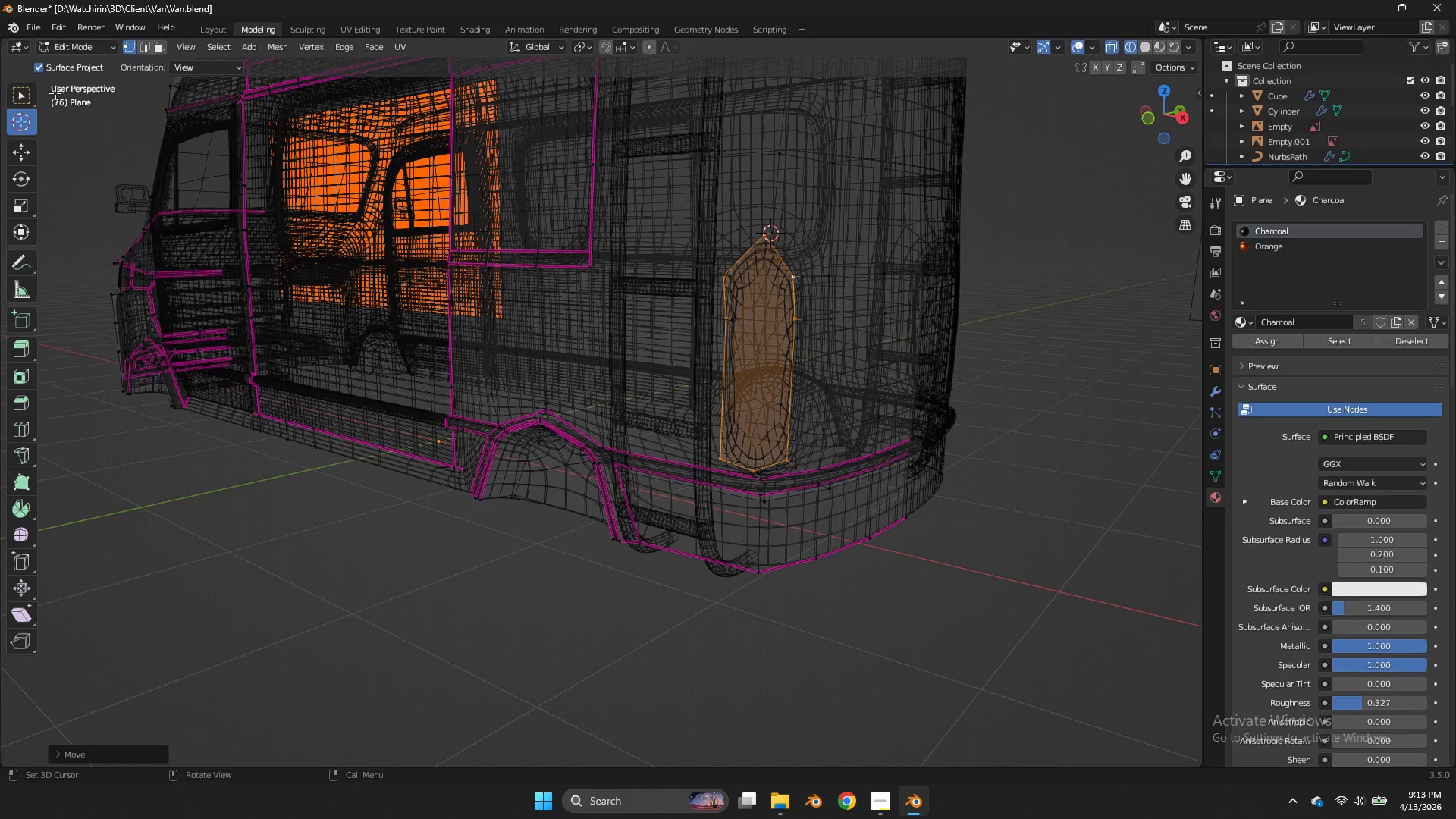 
triple_click([775, 231])
 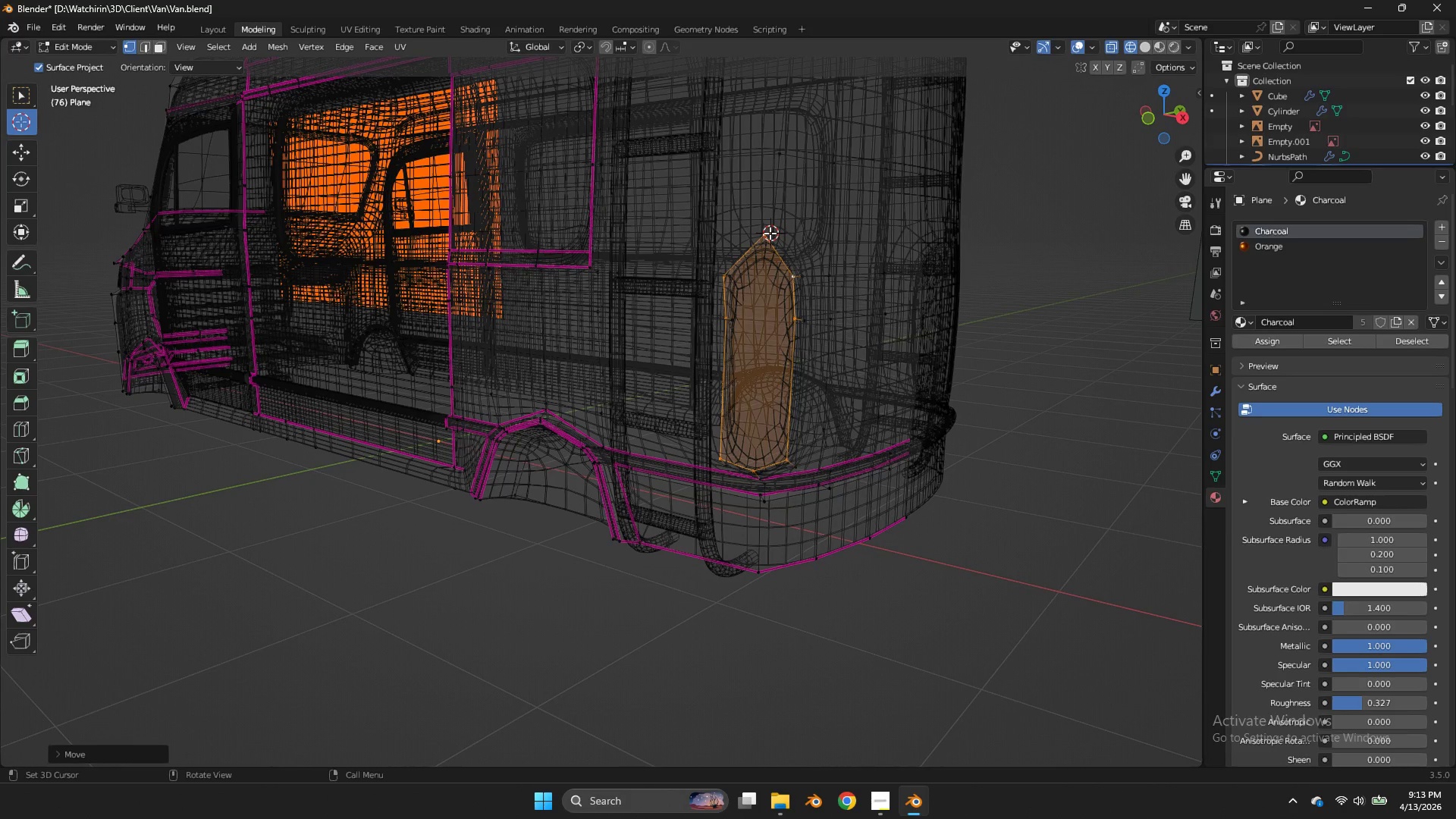 
double_click([8, 93])
 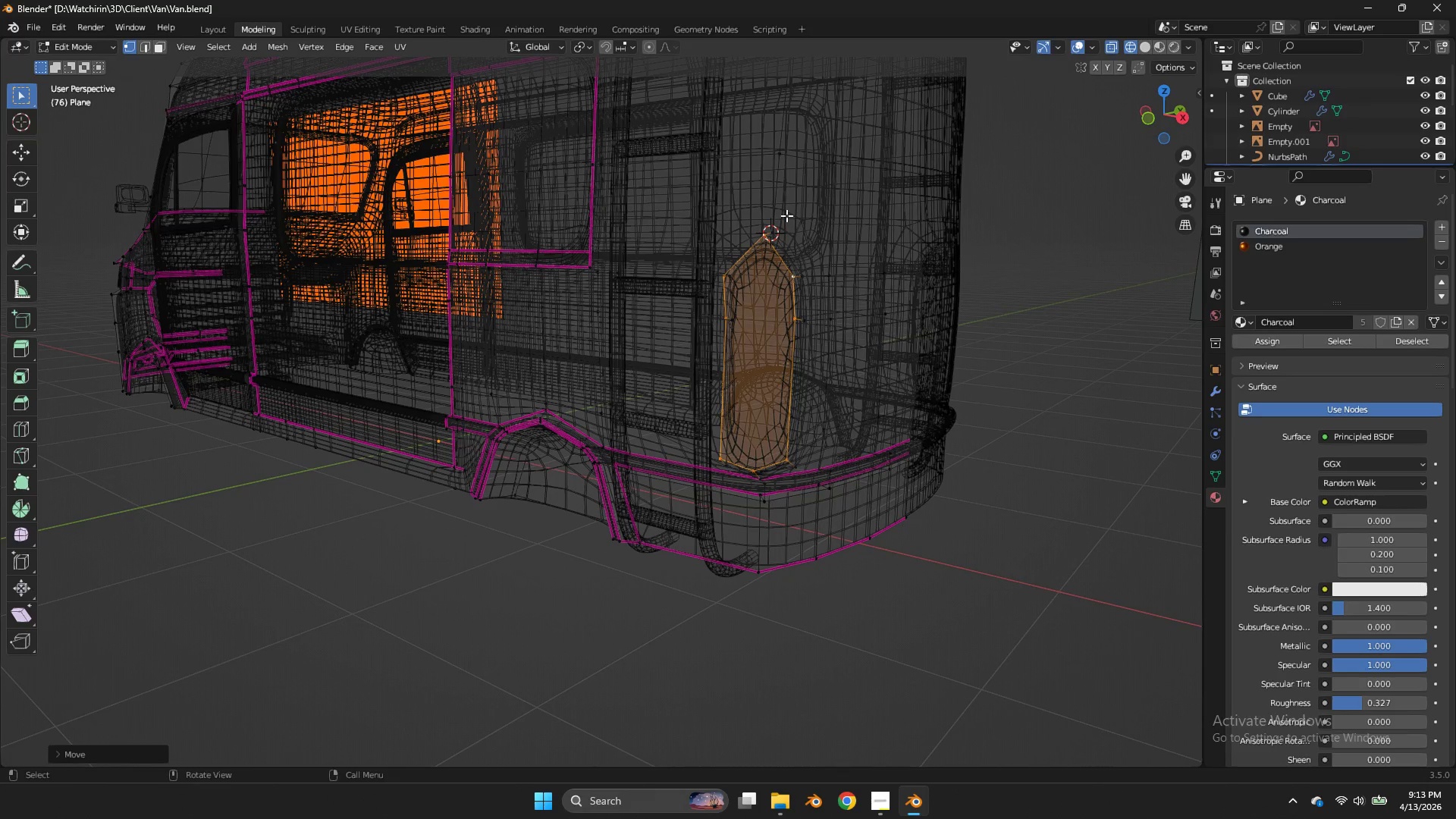 
left_click_drag(start_coordinate=[785, 215], to_coordinate=[748, 248])
 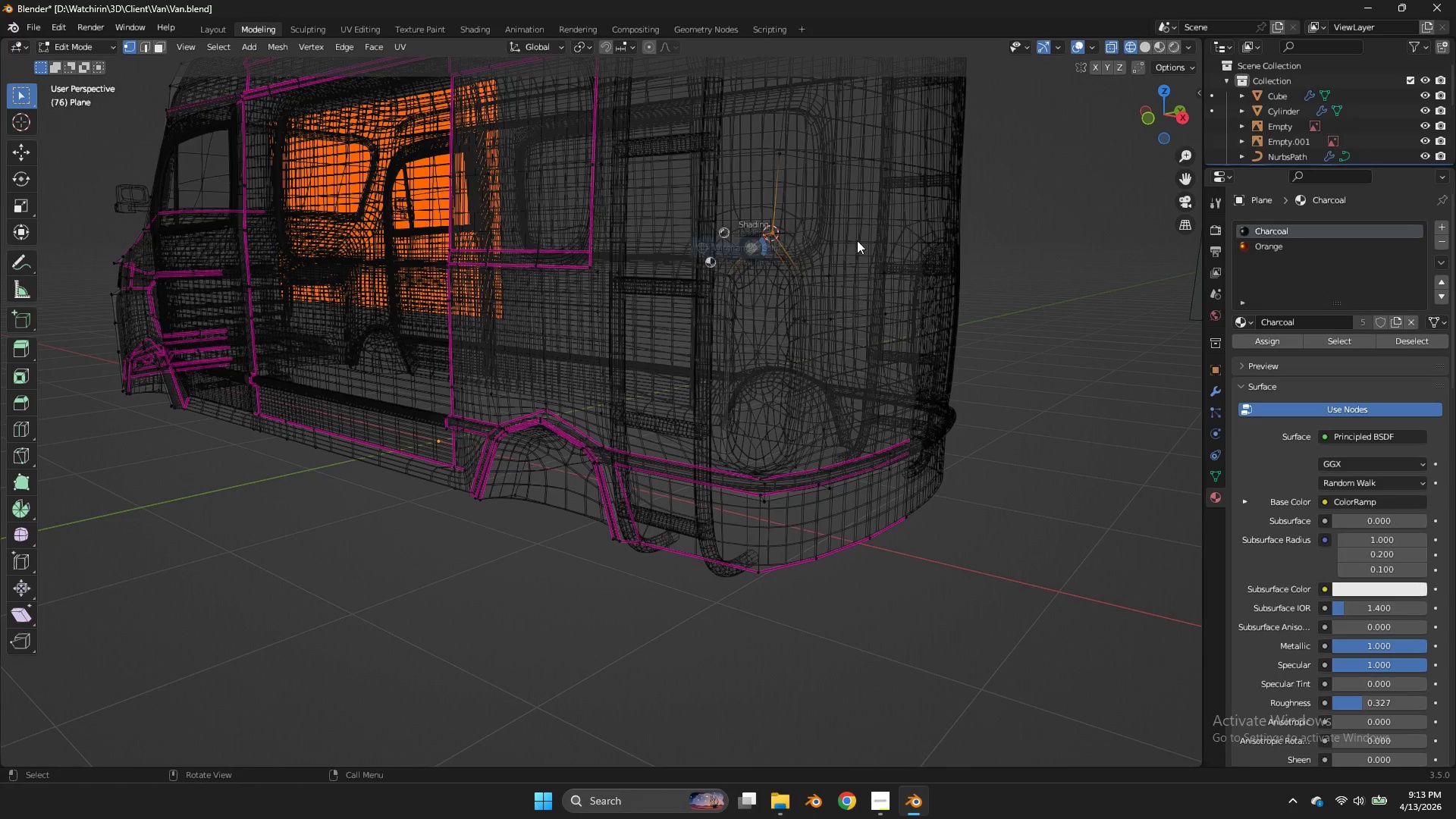 
type(zgz)
 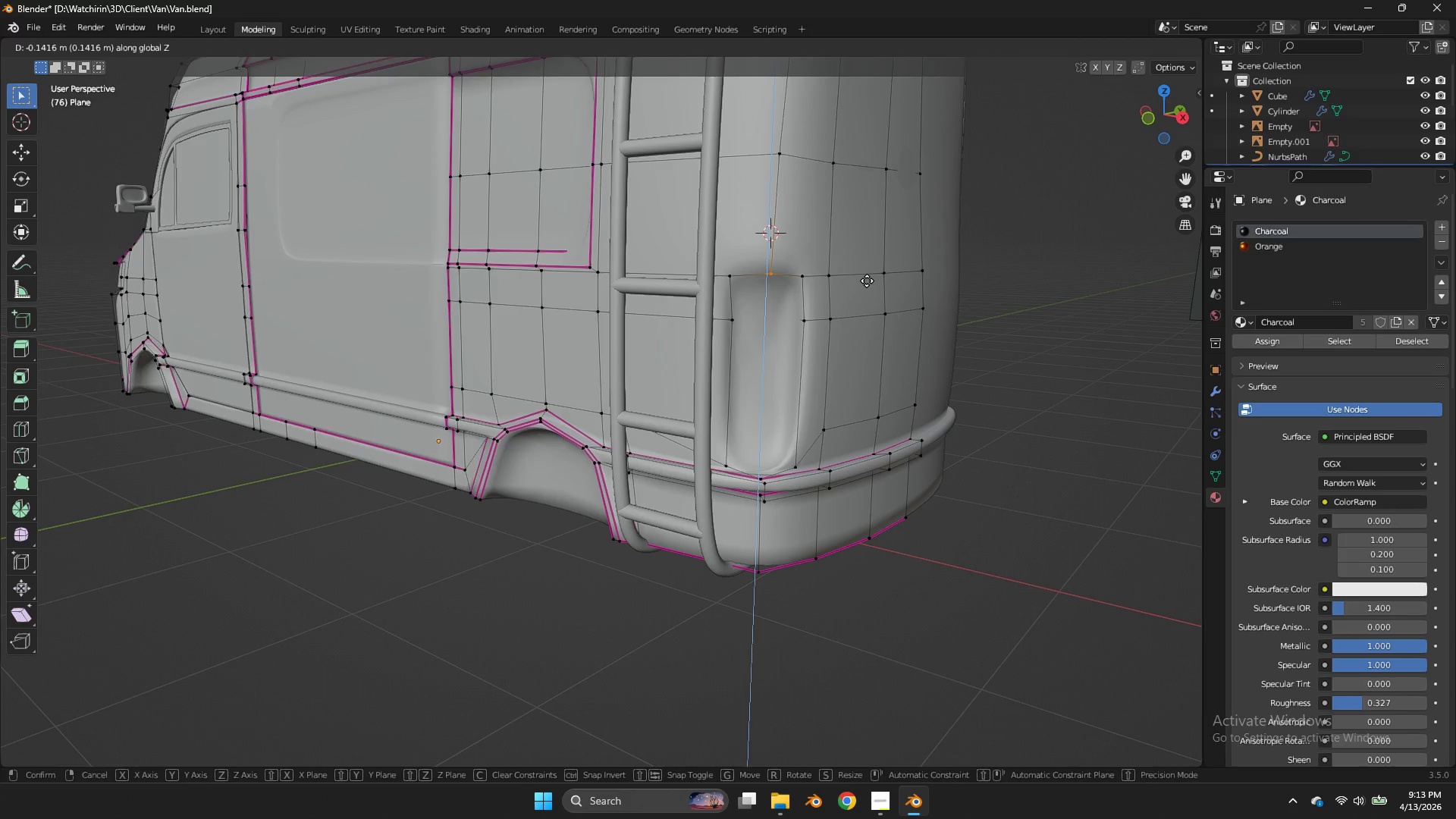 
double_click([867, 281])
 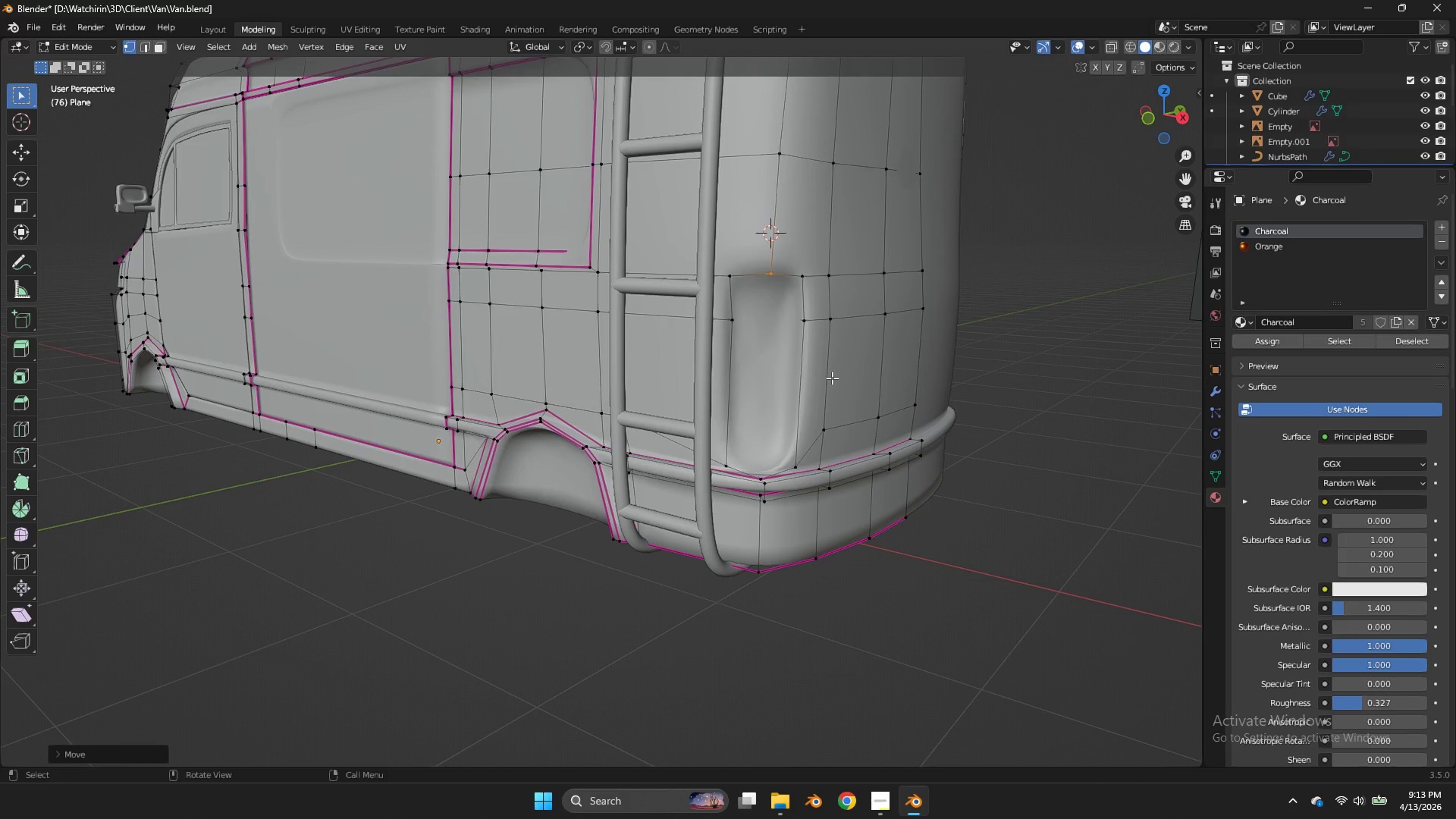 
scroll: coordinate [876, 347], scroll_direction: up, amount: 1.0
 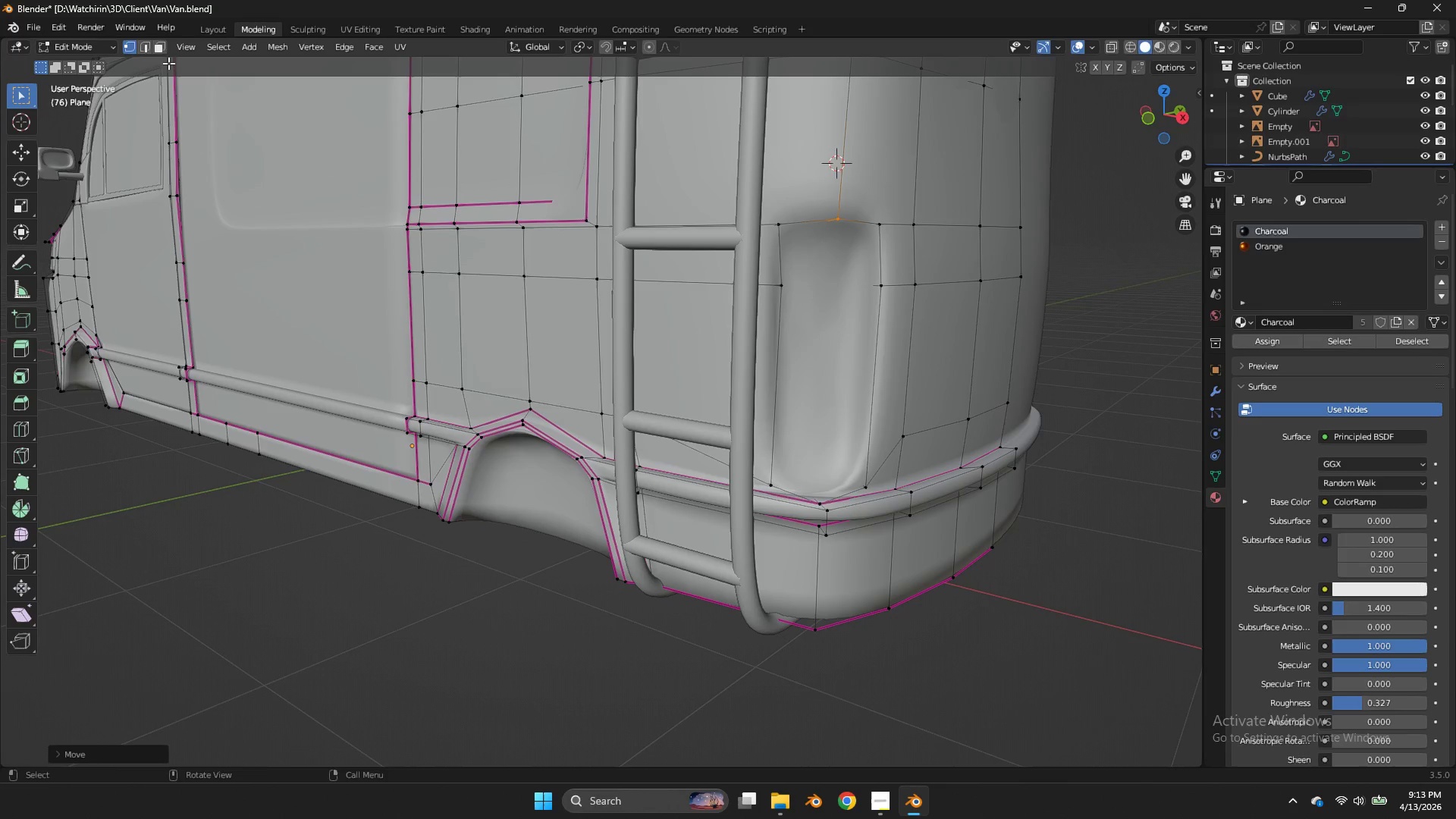 
double_click([163, 46])
 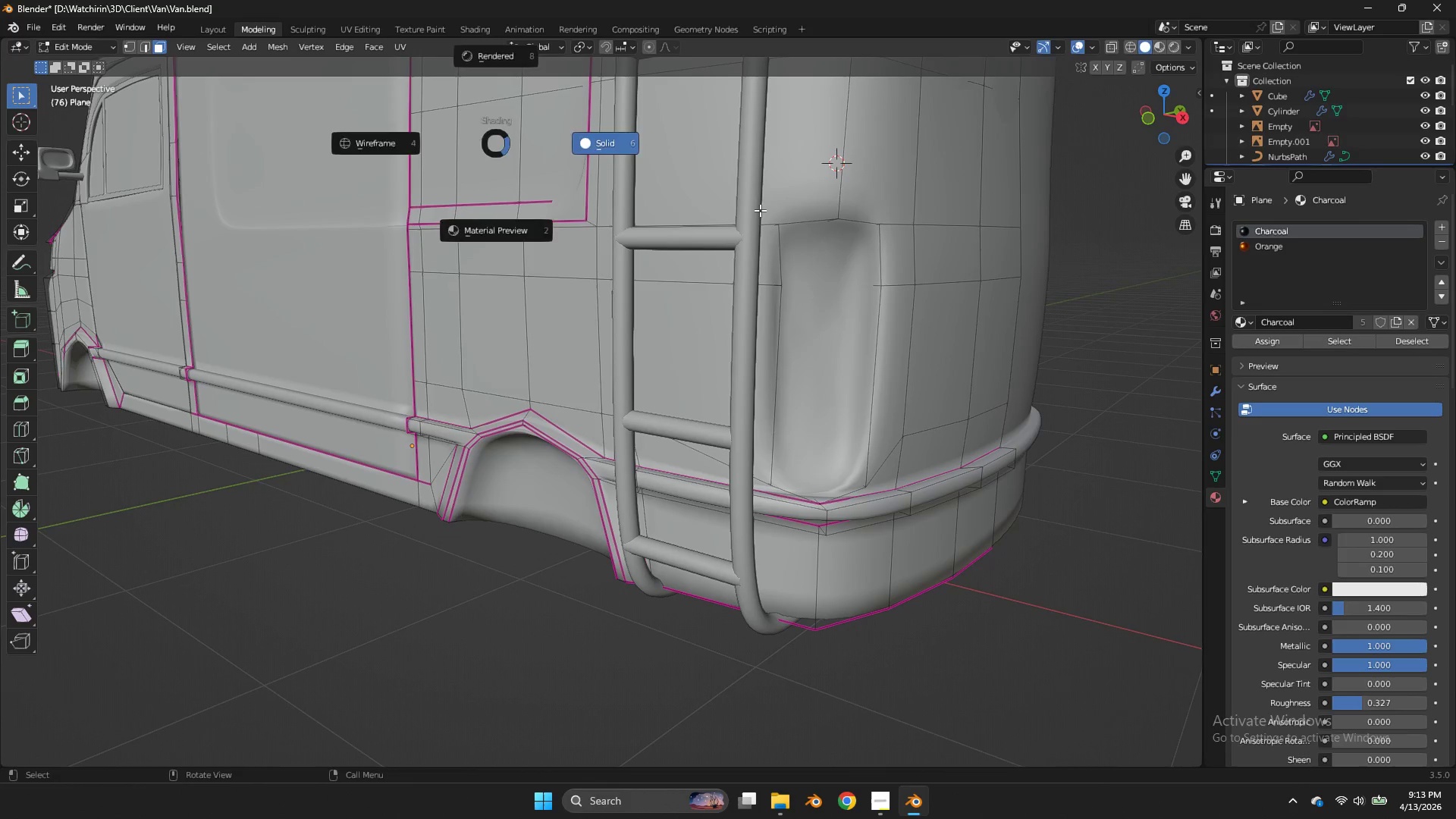 
type(zzz)
 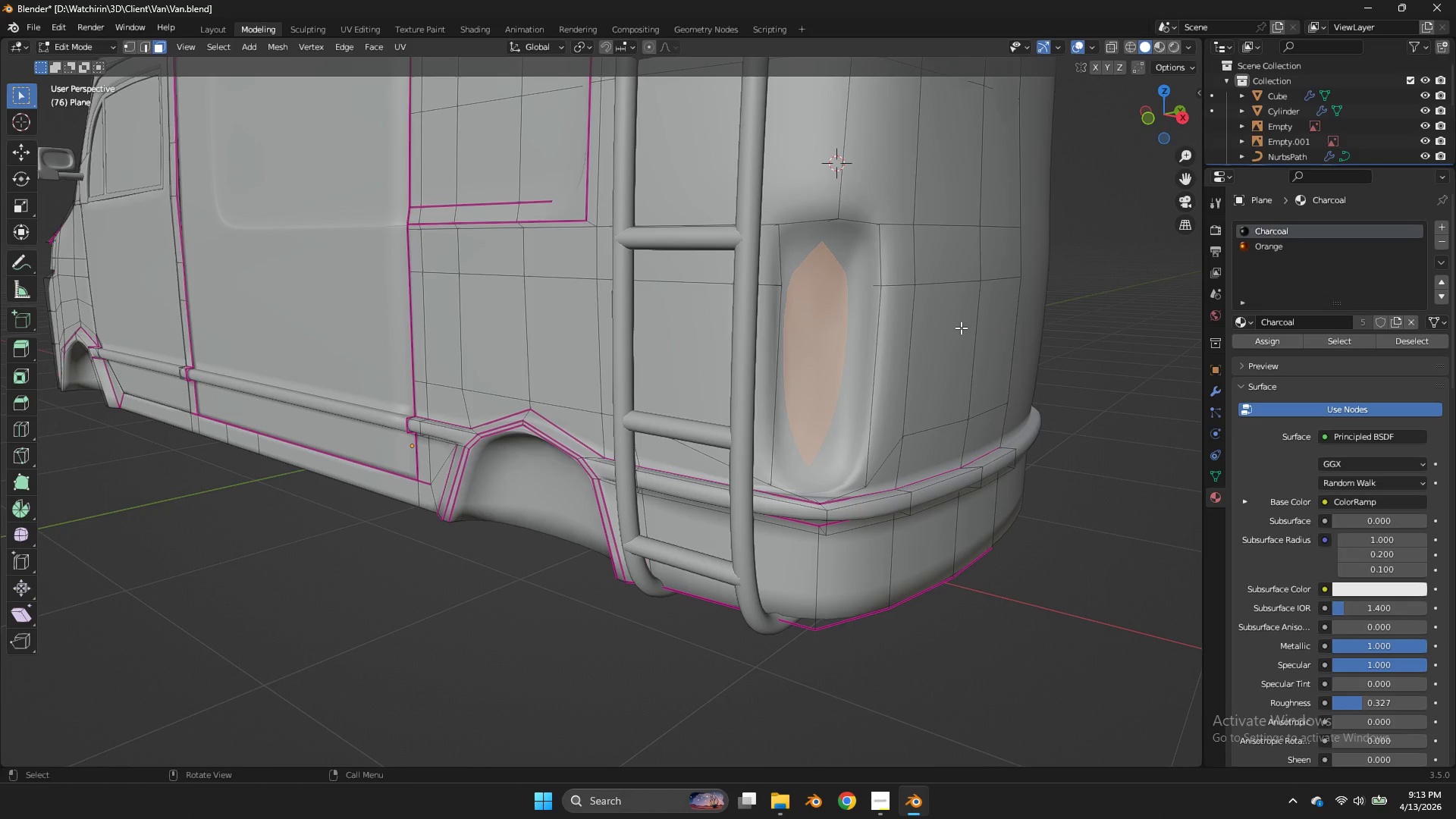 
left_click_drag(start_coordinate=[836, 261], to_coordinate=[786, 407])
 